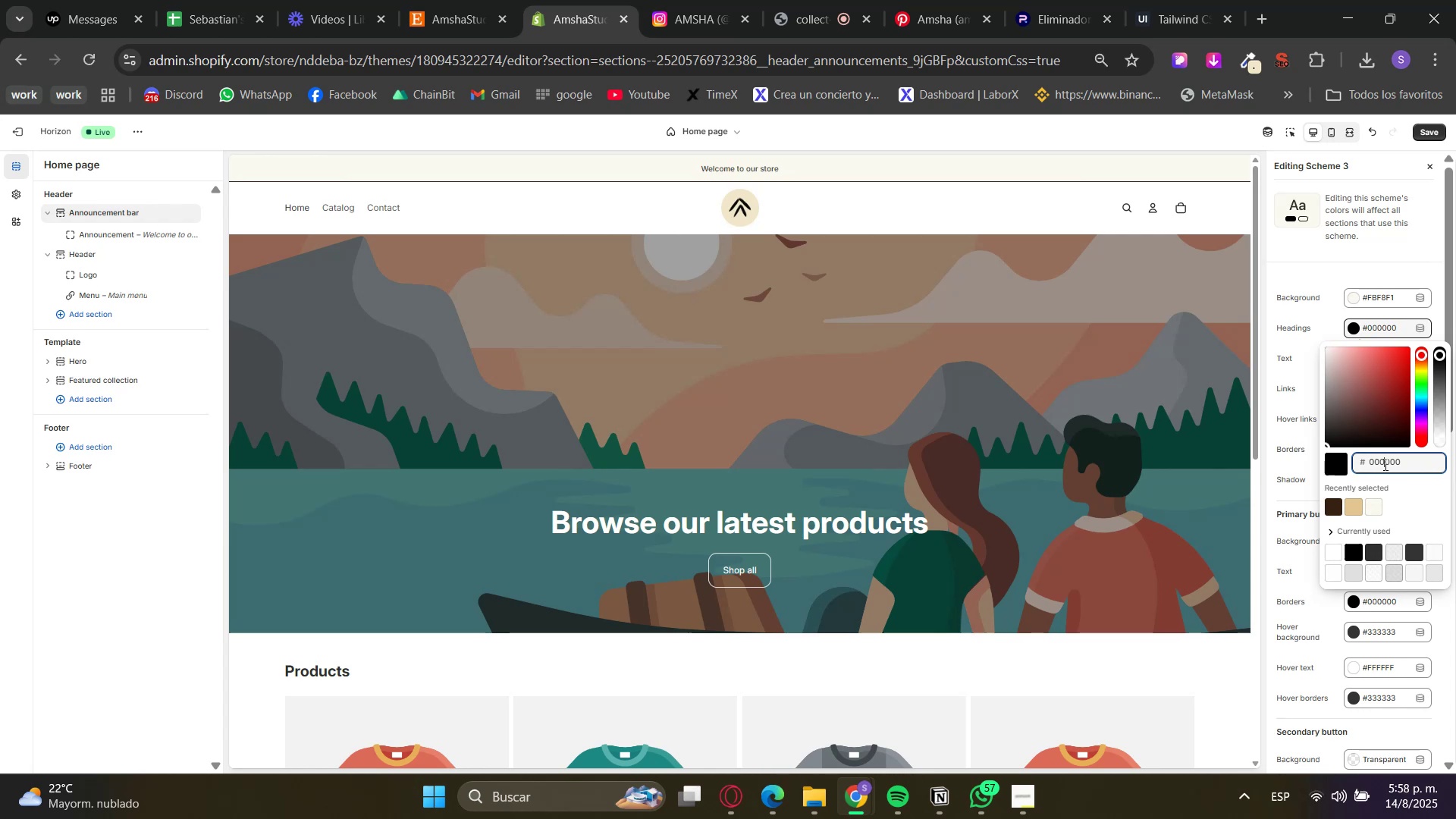 
key(Control+ControlLeft)
 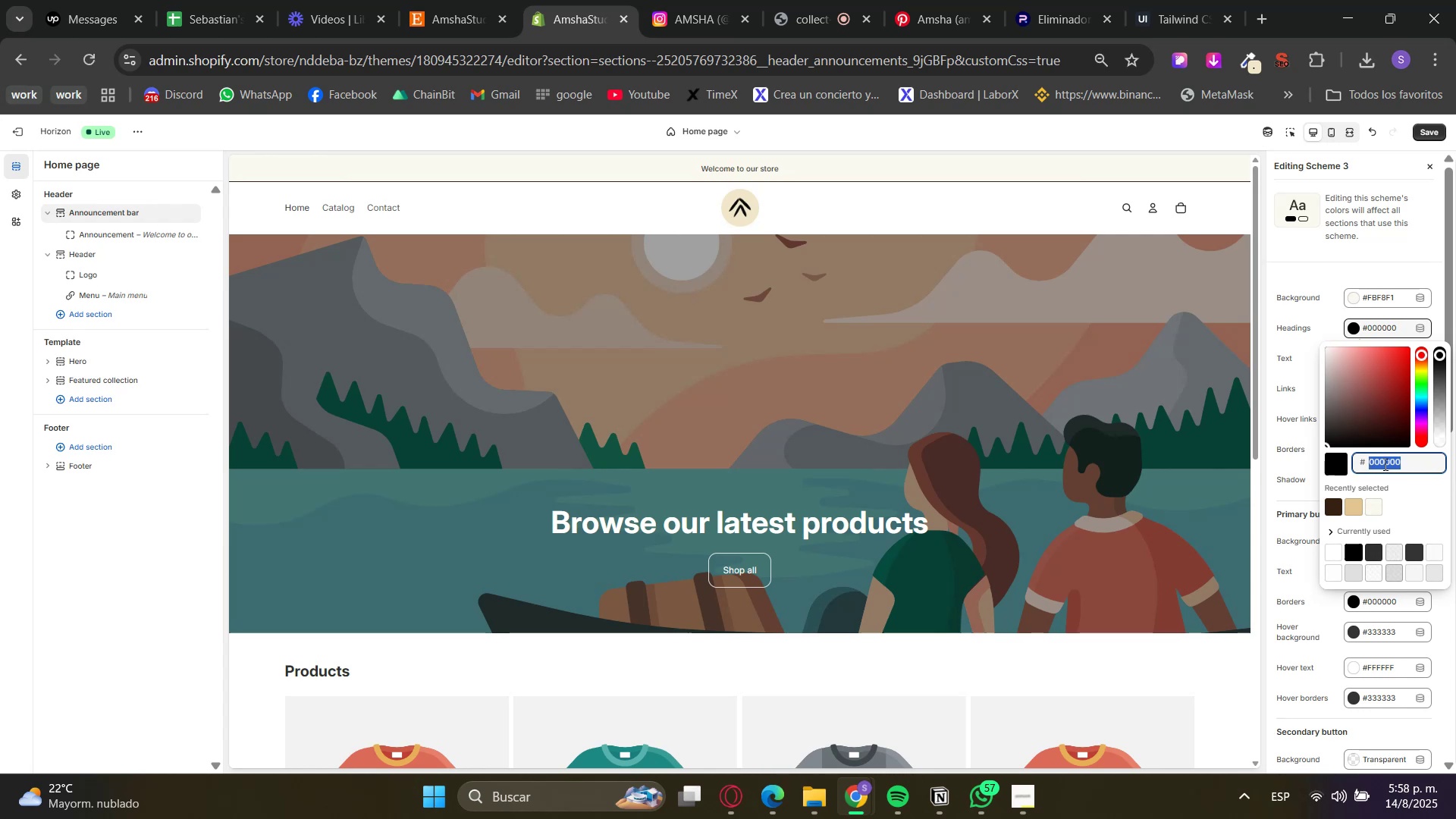 
double_click([1384, 464])
 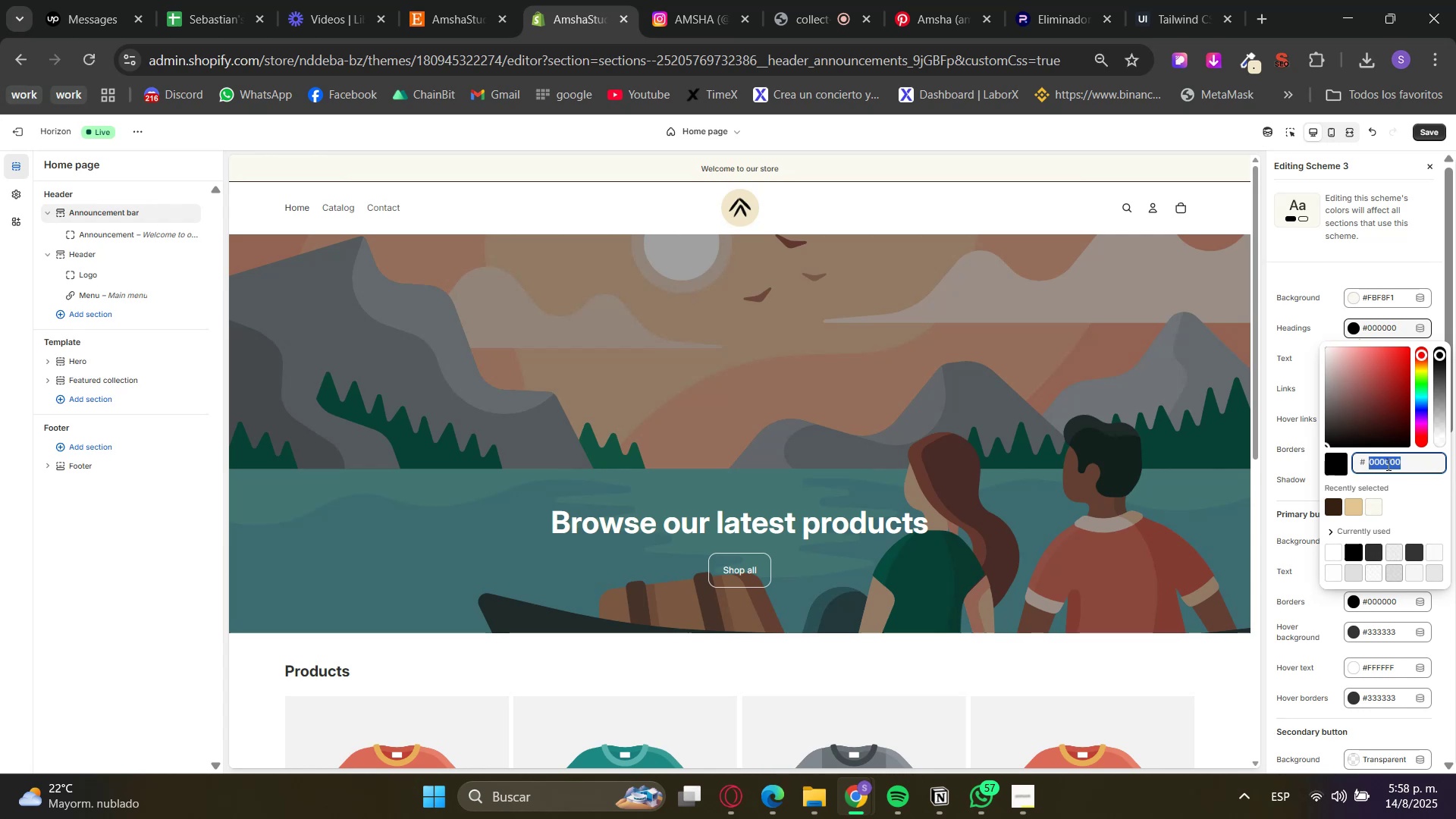 
key(Control+V)
 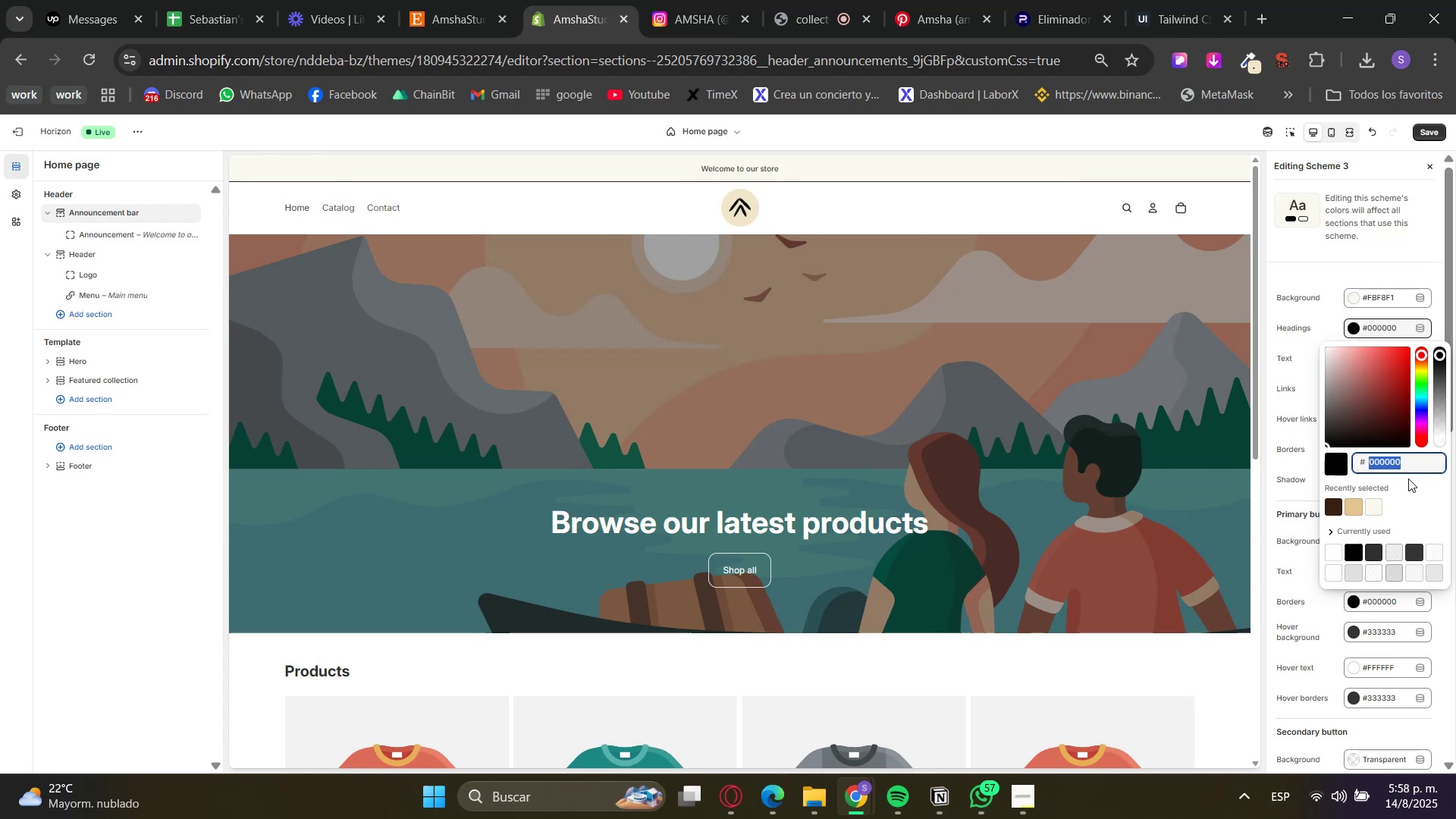 
triple_click([1421, 486])
 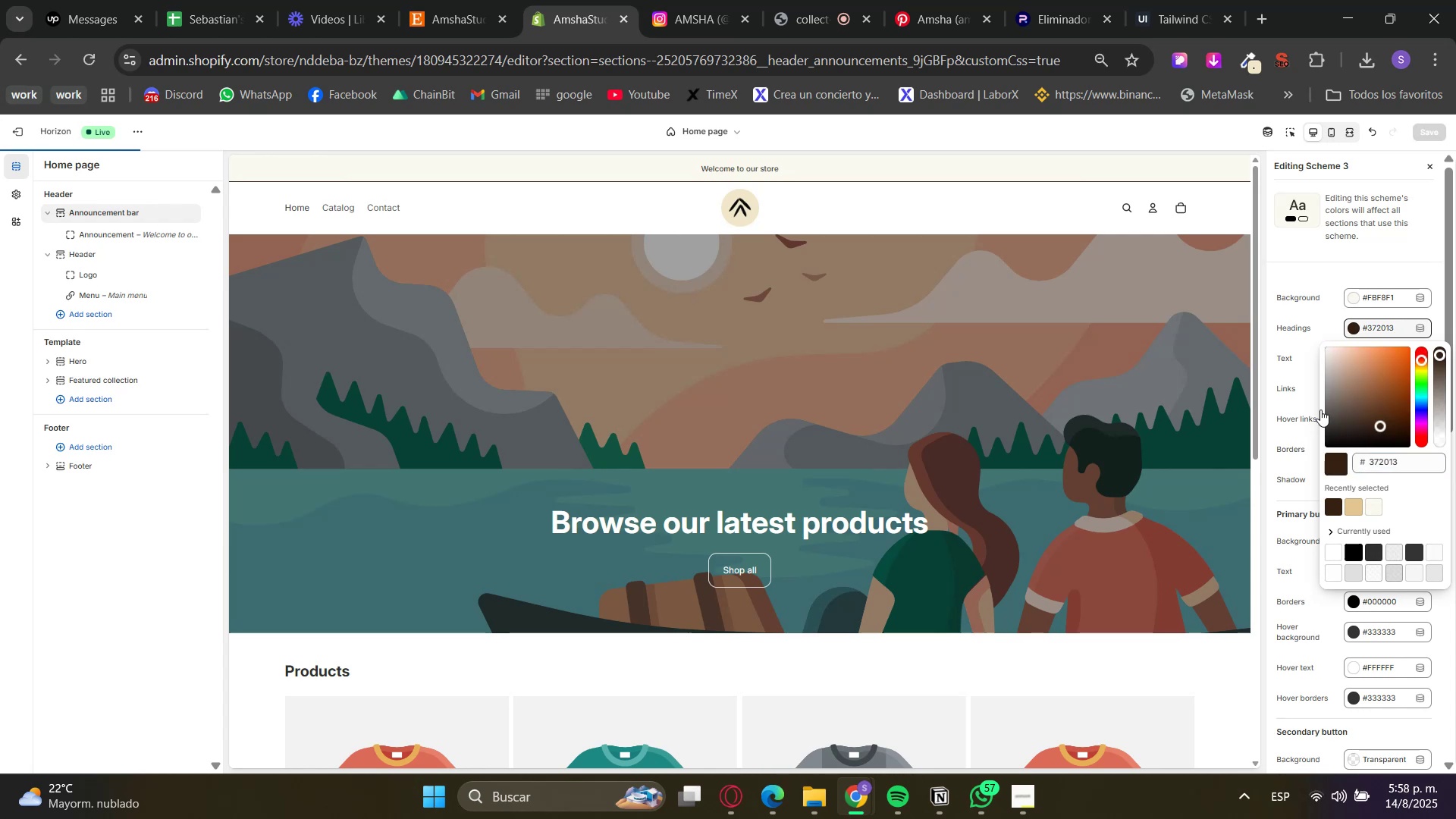 
left_click([1289, 348])
 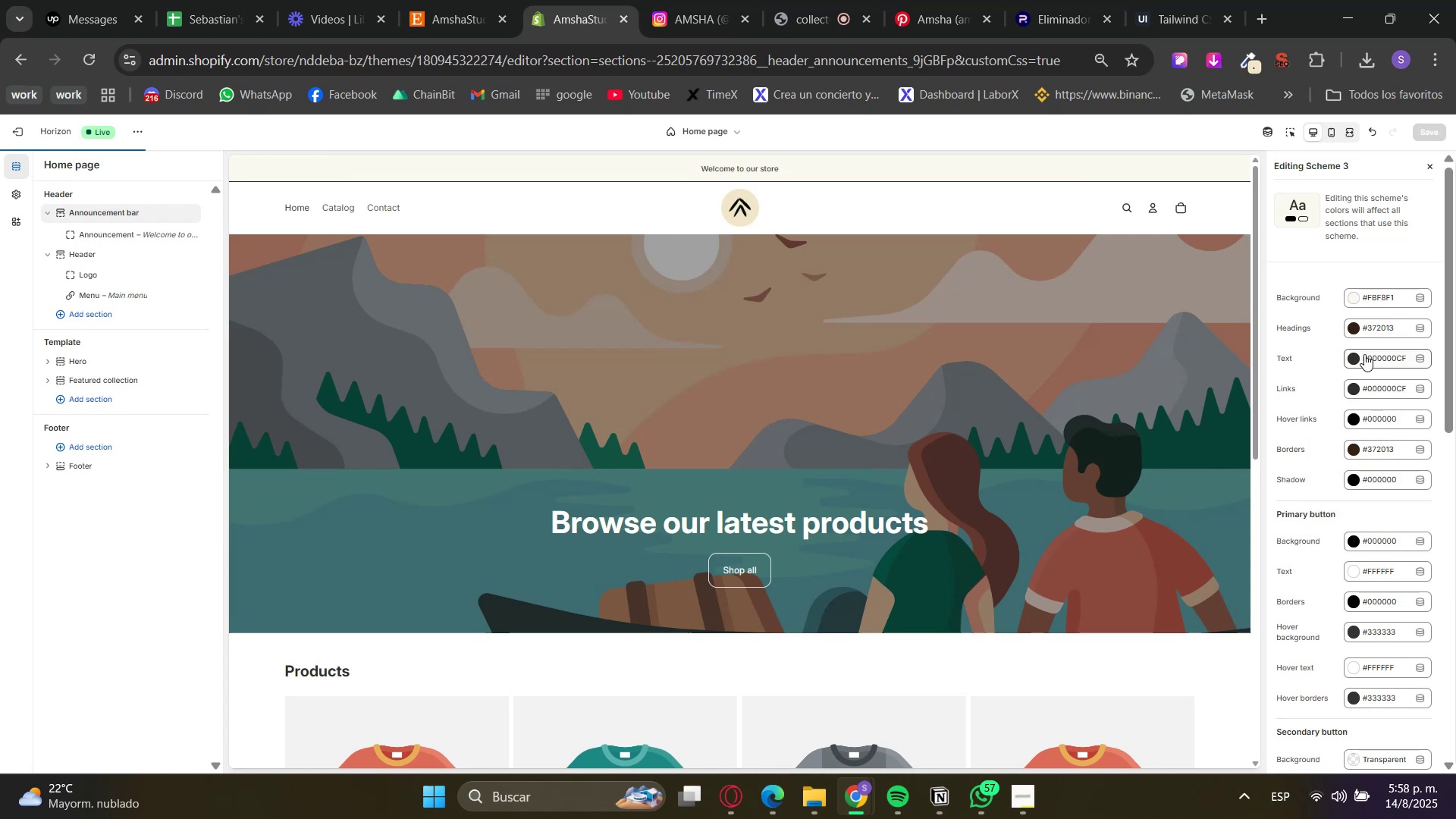 
double_click([1364, 354])
 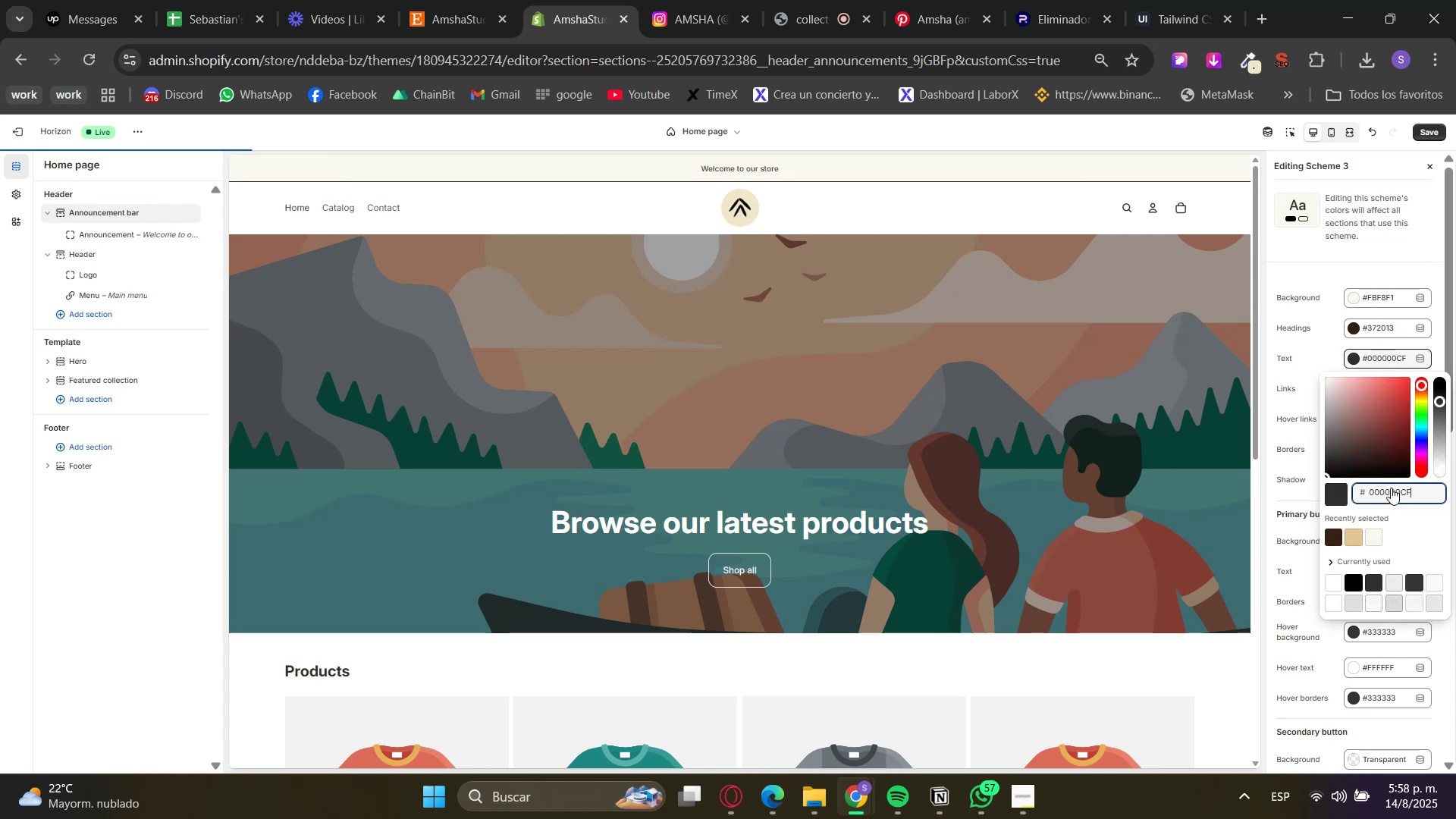 
double_click([1391, 488])
 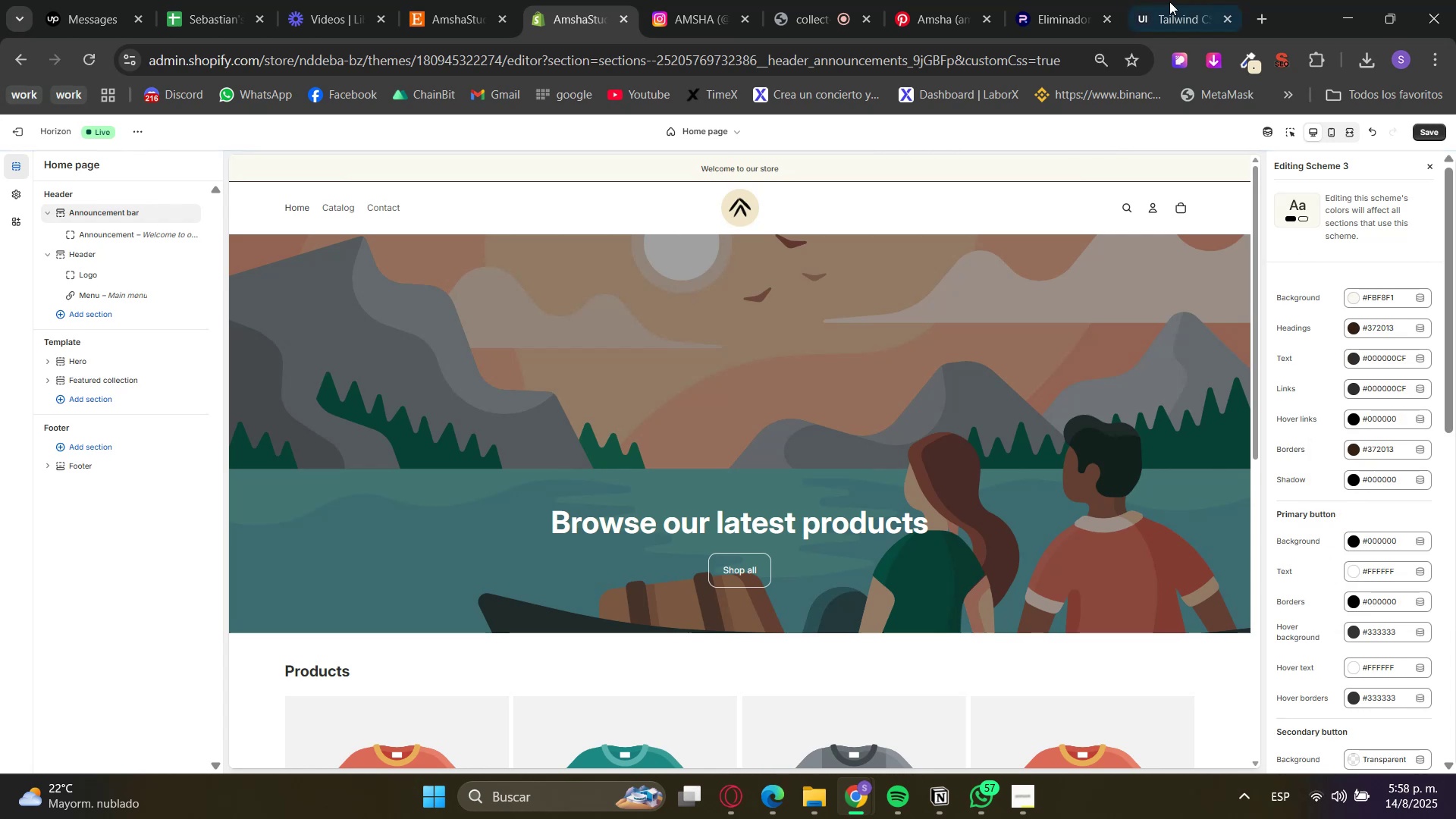 
left_click([1156, 0])
 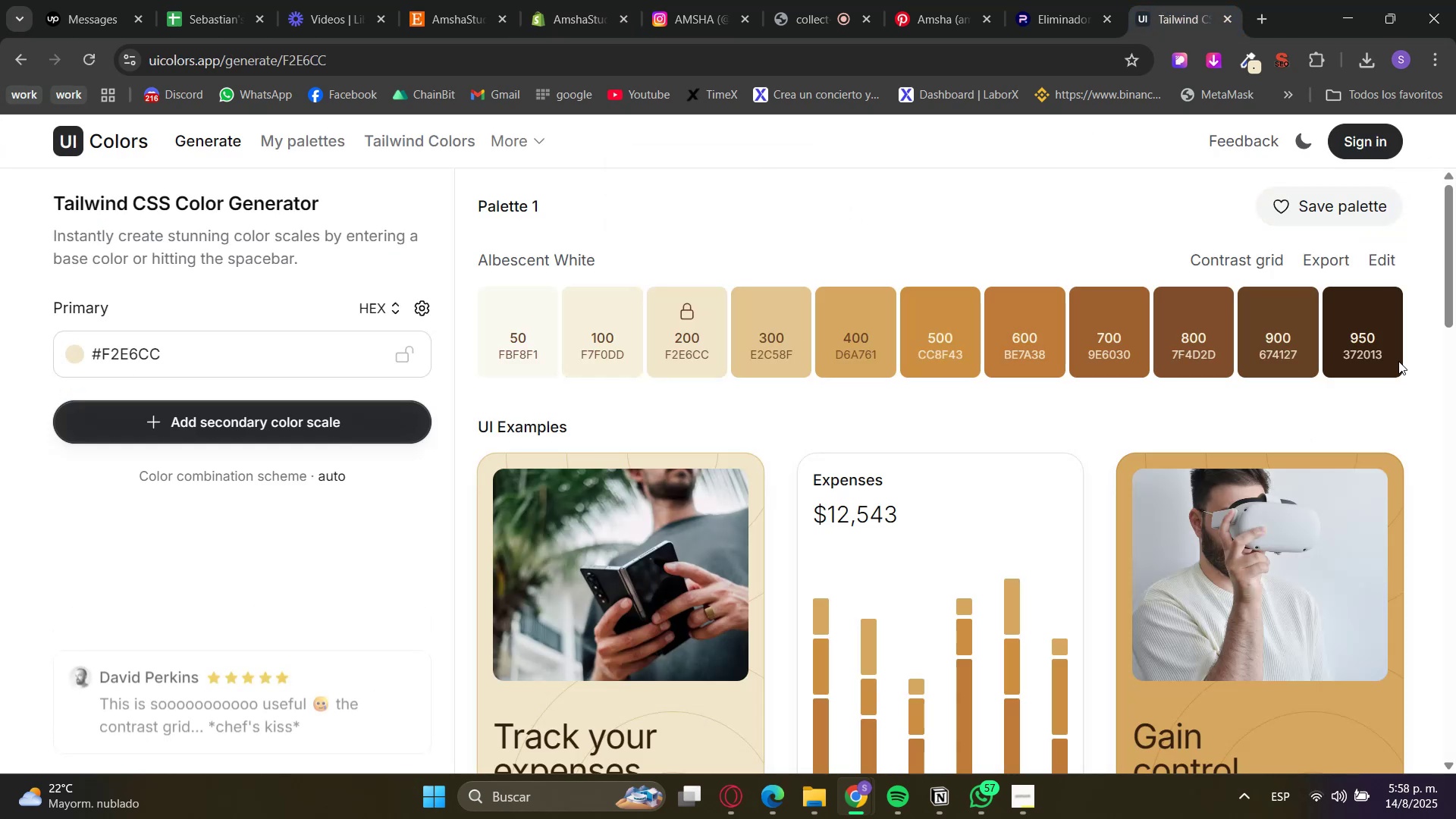 
left_click([1285, 347])
 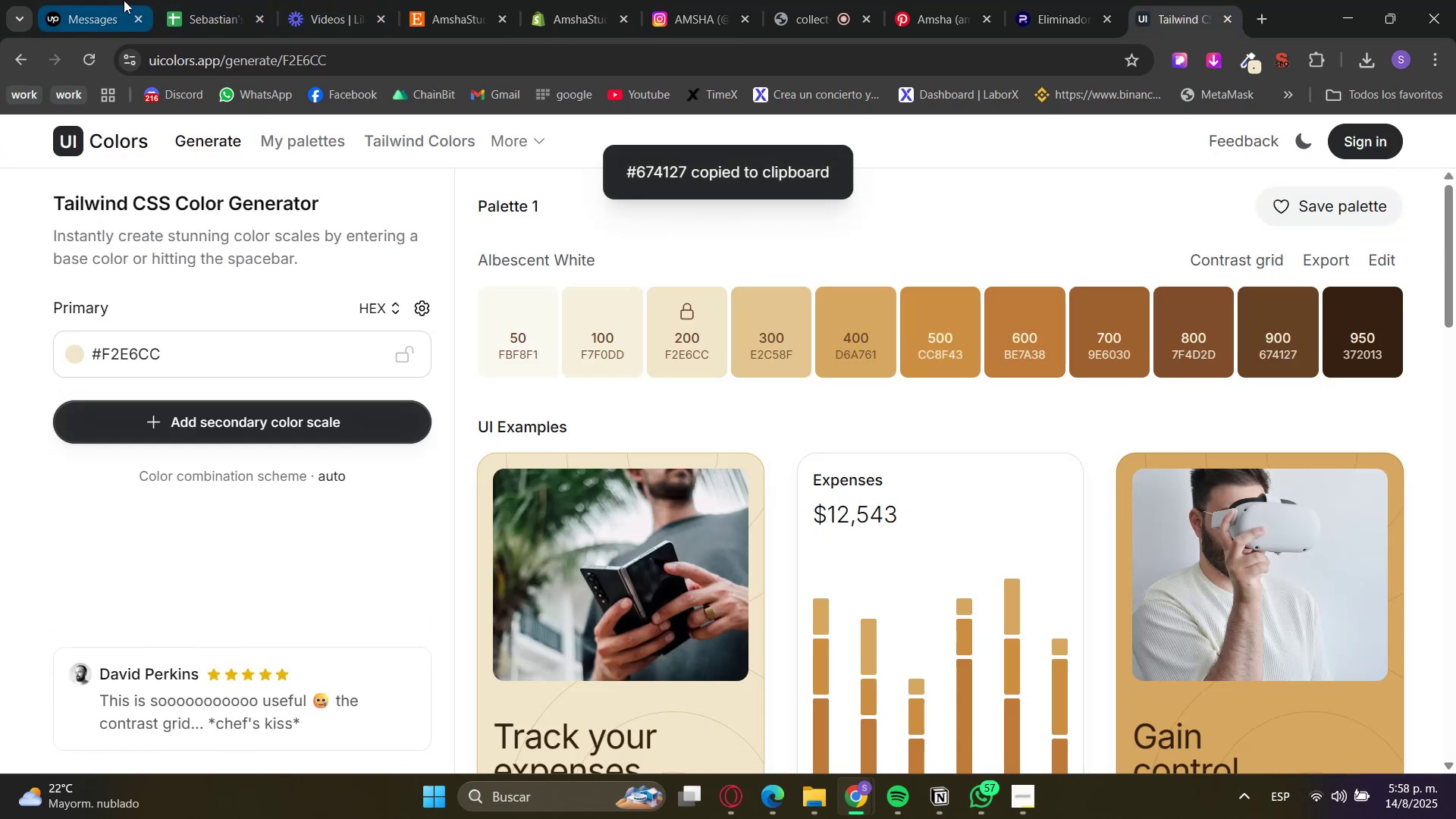 
left_click([602, 0])
 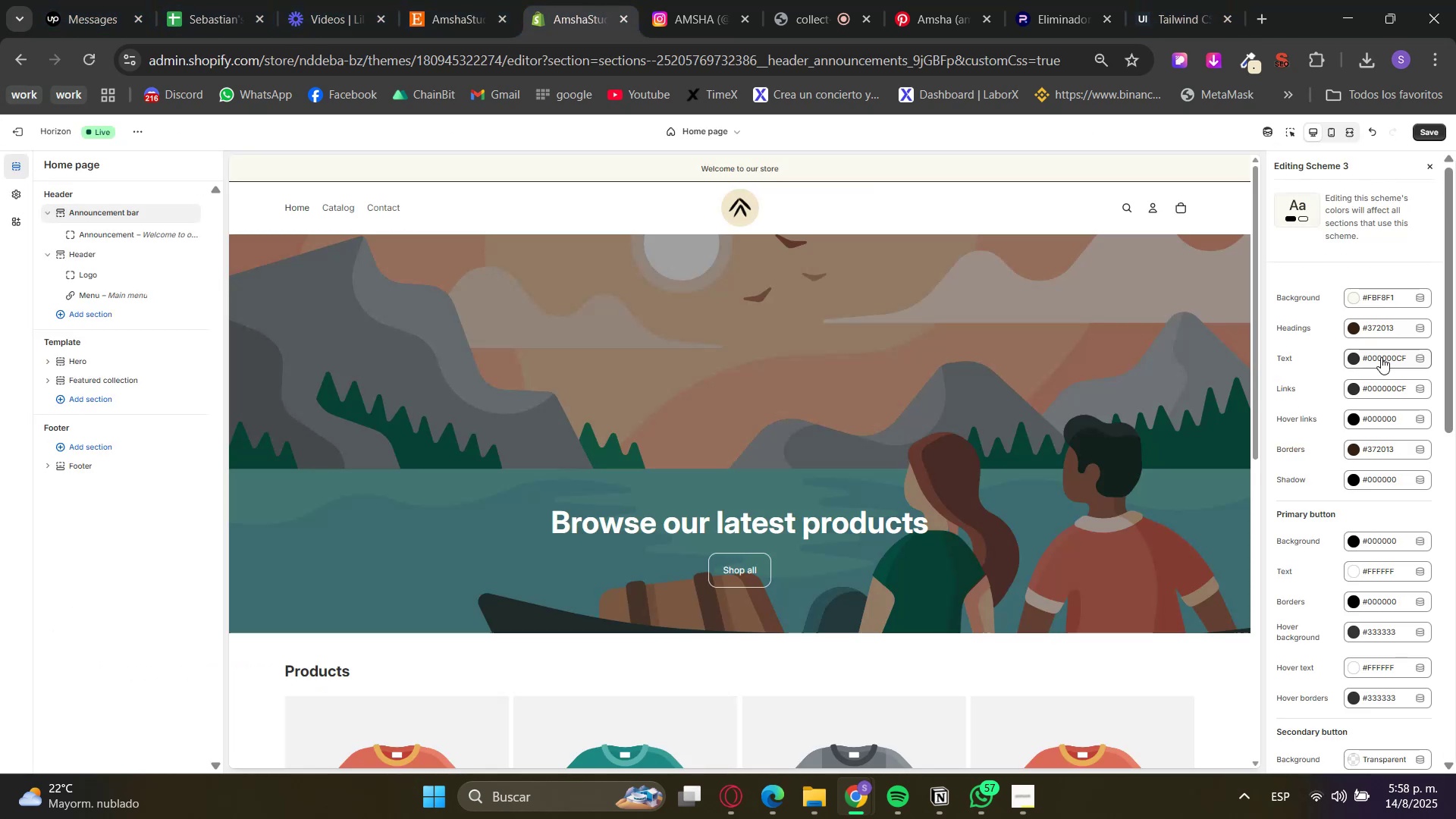 
left_click([1379, 365])
 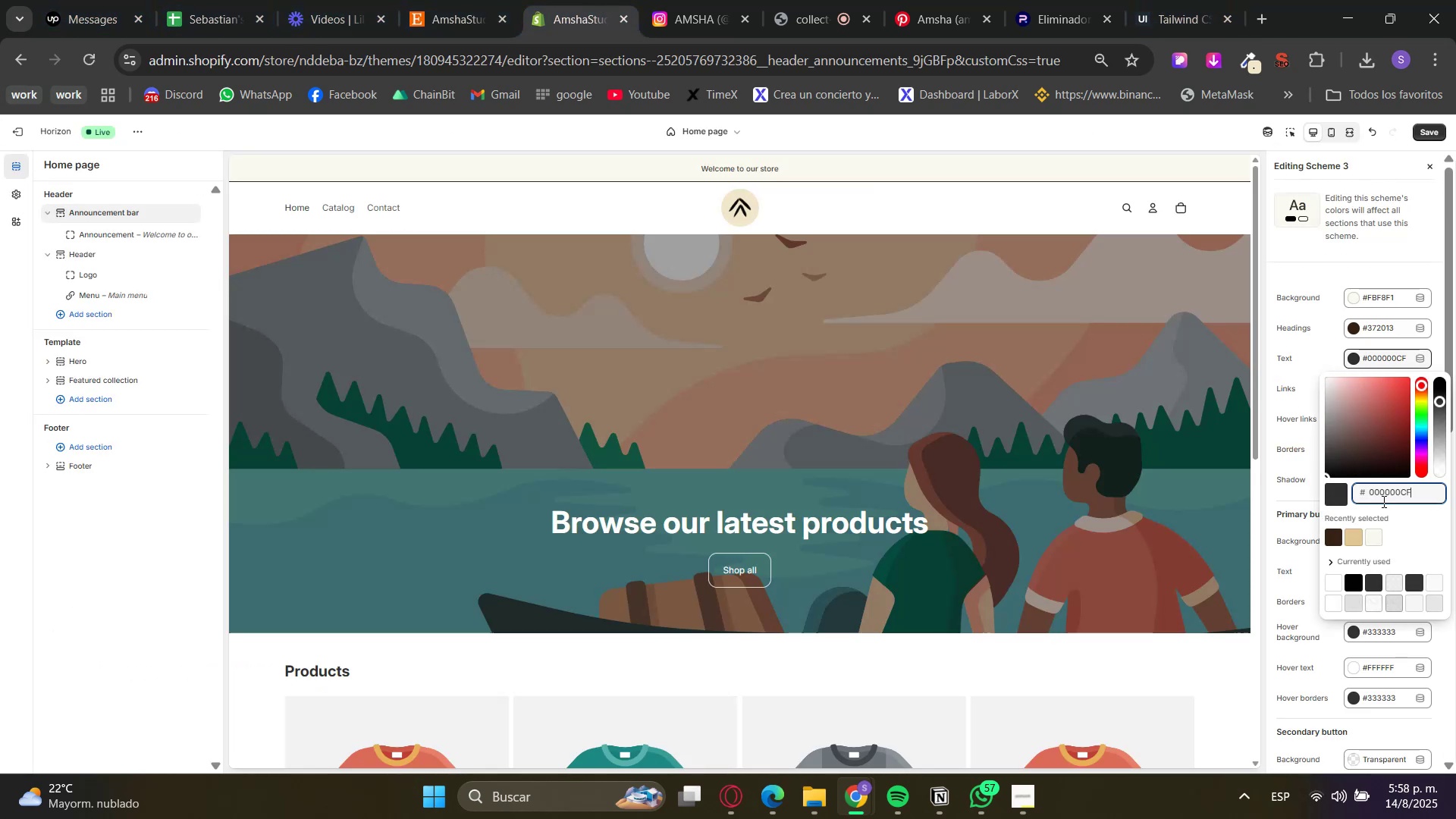 
double_click([1384, 500])
 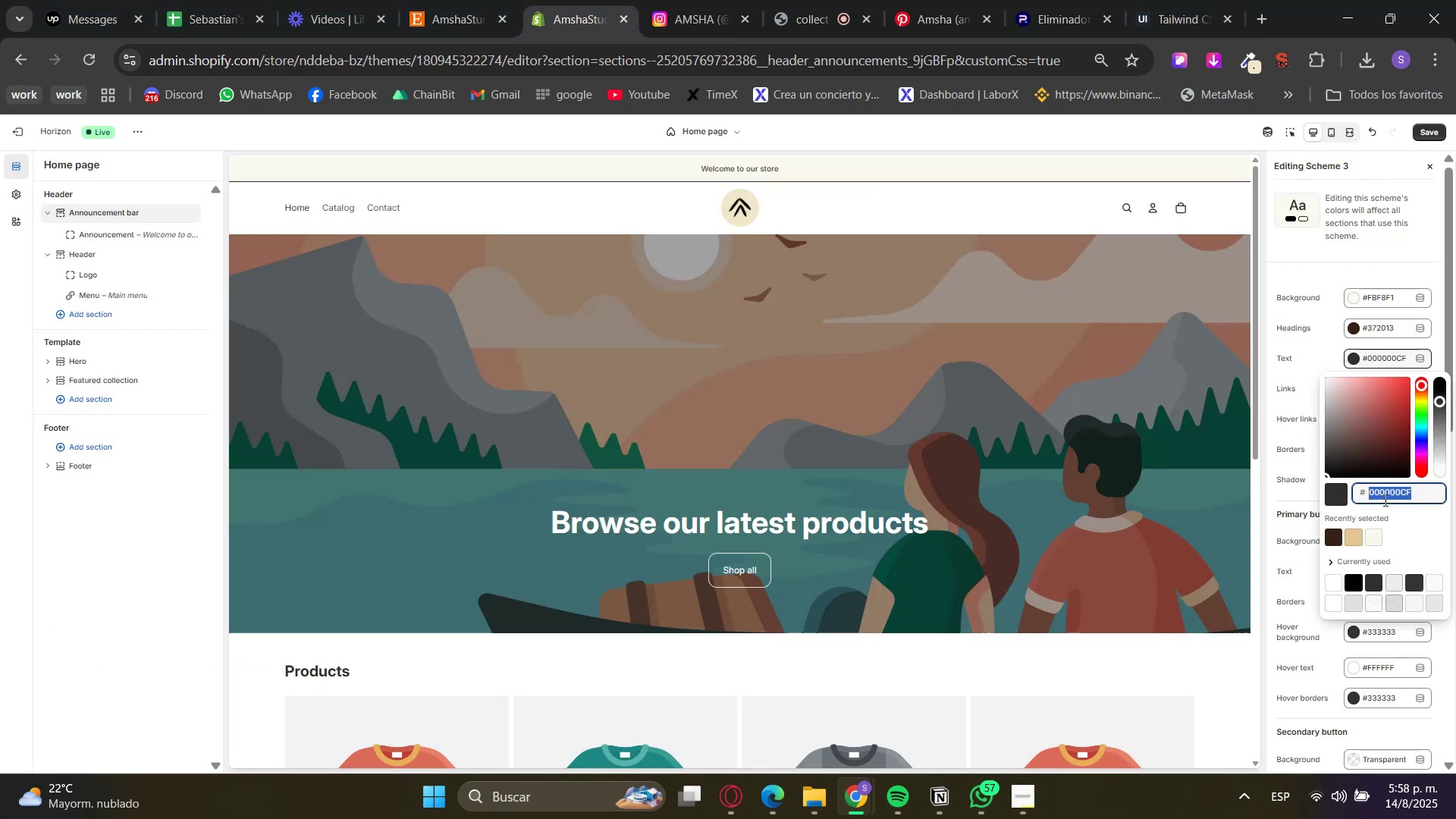 
key(Control+ControlLeft)
 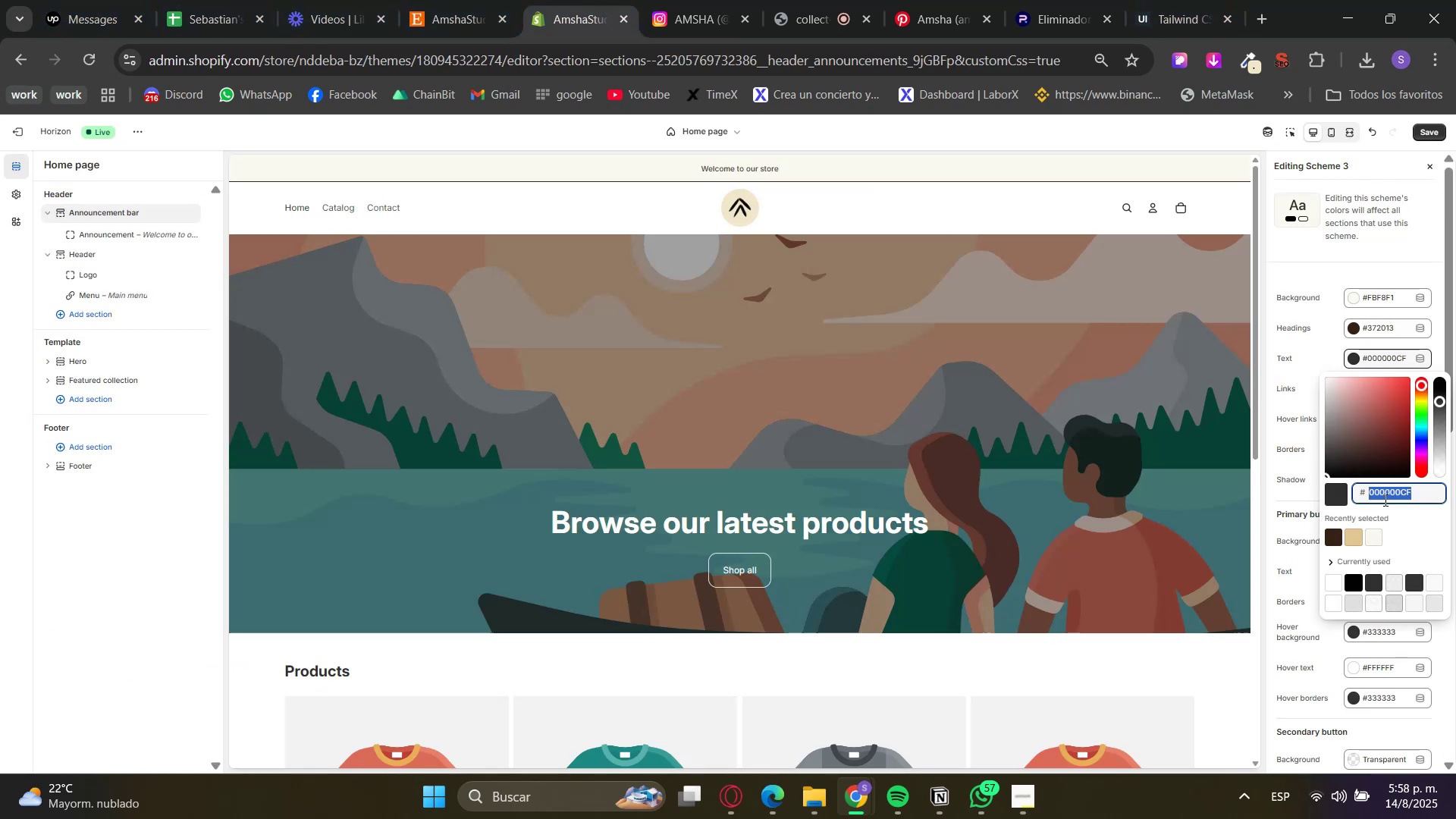 
key(Control+V)
 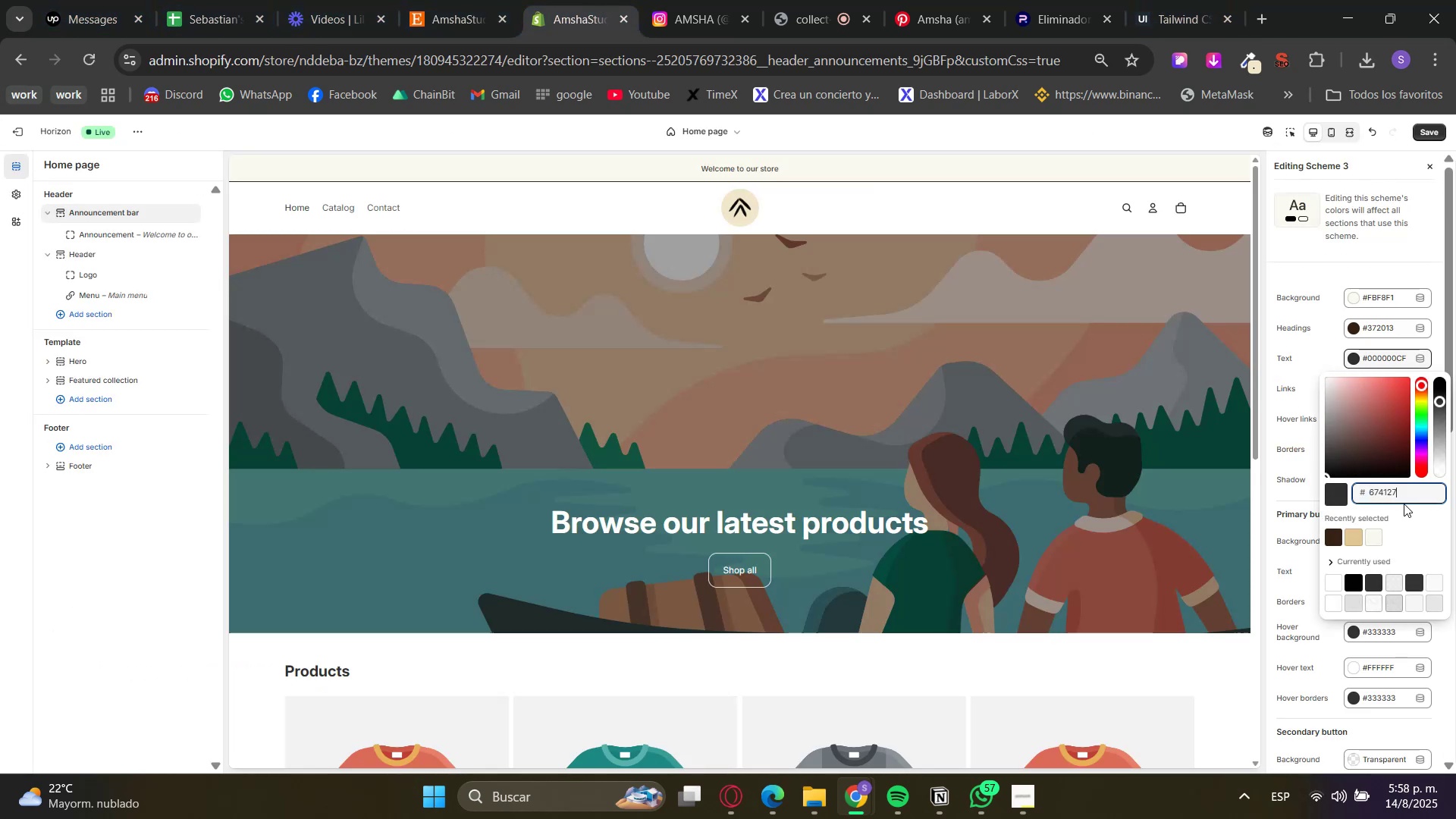 
triple_click([1426, 510])
 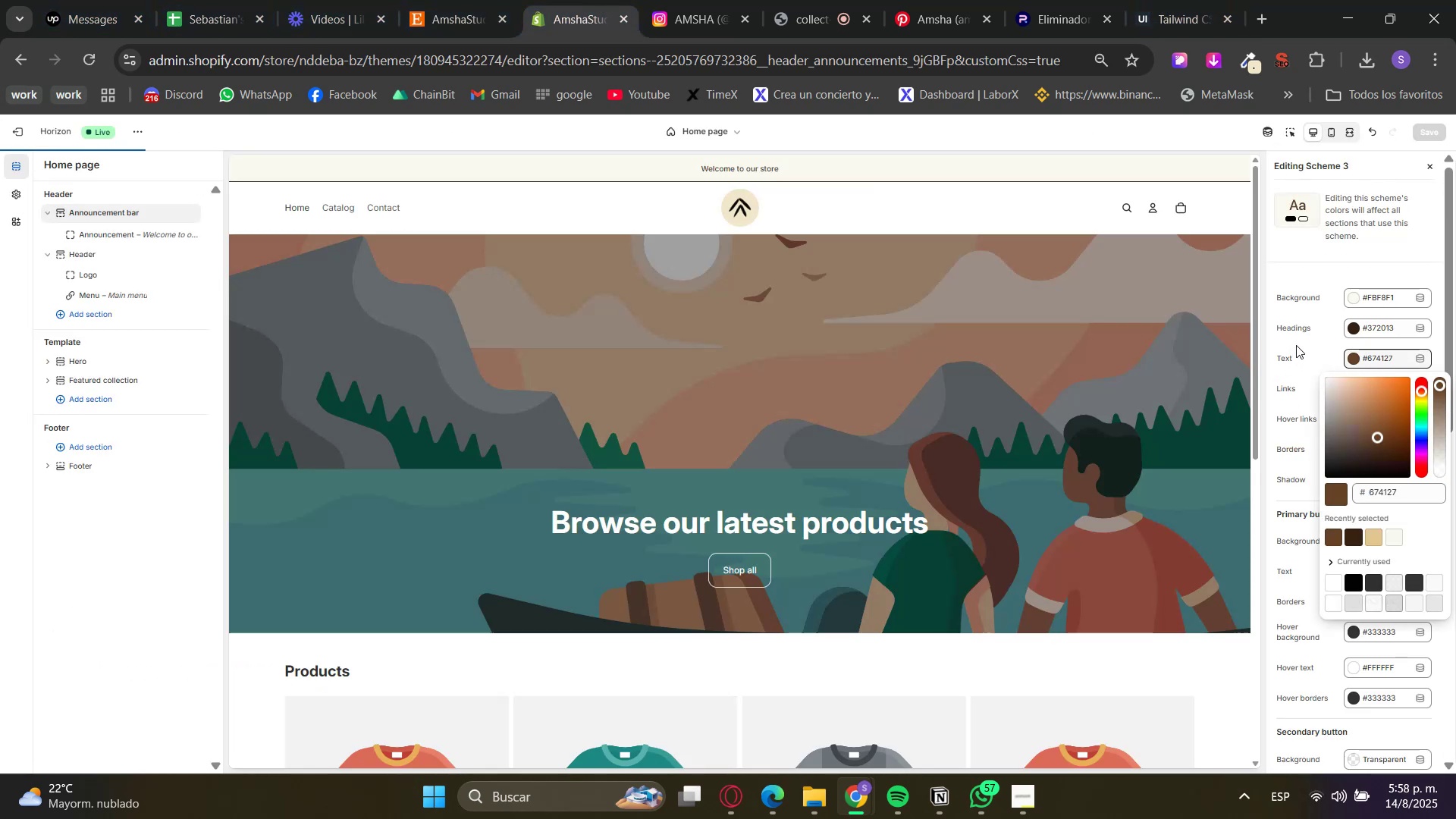 
left_click([1296, 345])
 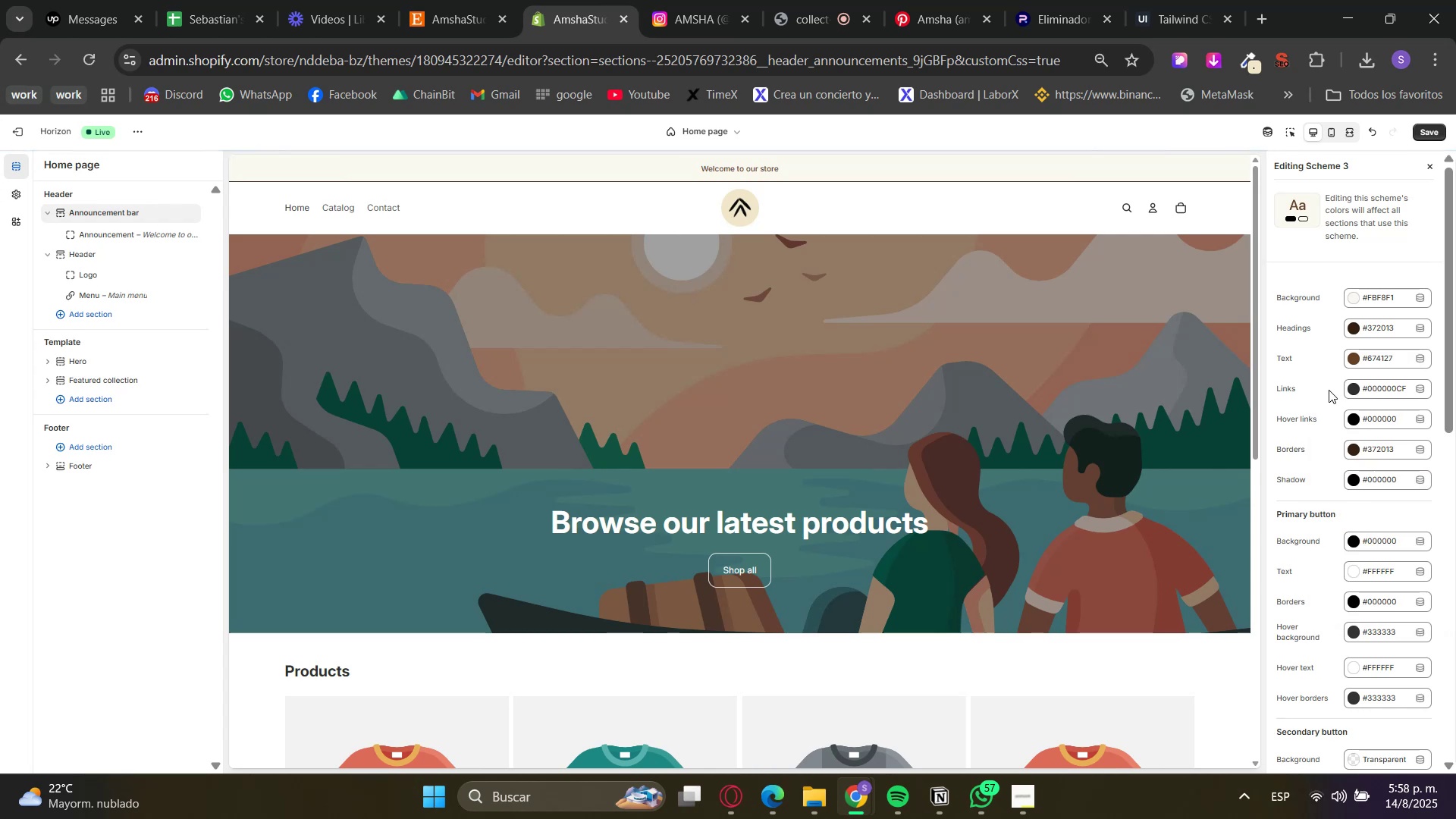 
left_click([1361, 319])
 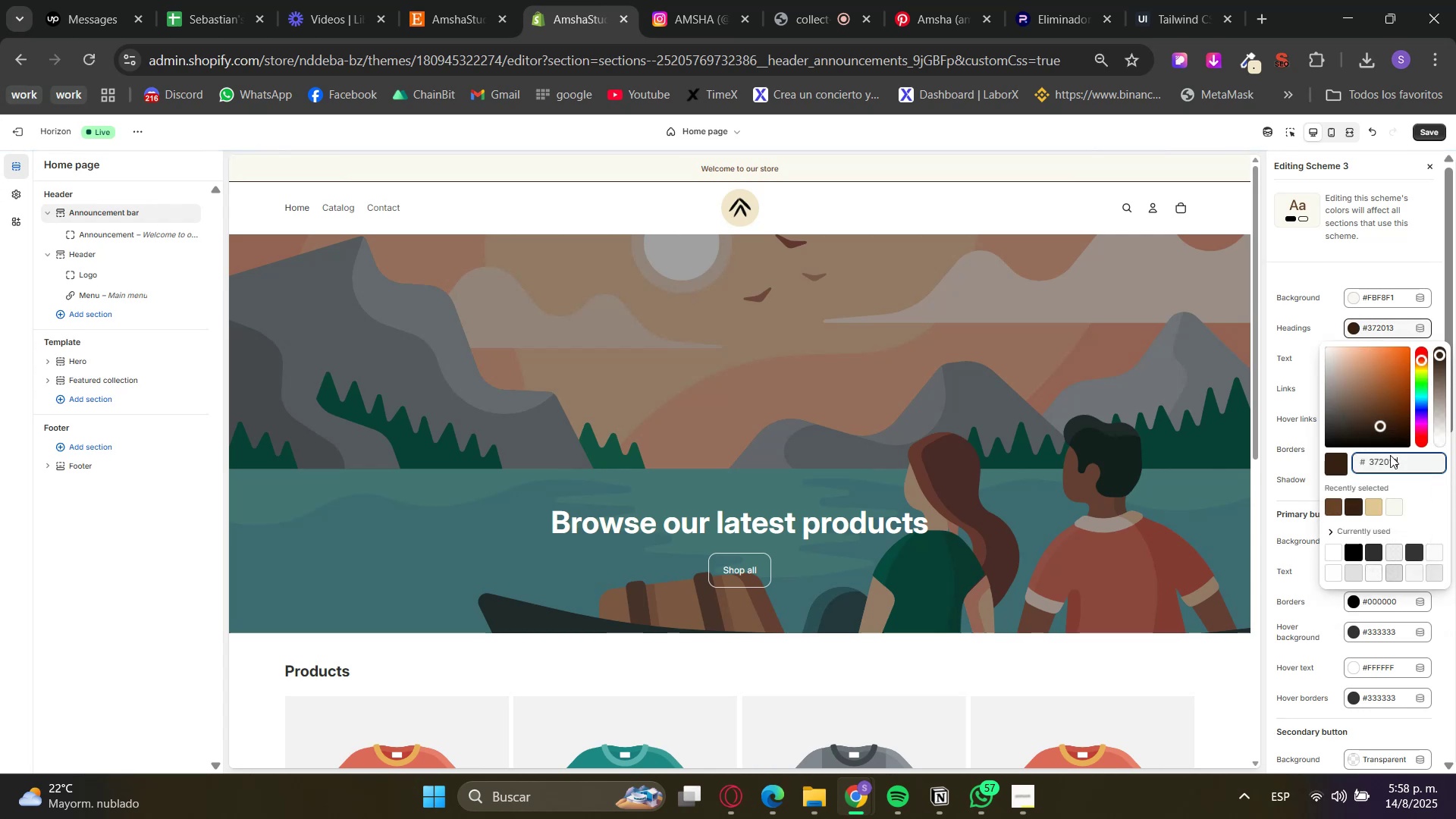 
double_click([1390, 466])
 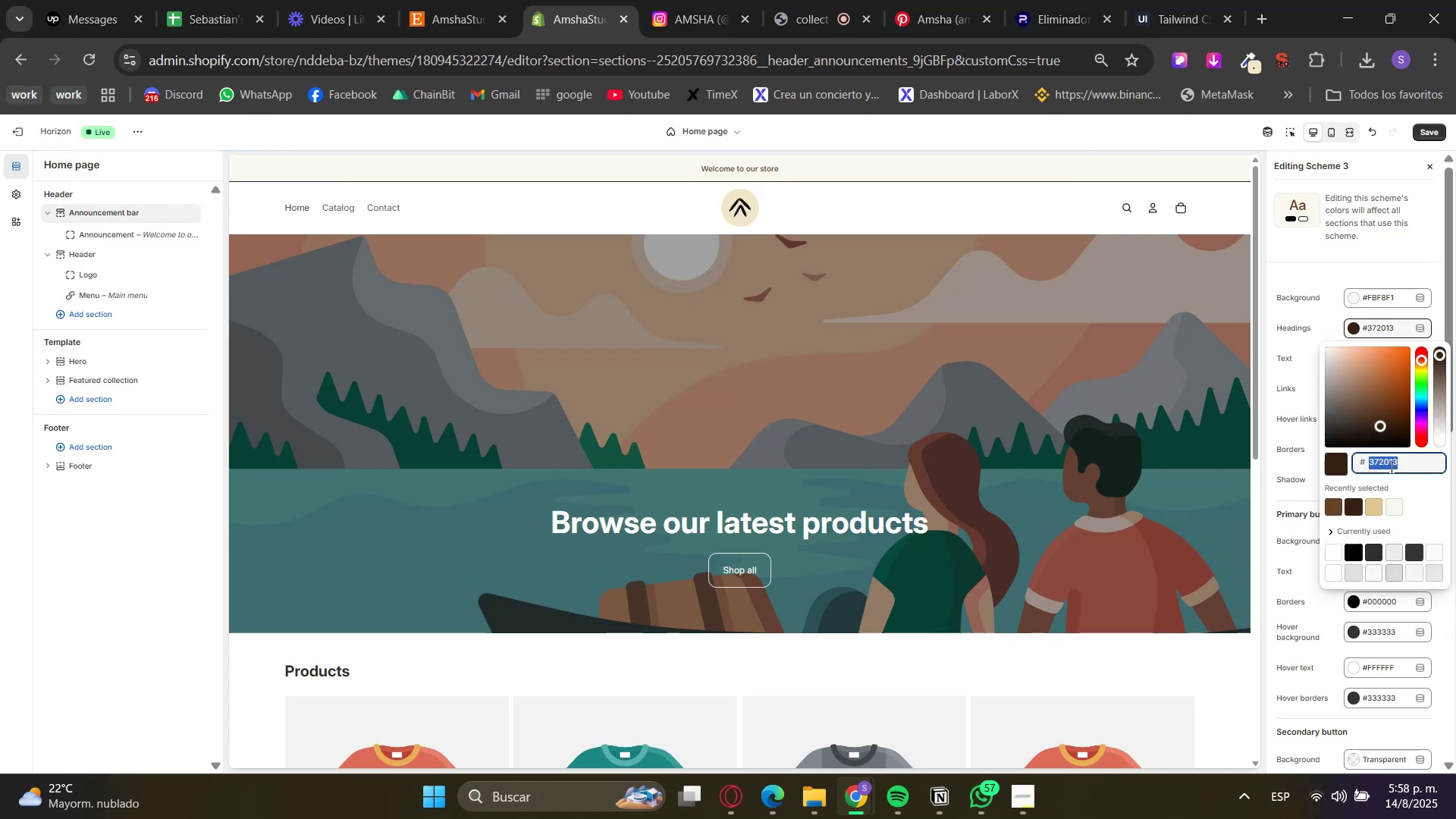 
key(Control+ControlLeft)
 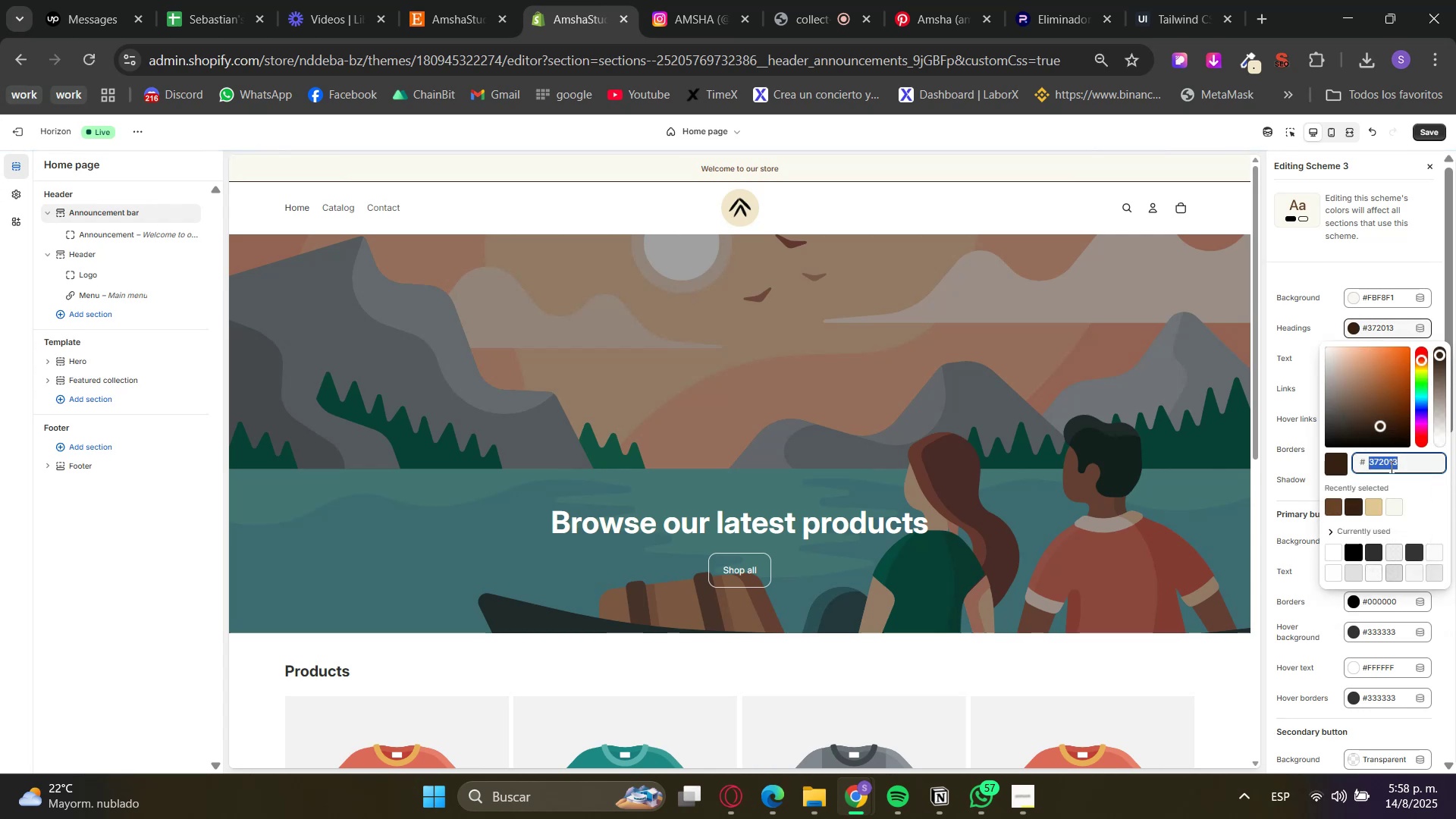 
key(Control+C)
 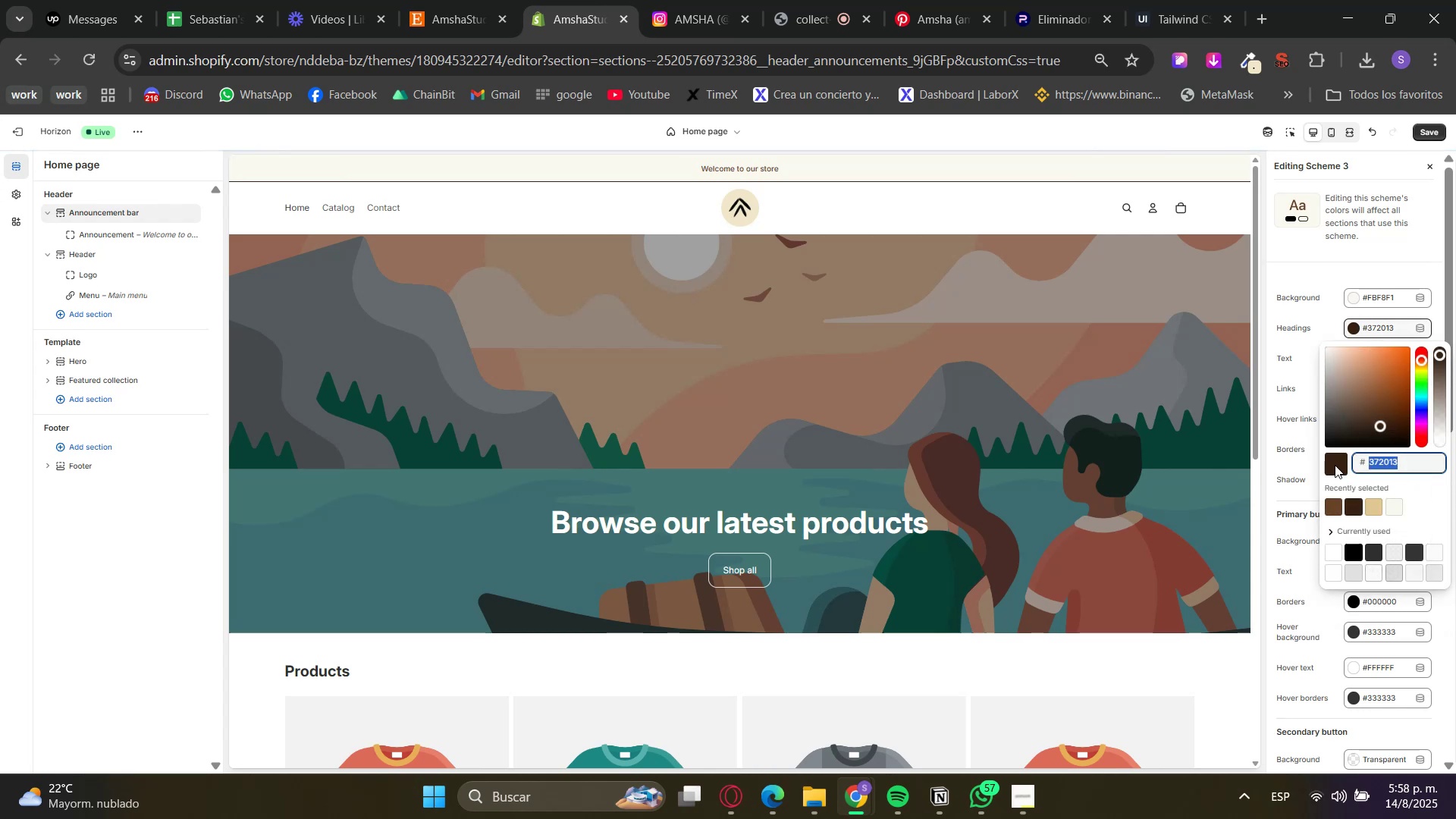 
left_click([1296, 465])
 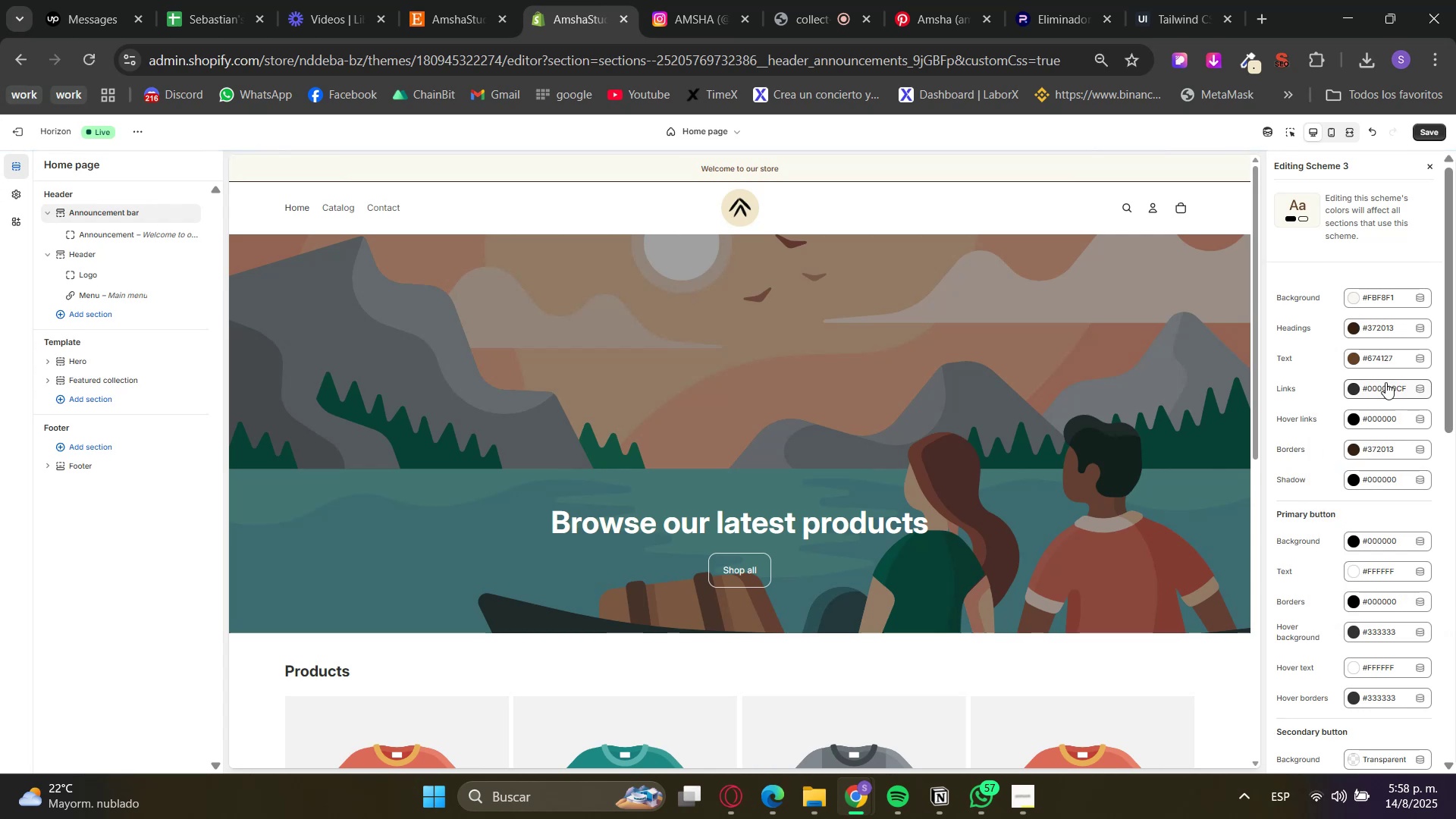 
double_click([1382, 387])
 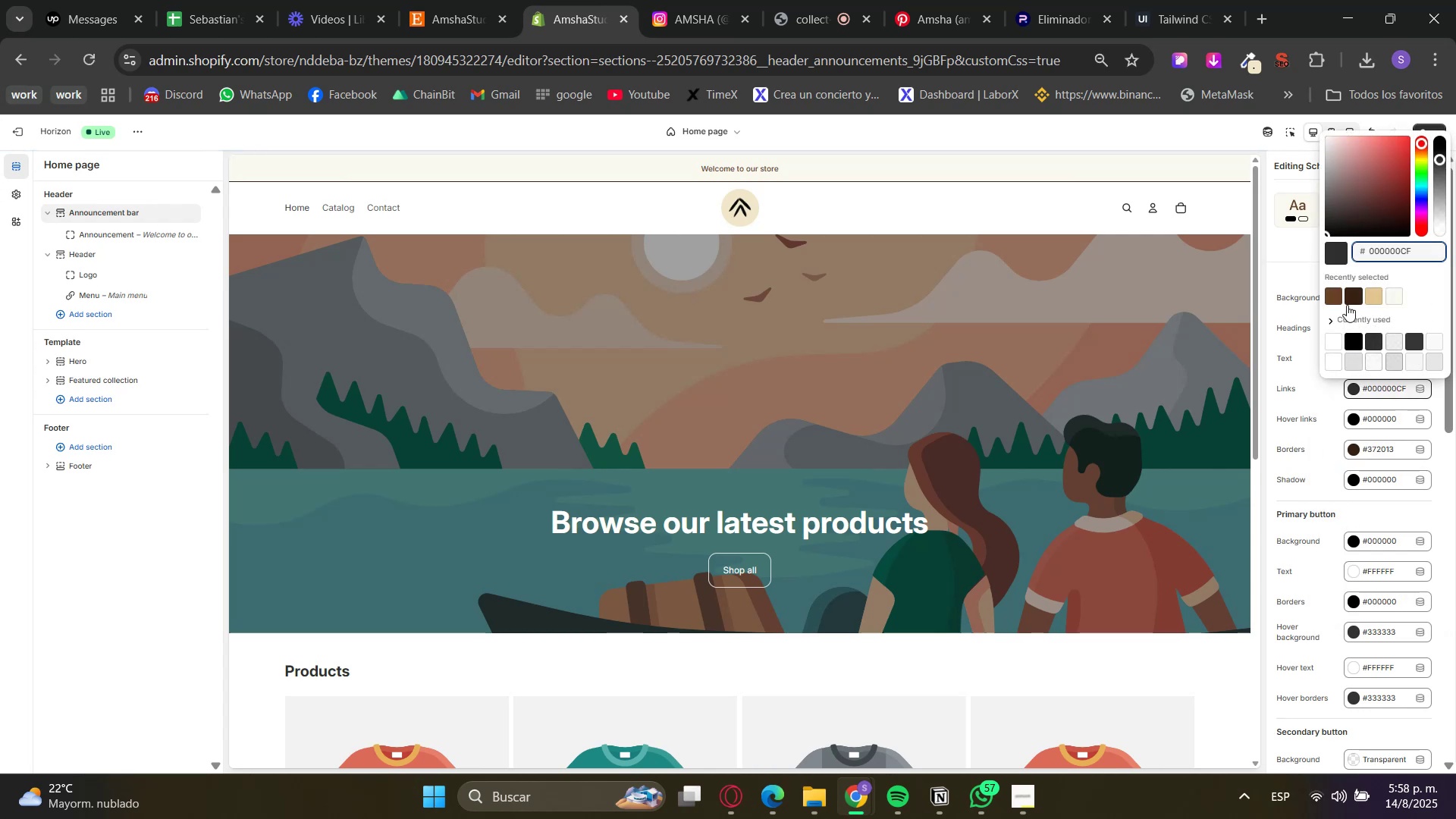 
left_click([1346, 297])
 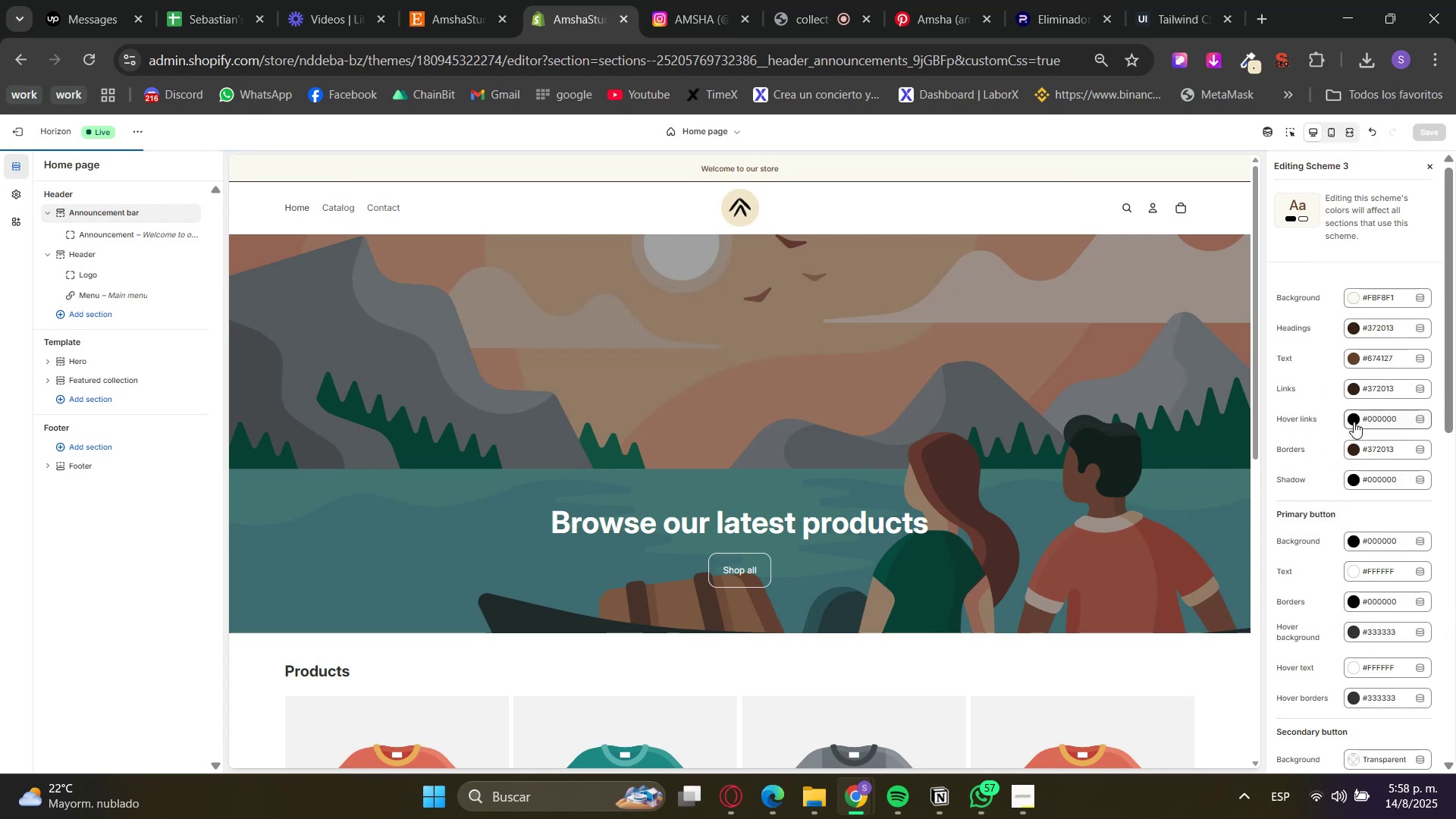 
triple_click([1374, 422])
 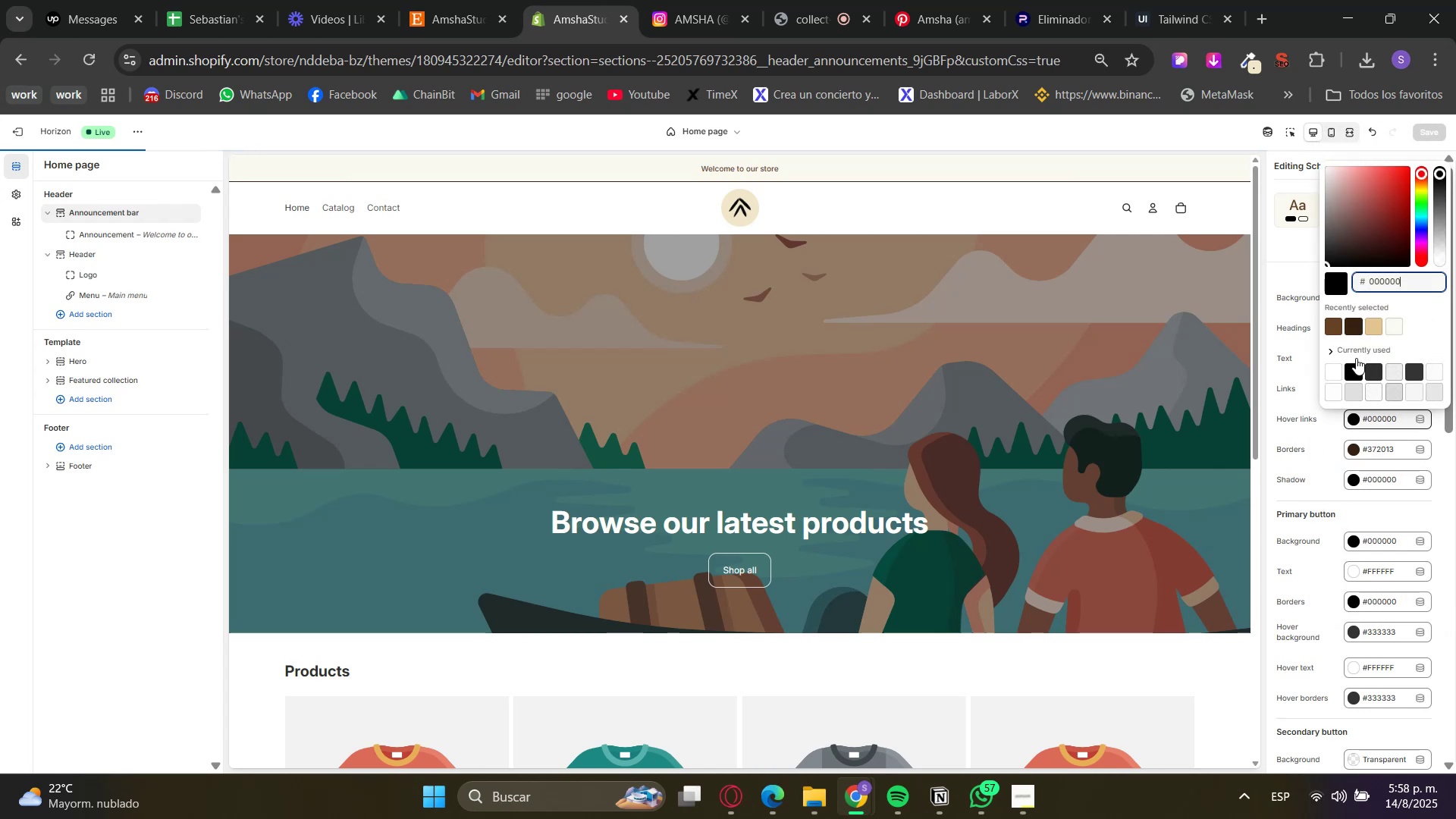 
left_click([1354, 318])
 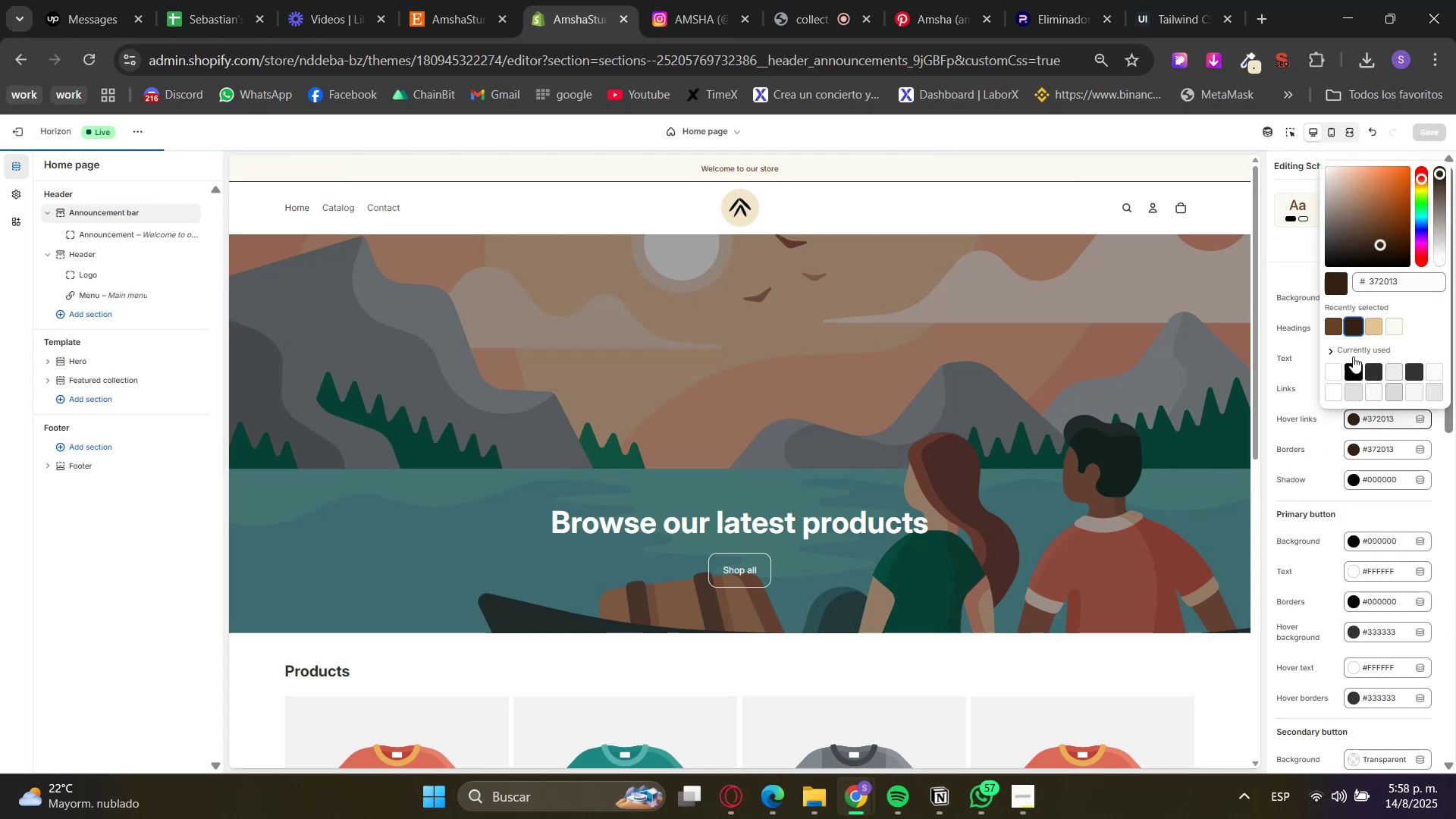 
left_click([1319, 461])
 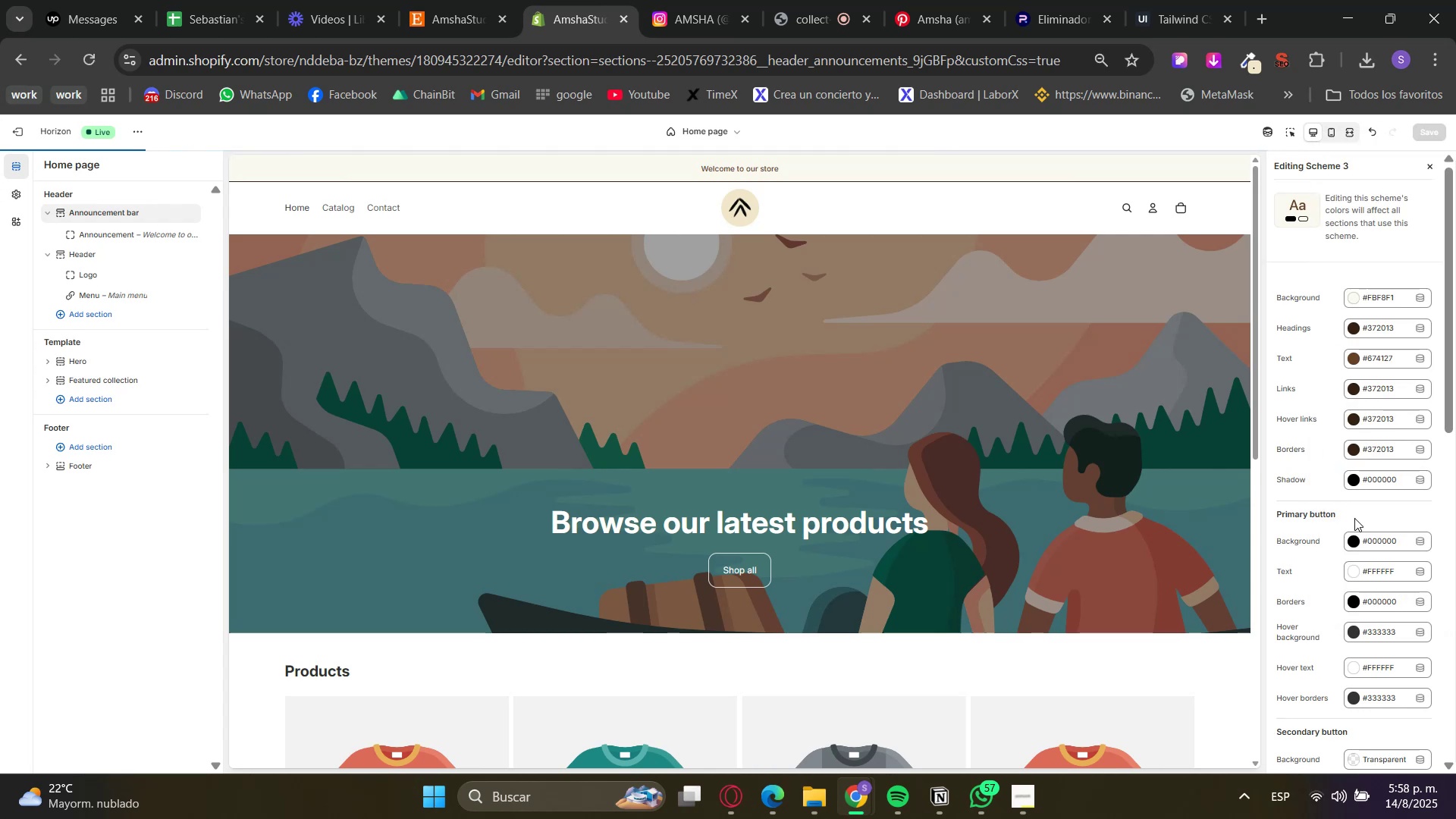 
left_click([1354, 536])
 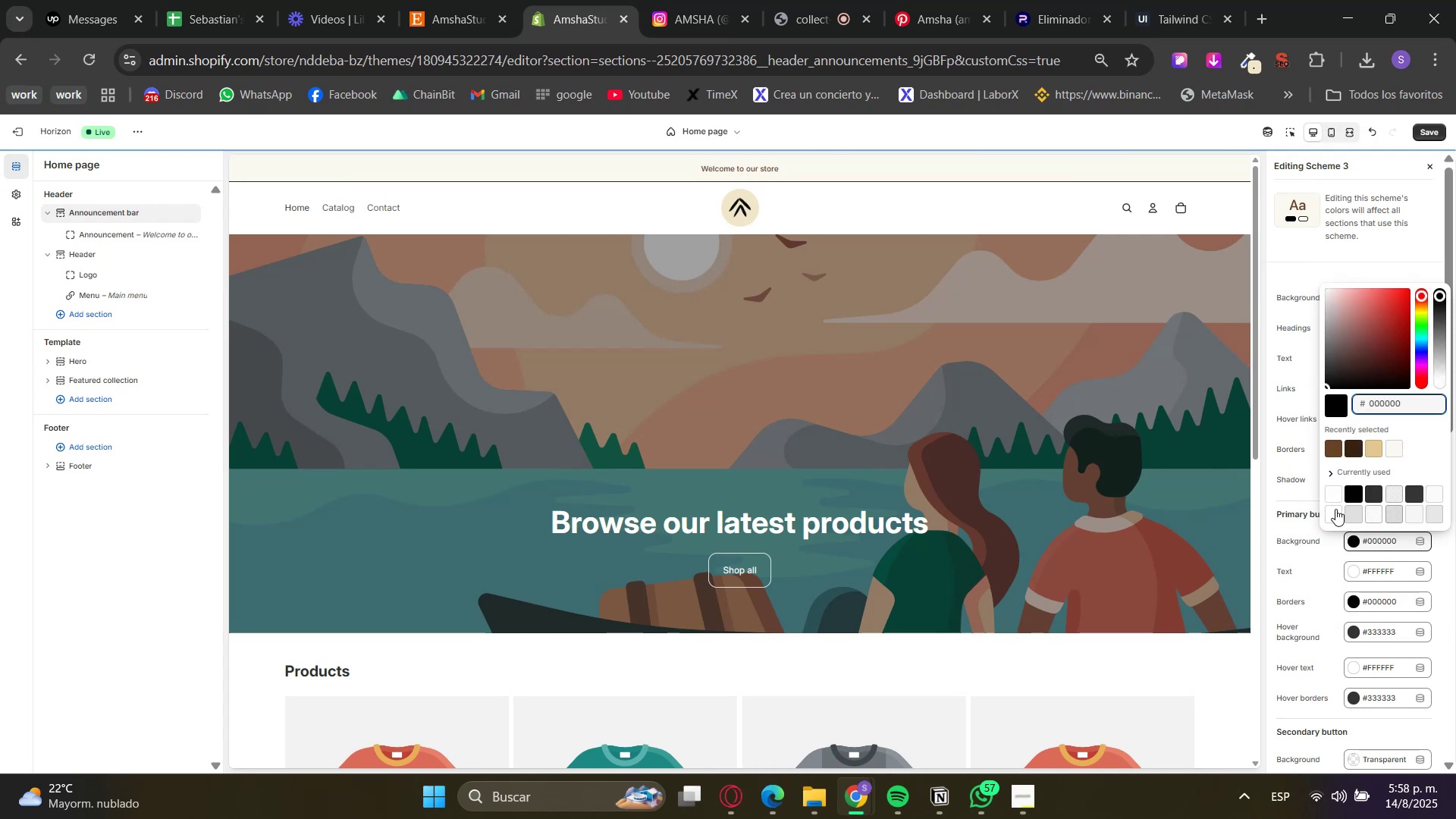 
scroll: coordinate [1317, 583], scroll_direction: down, amount: 6.0
 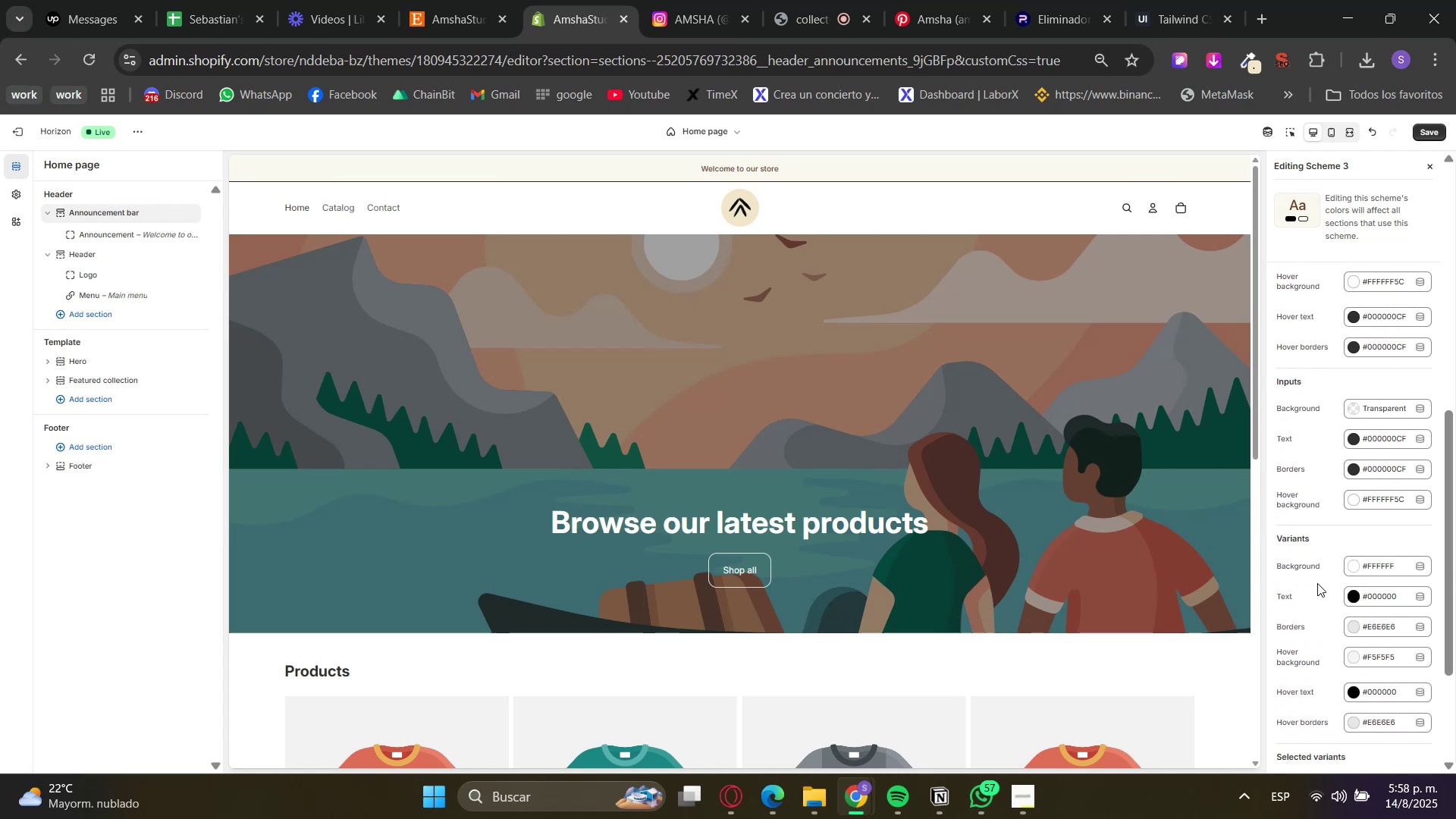 
scroll: coordinate [1354, 443], scroll_direction: up, amount: 5.0
 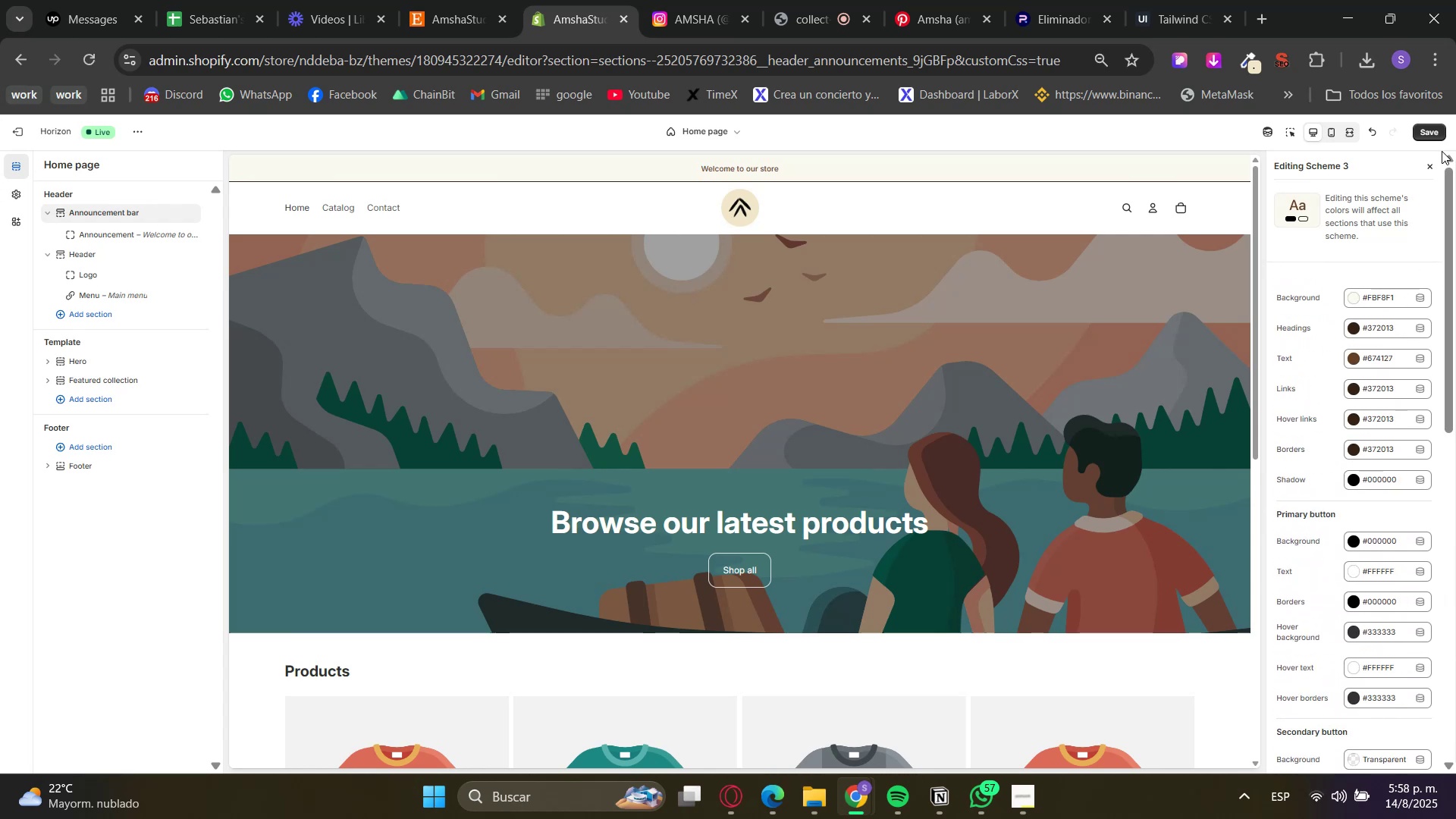 
left_click([1439, 136])
 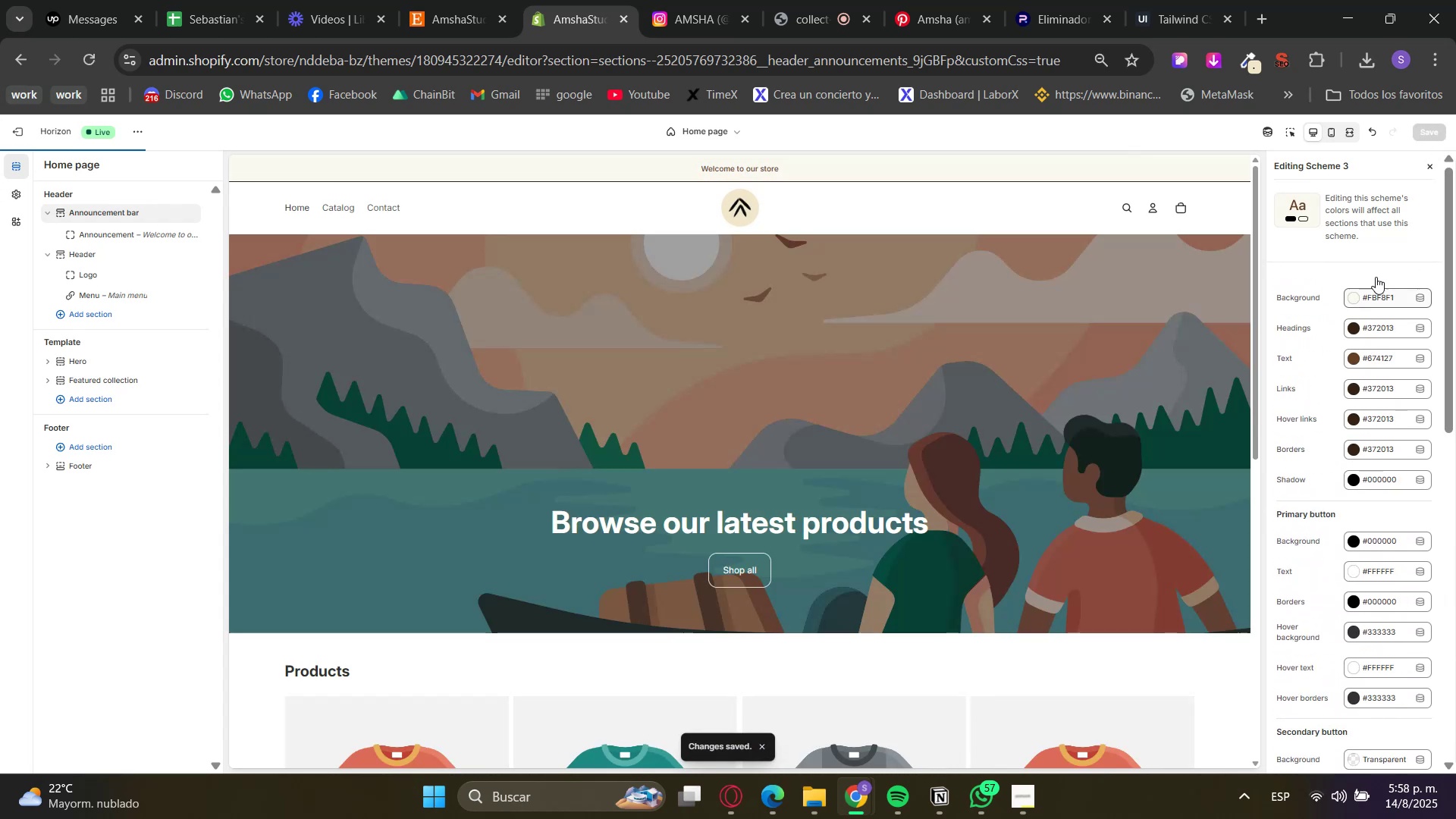 
left_click([1289, 126])
 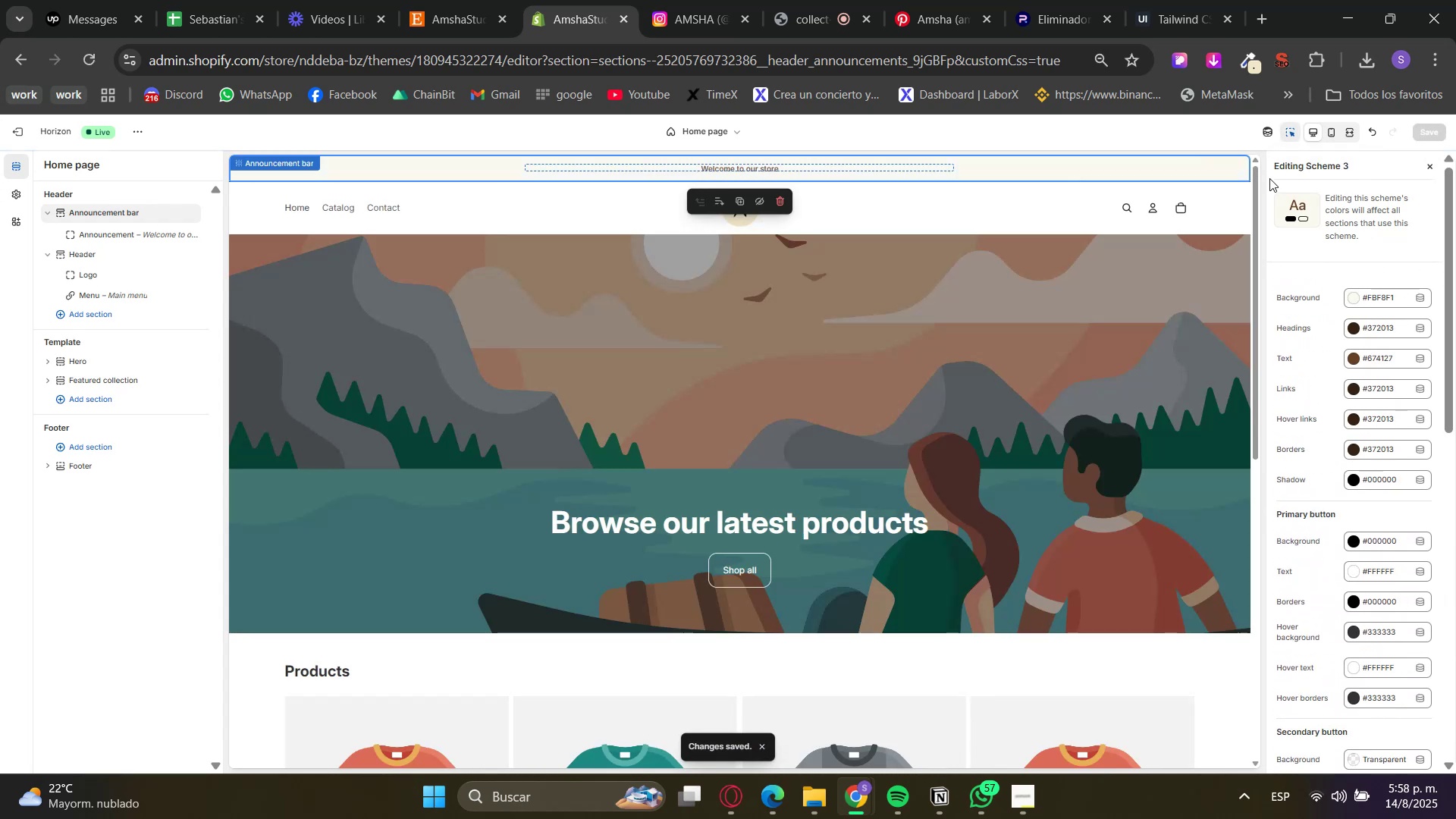 
left_click([1290, 136])
 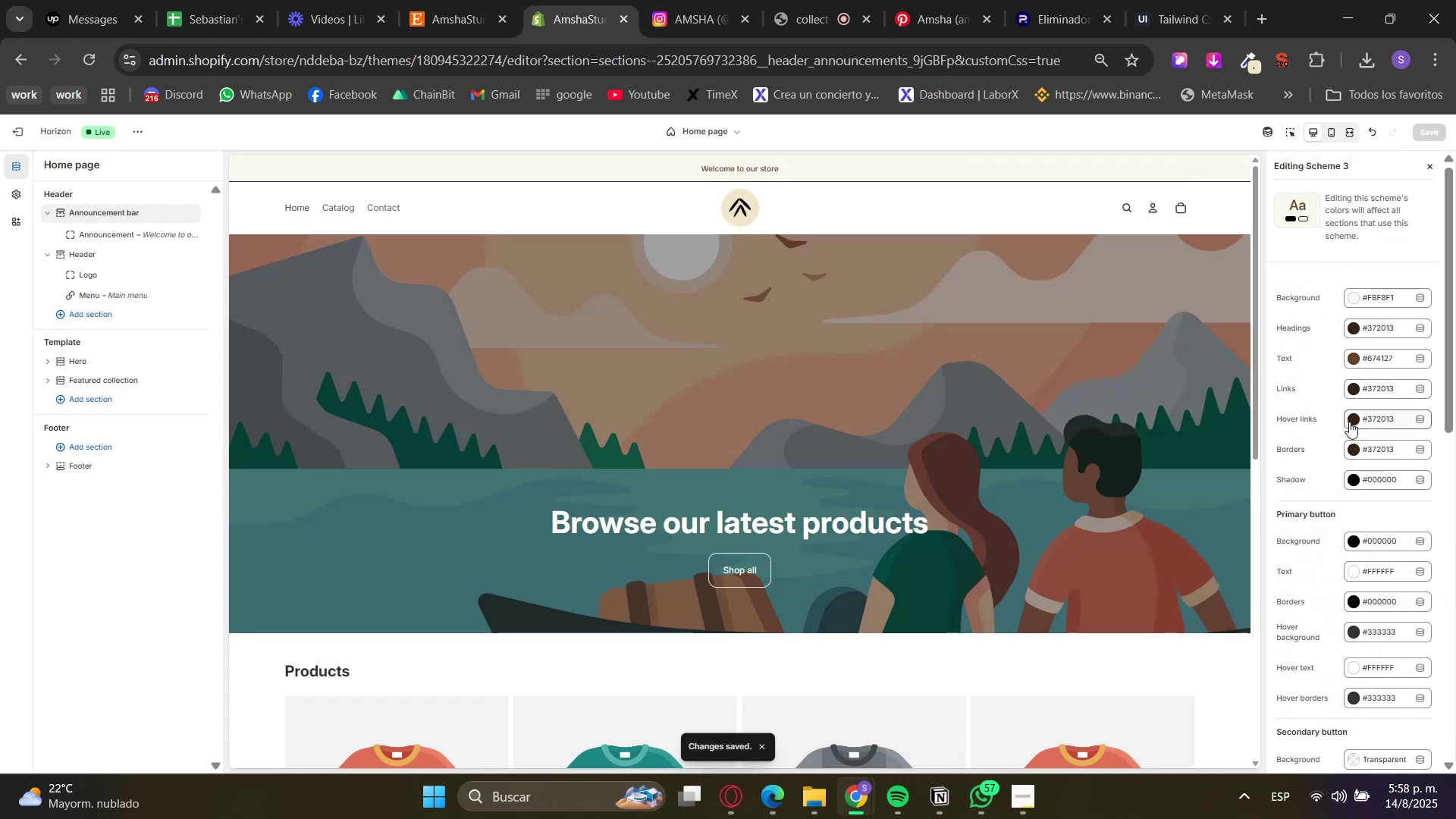 
left_click([1352, 453])
 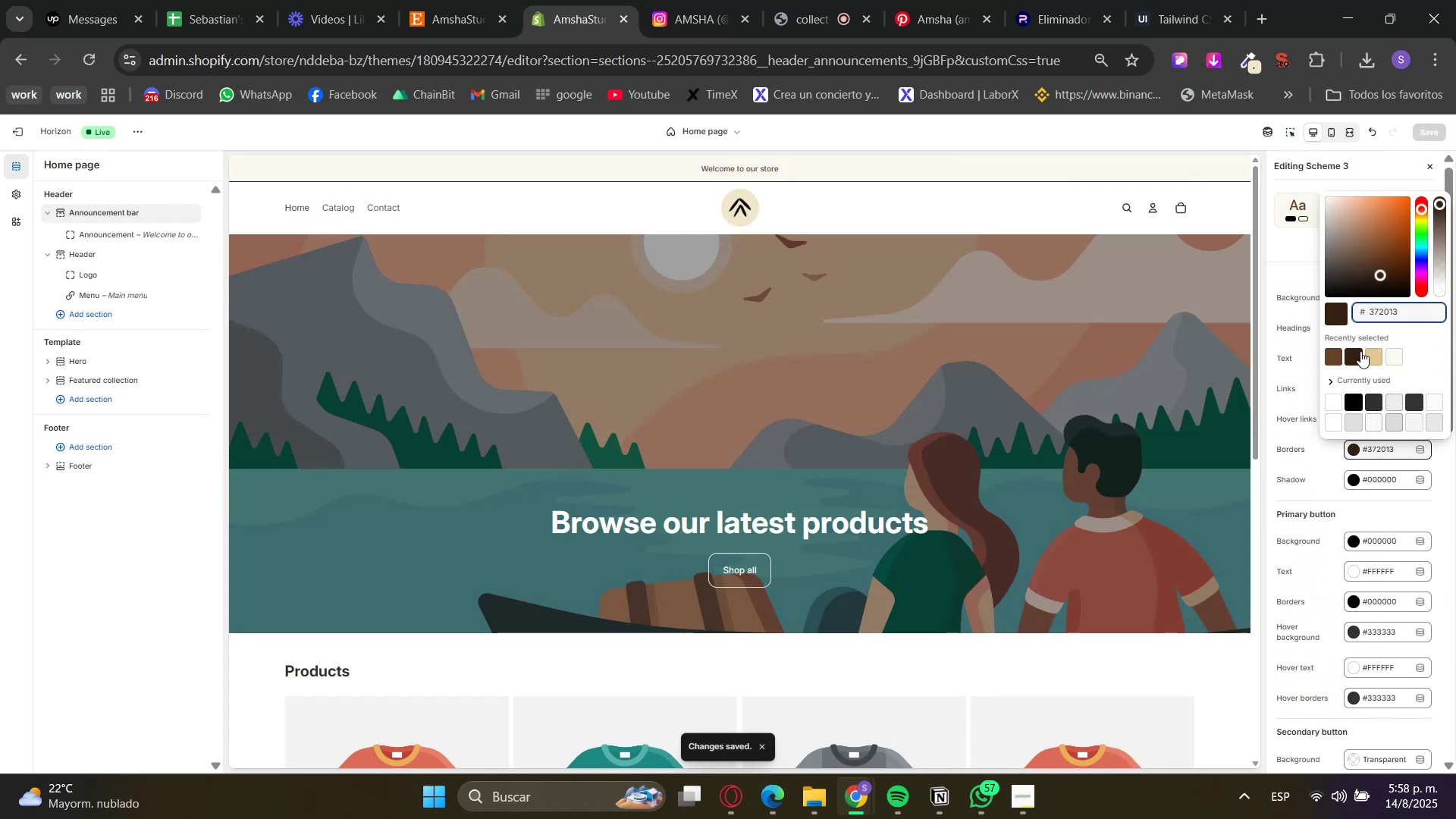 
left_click([1376, 352])
 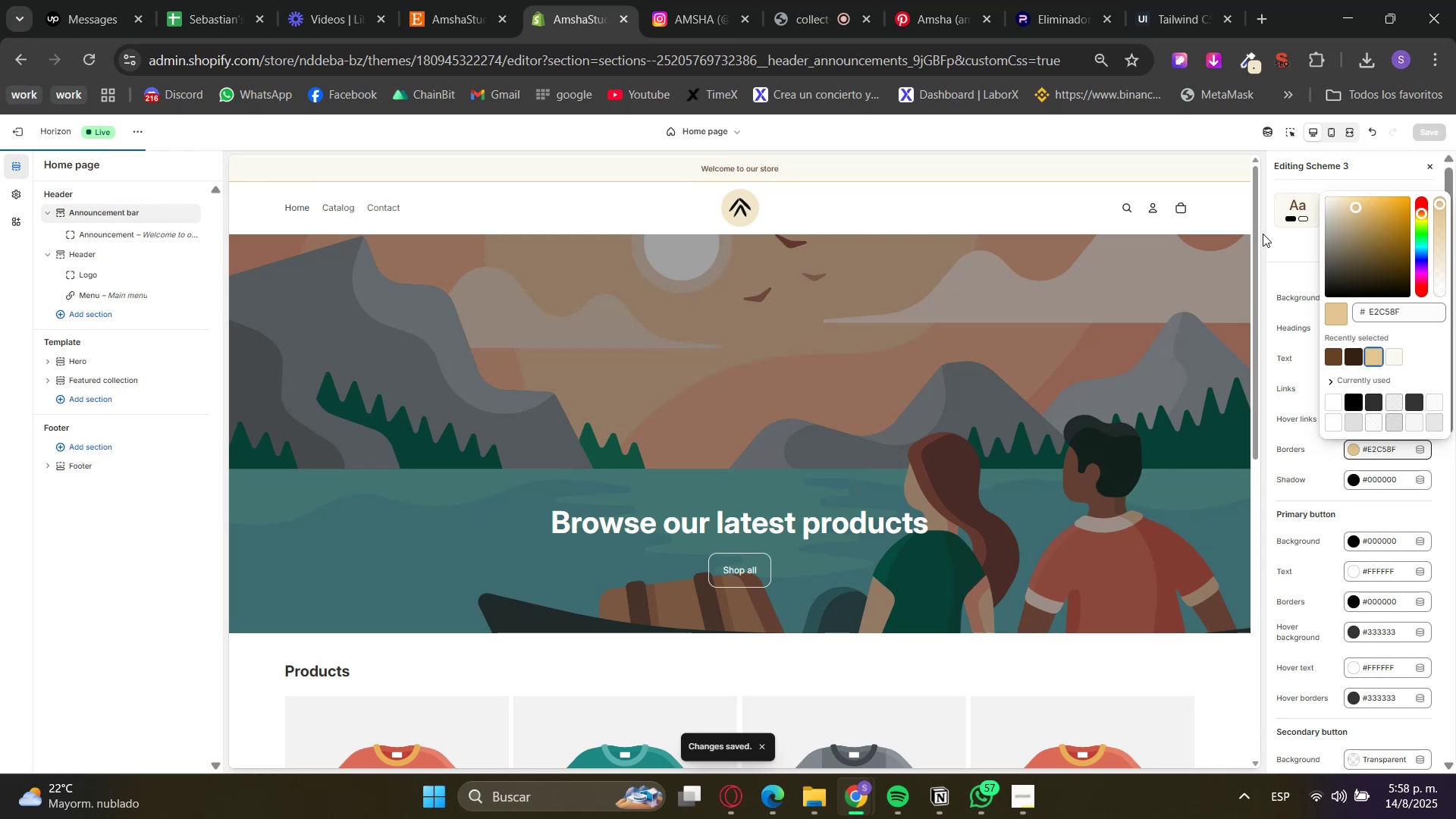 
left_click([1153, 0])
 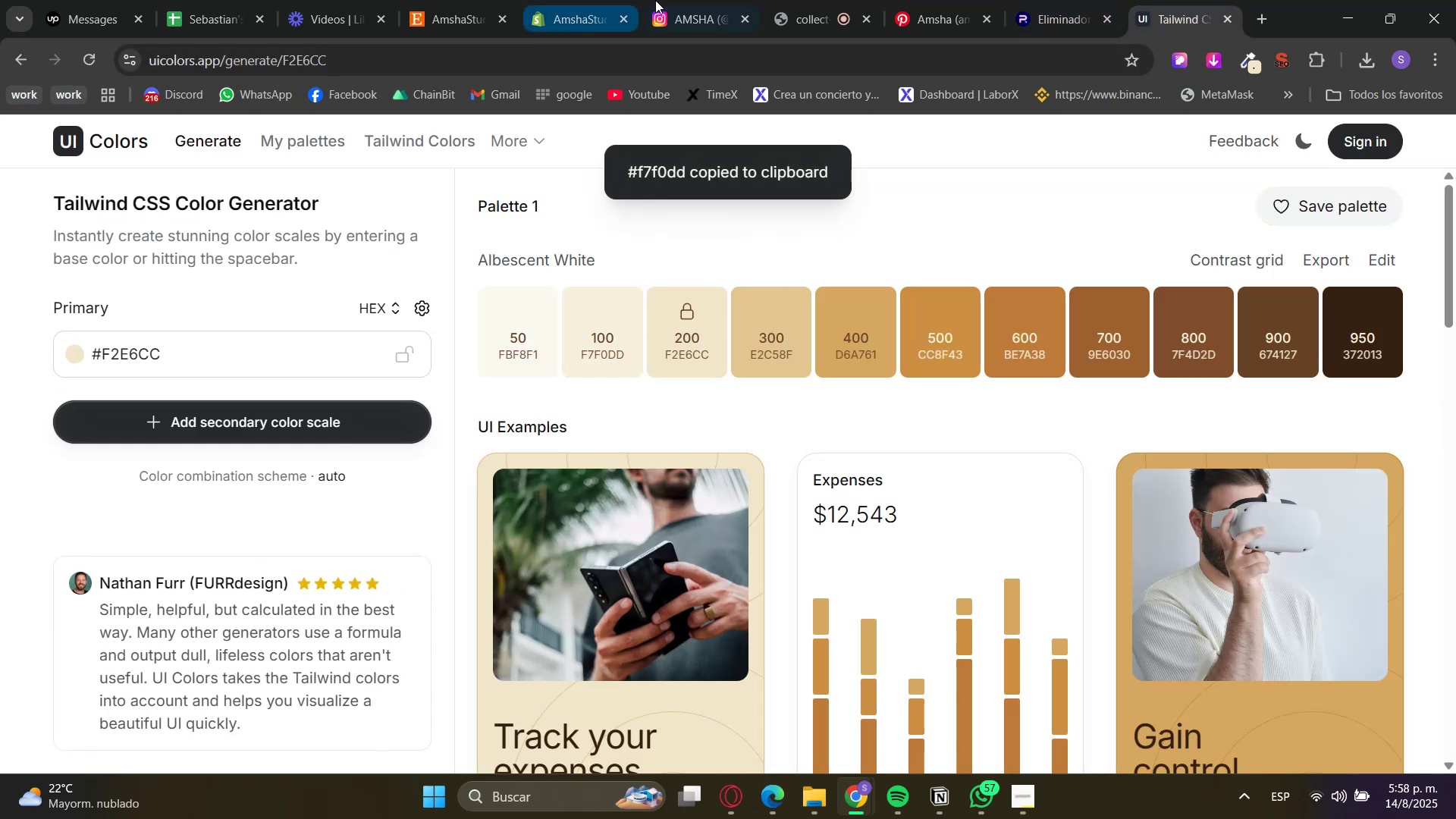 
left_click([604, 0])
 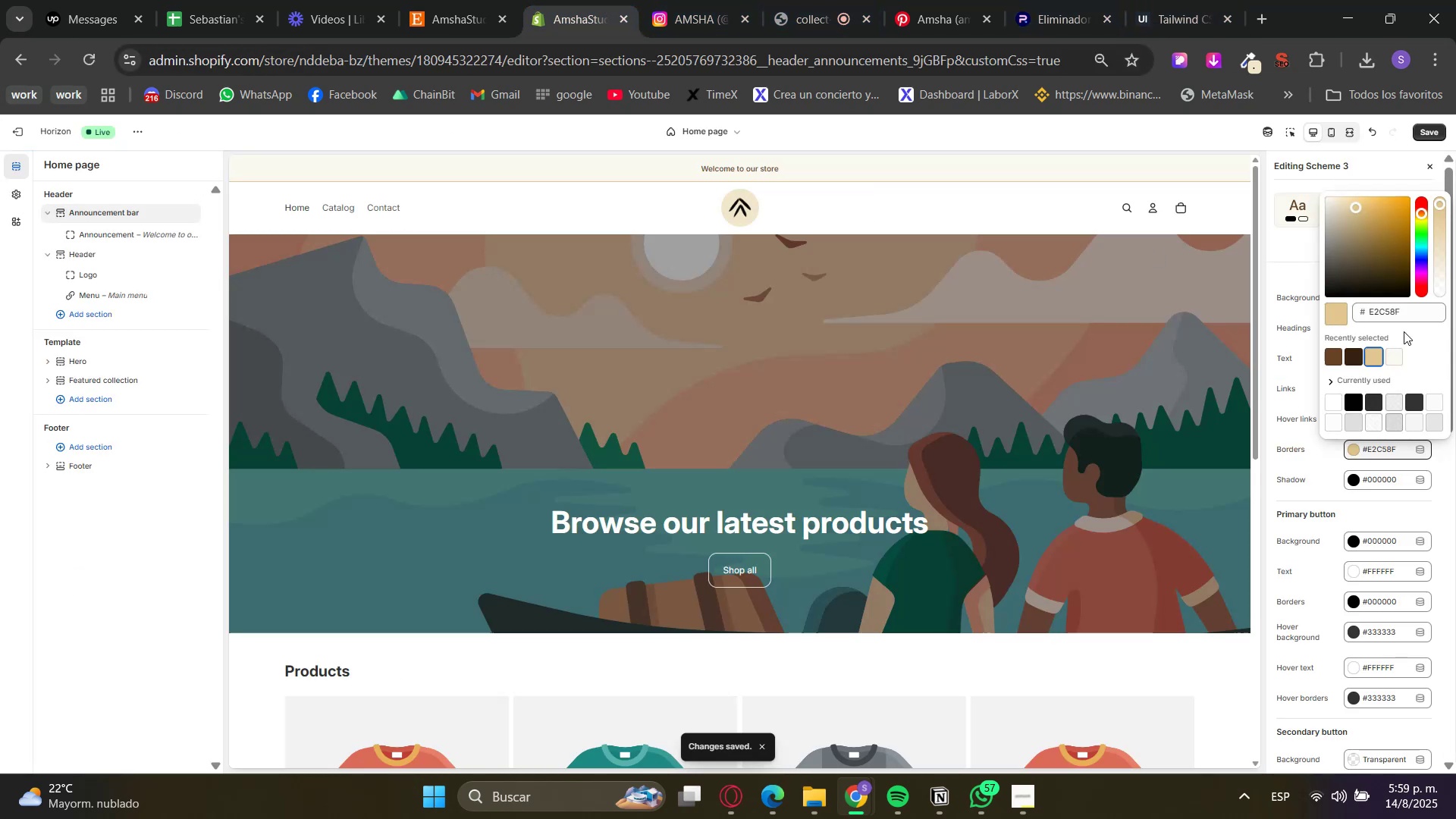 
double_click([1407, 319])
 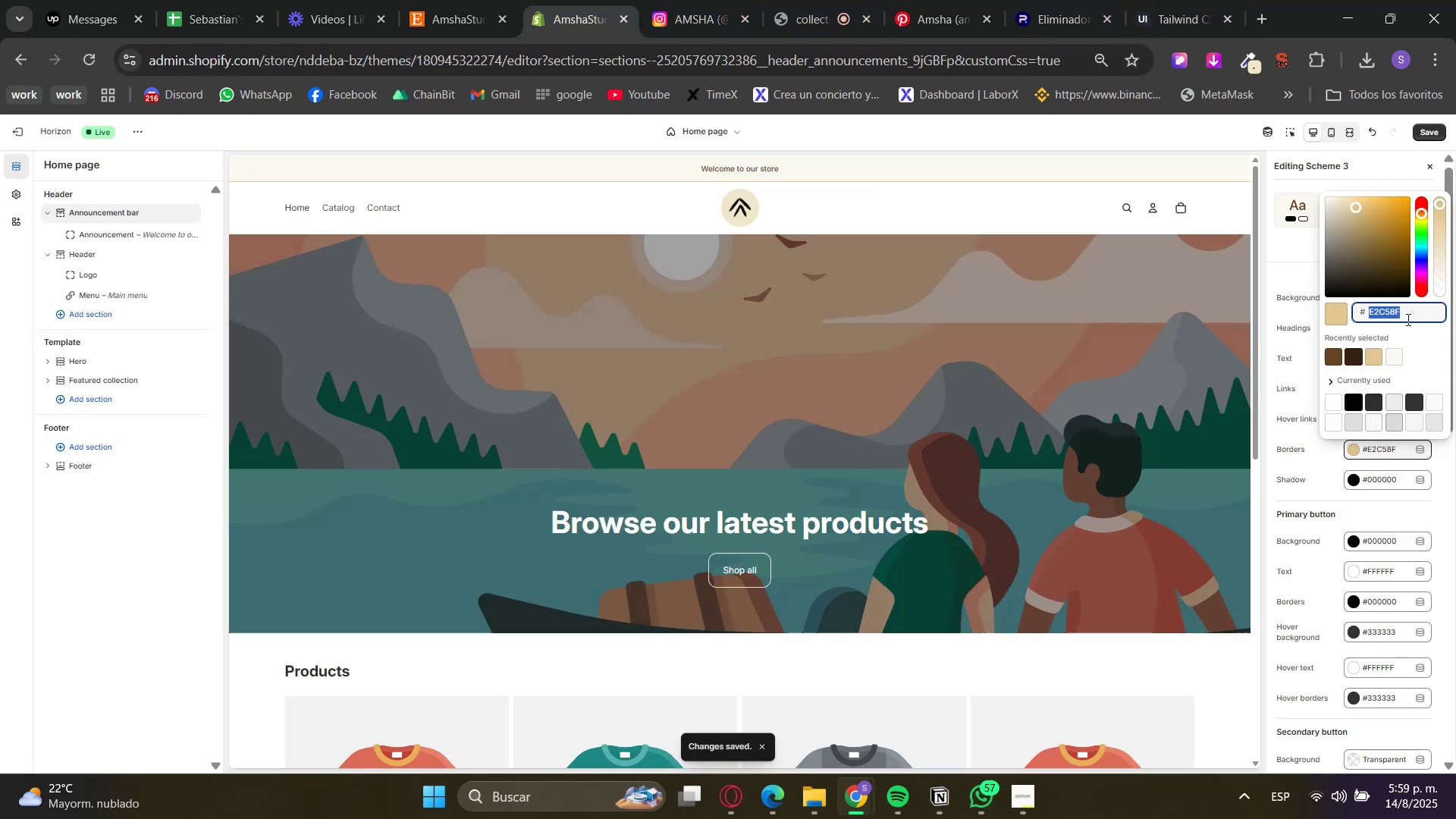 
key(Control+ControlLeft)
 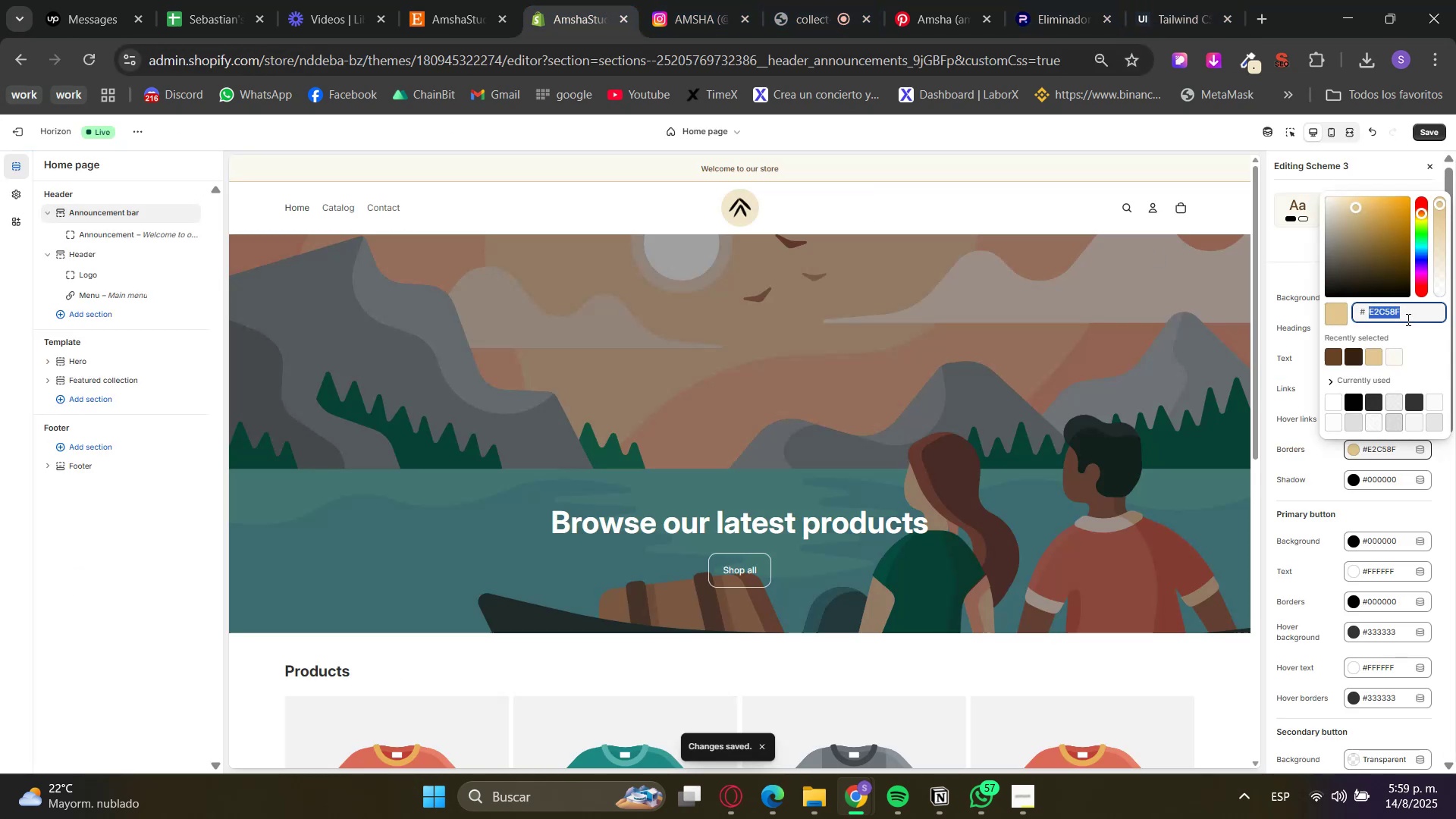 
key(Control+V)
 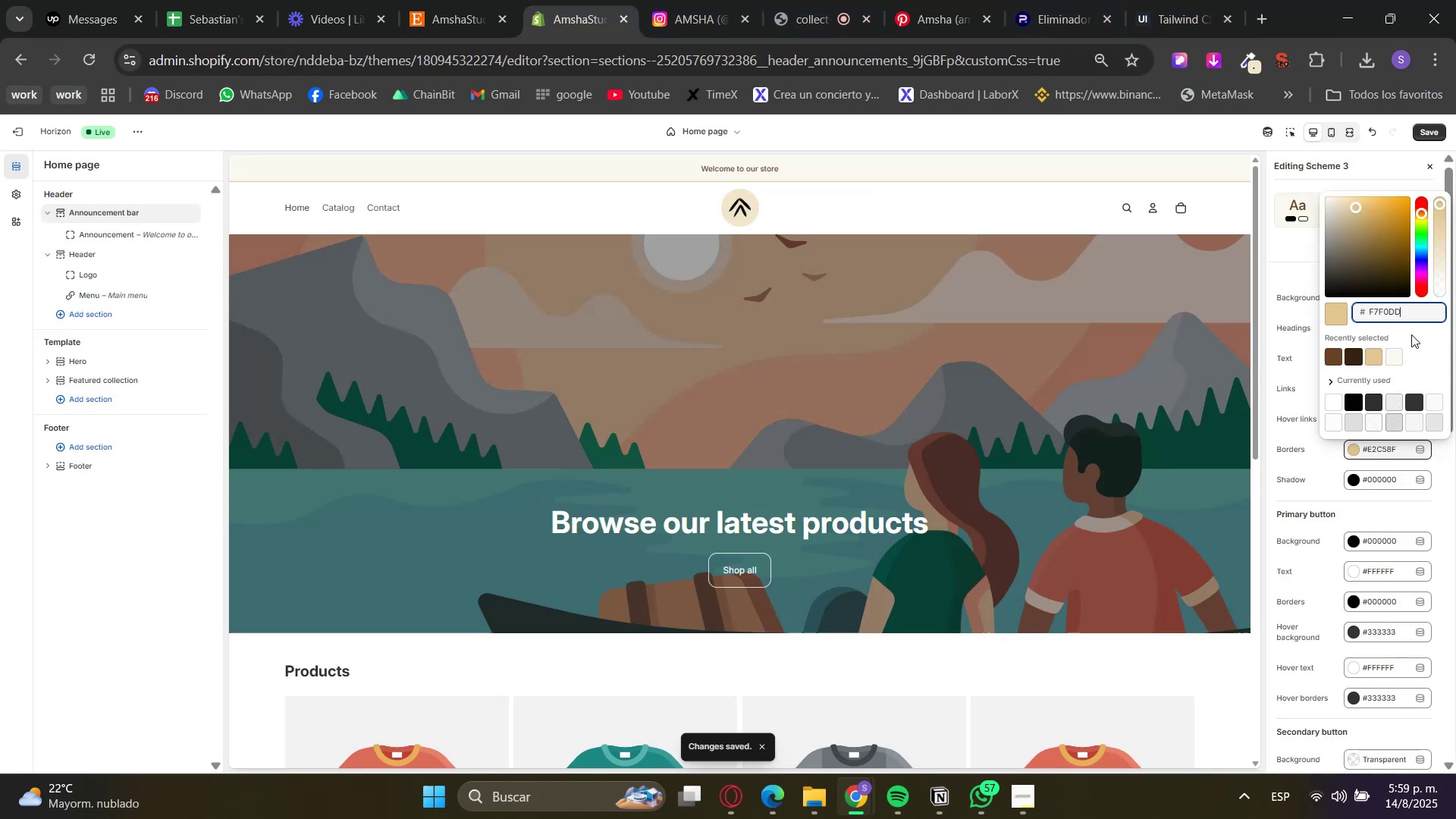 
left_click([1414, 334])
 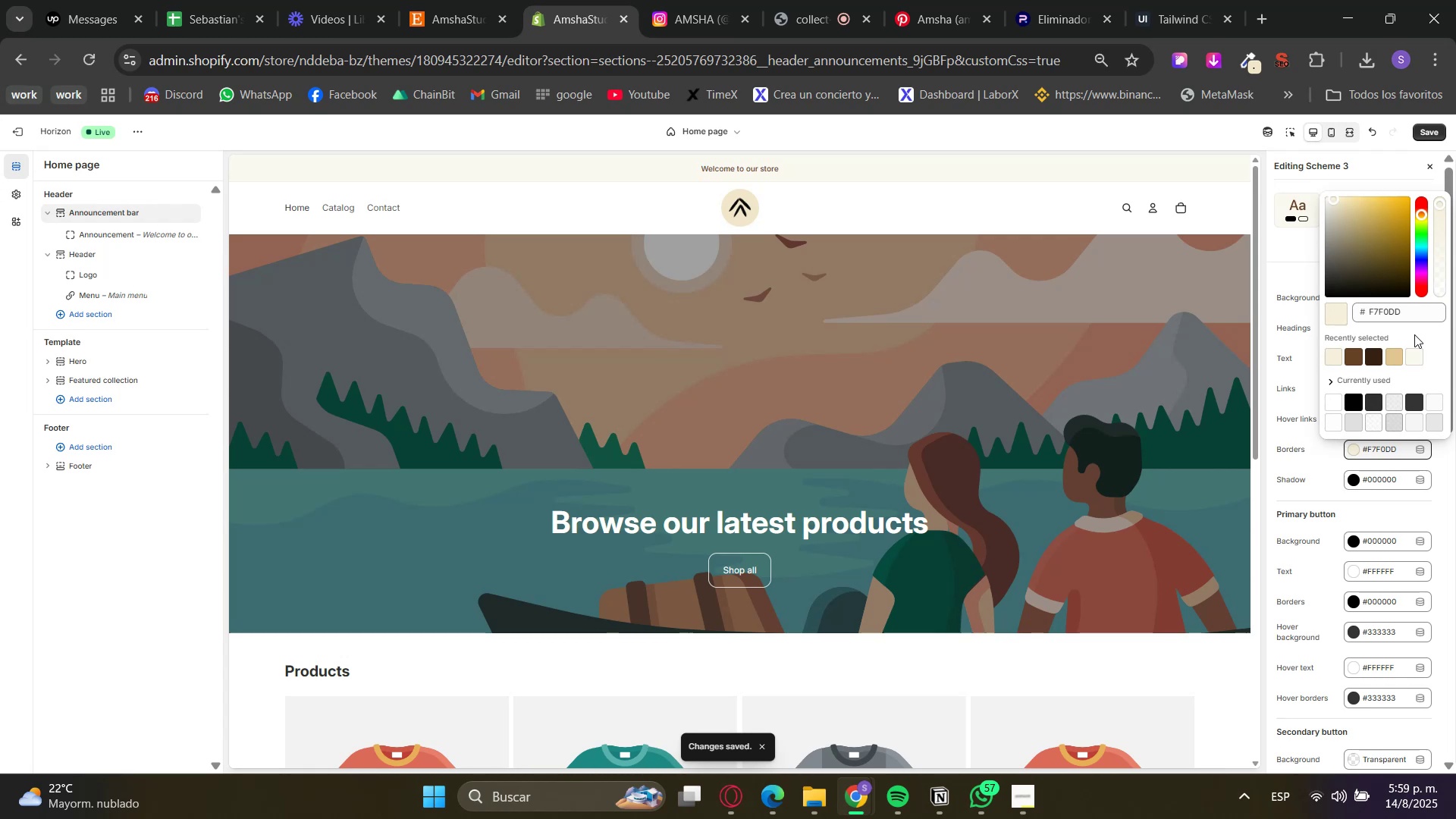 
wait(11.1)
 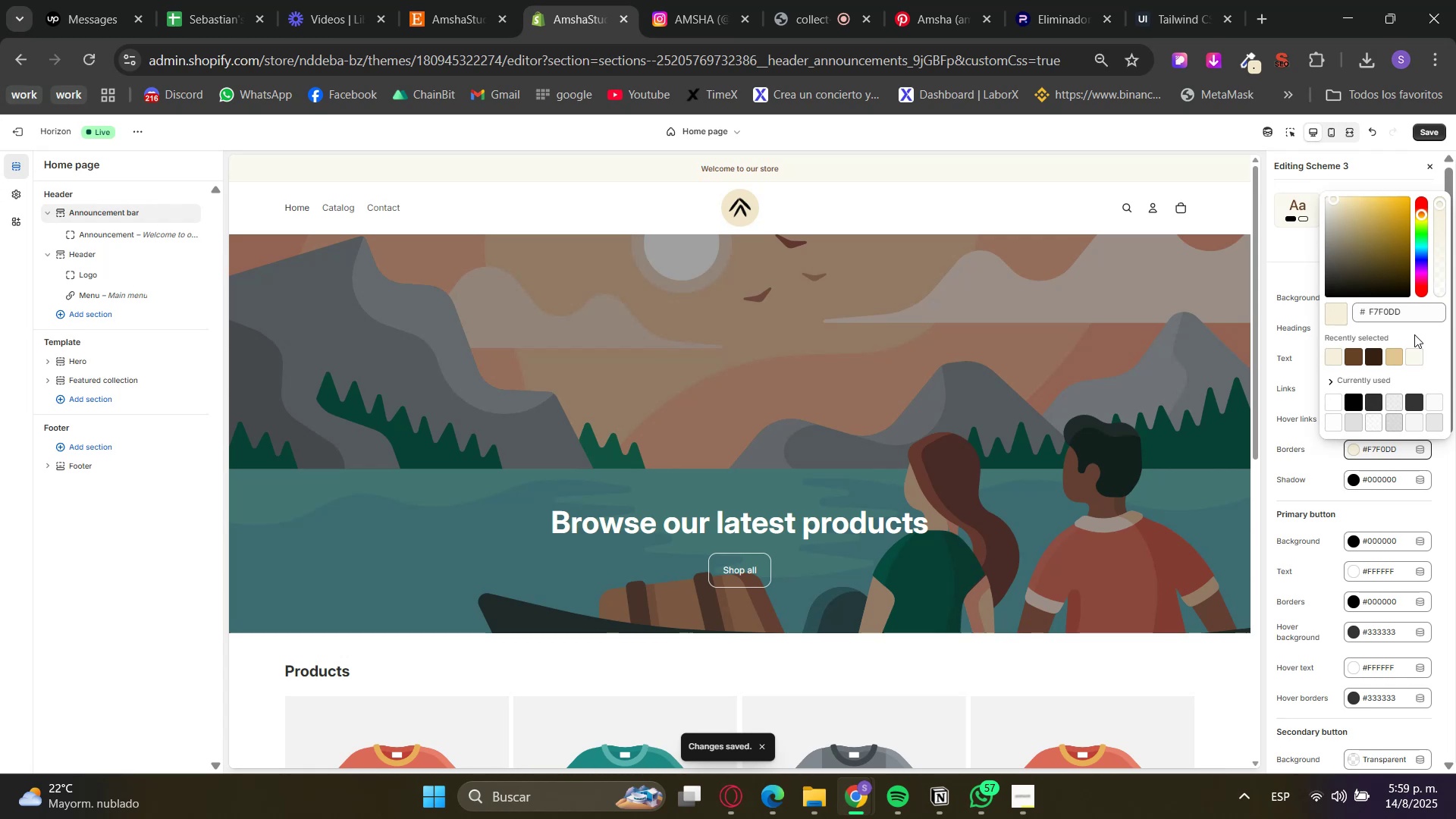 
left_click([1237, 213])
 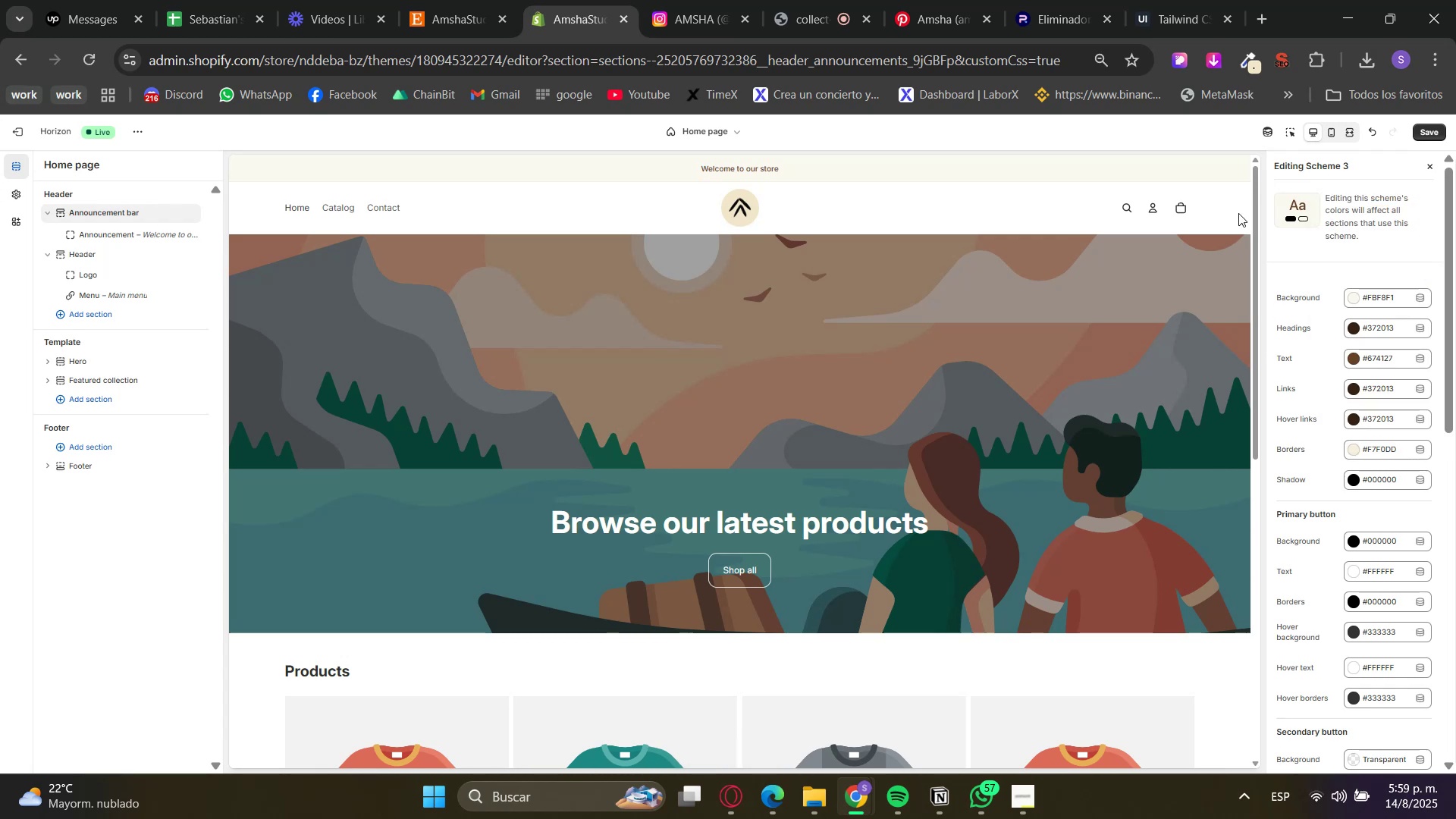 
scroll: coordinate [1238, 213], scroll_direction: down, amount: 4.0
 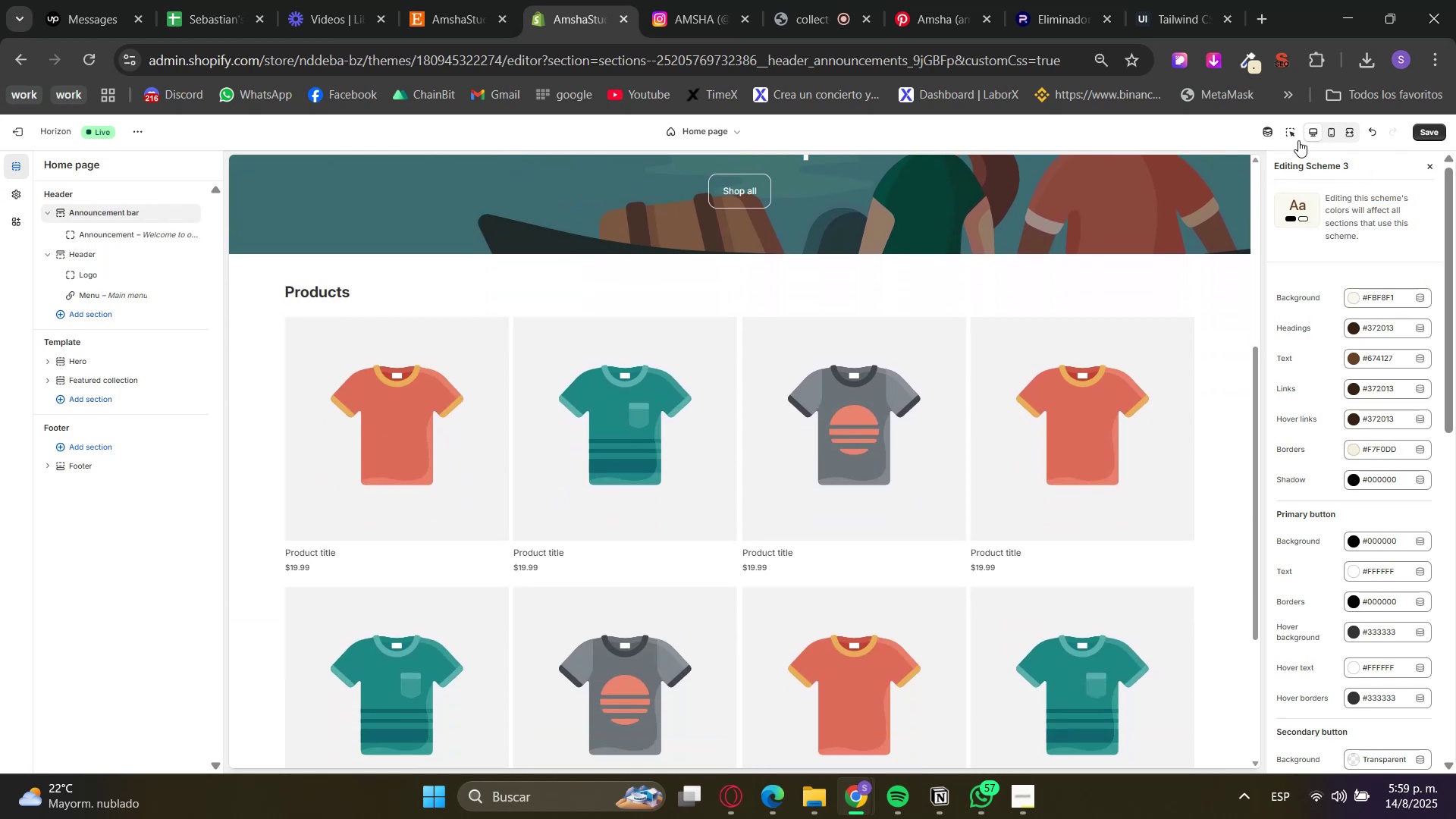 
double_click([1290, 138])
 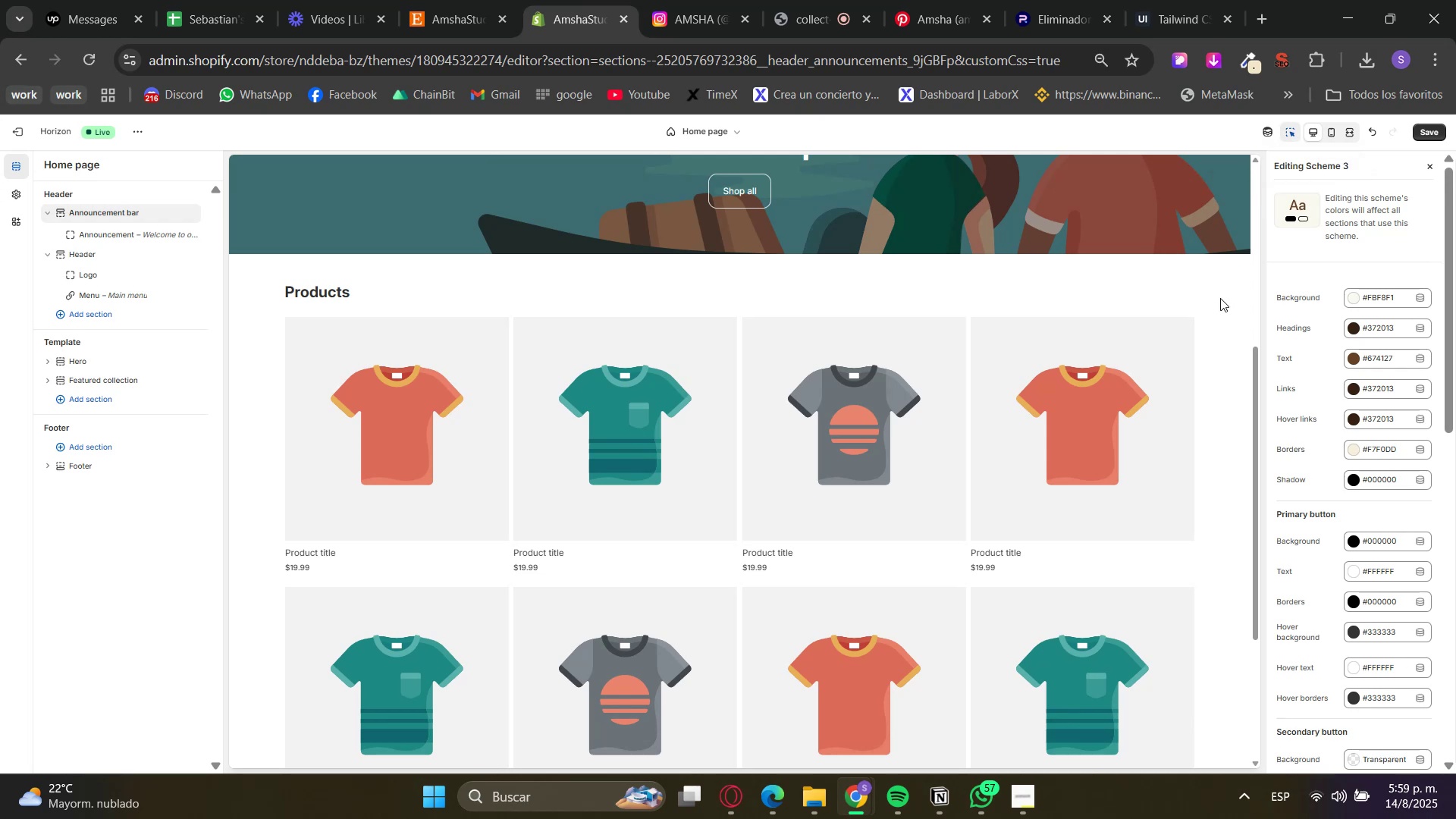 
left_click([1225, 283])
 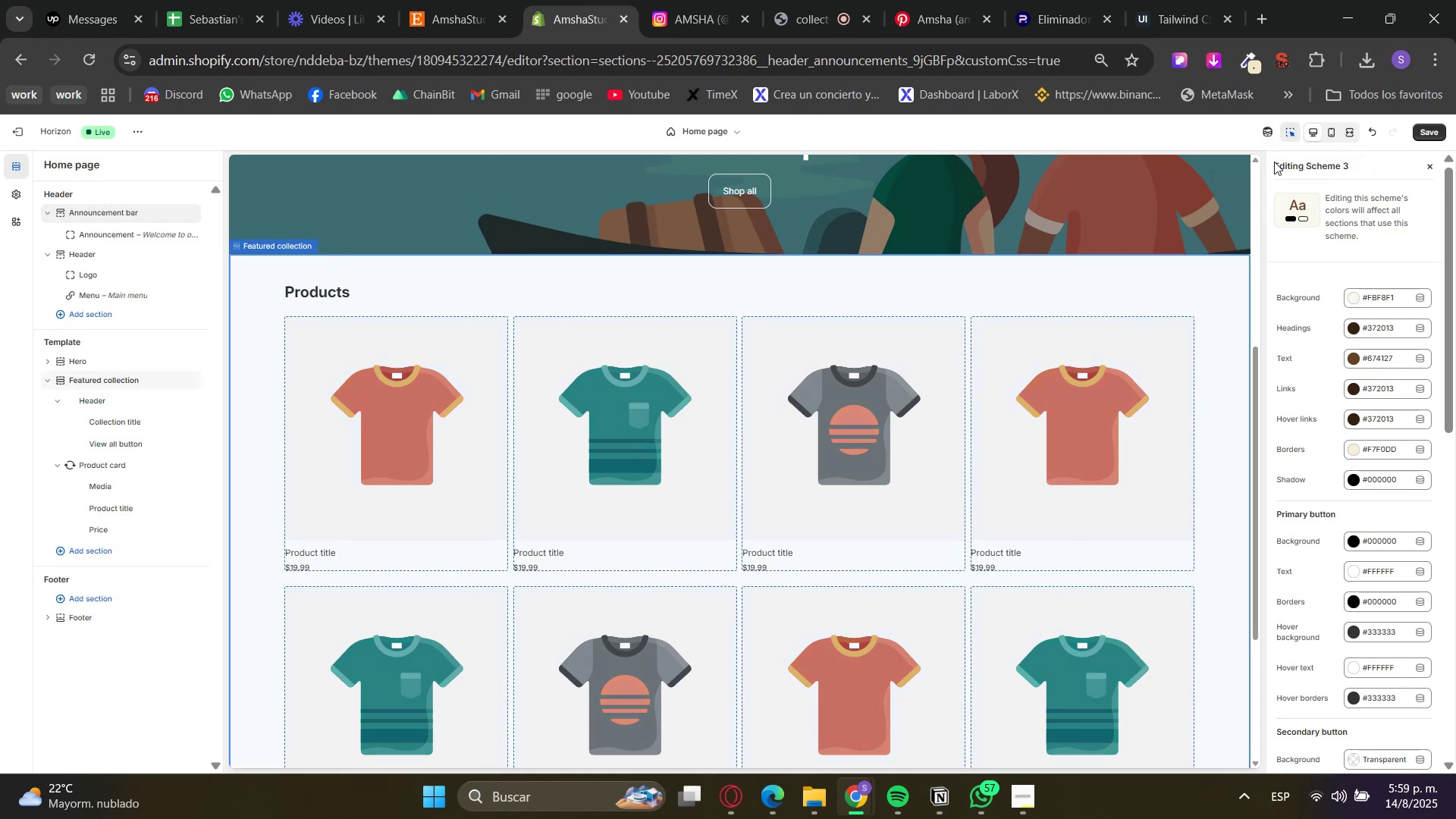 
left_click([1295, 131])
 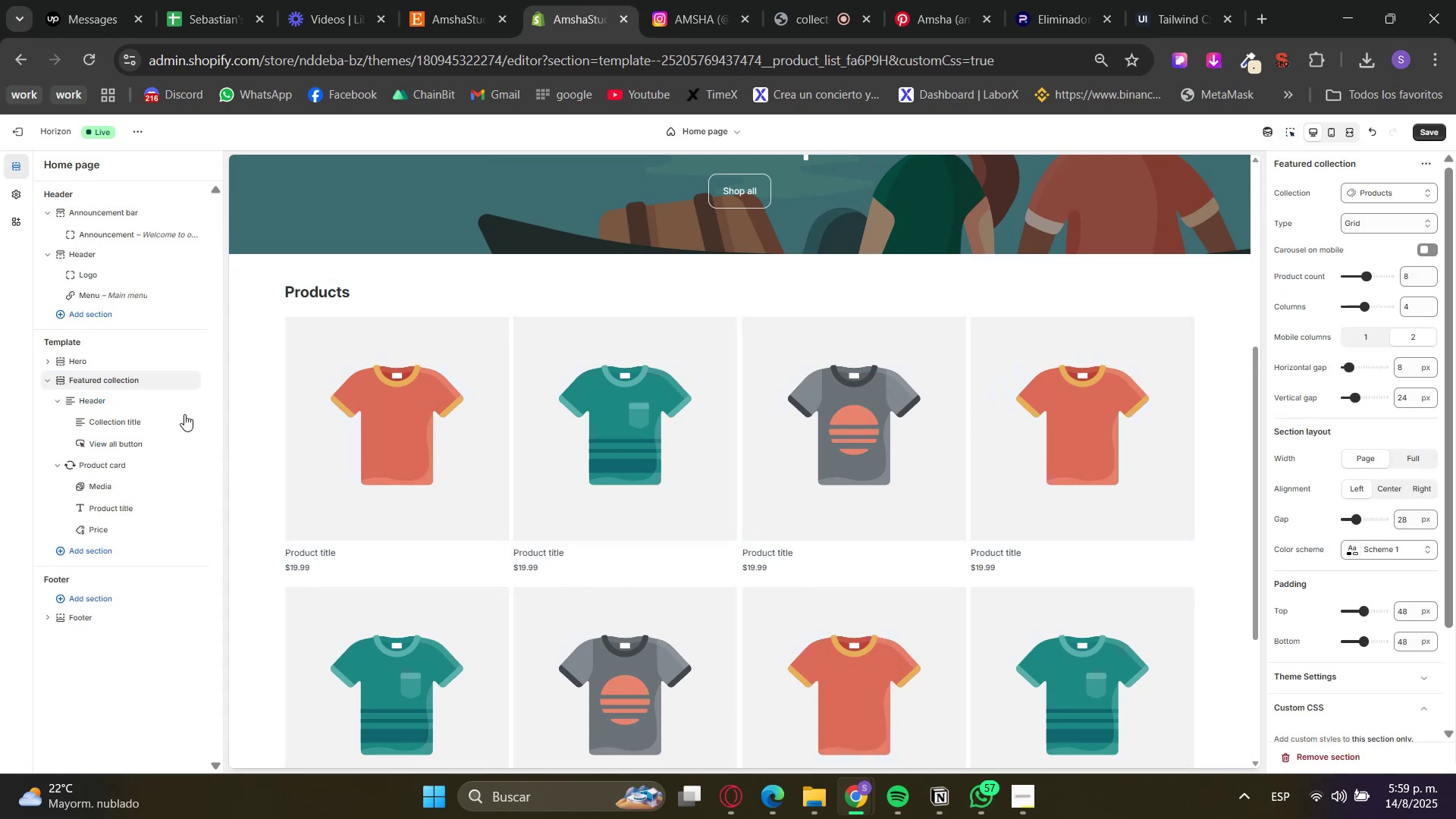 
left_click_drag(start_coordinate=[1416, 271], to_coordinate=[1393, 275])
 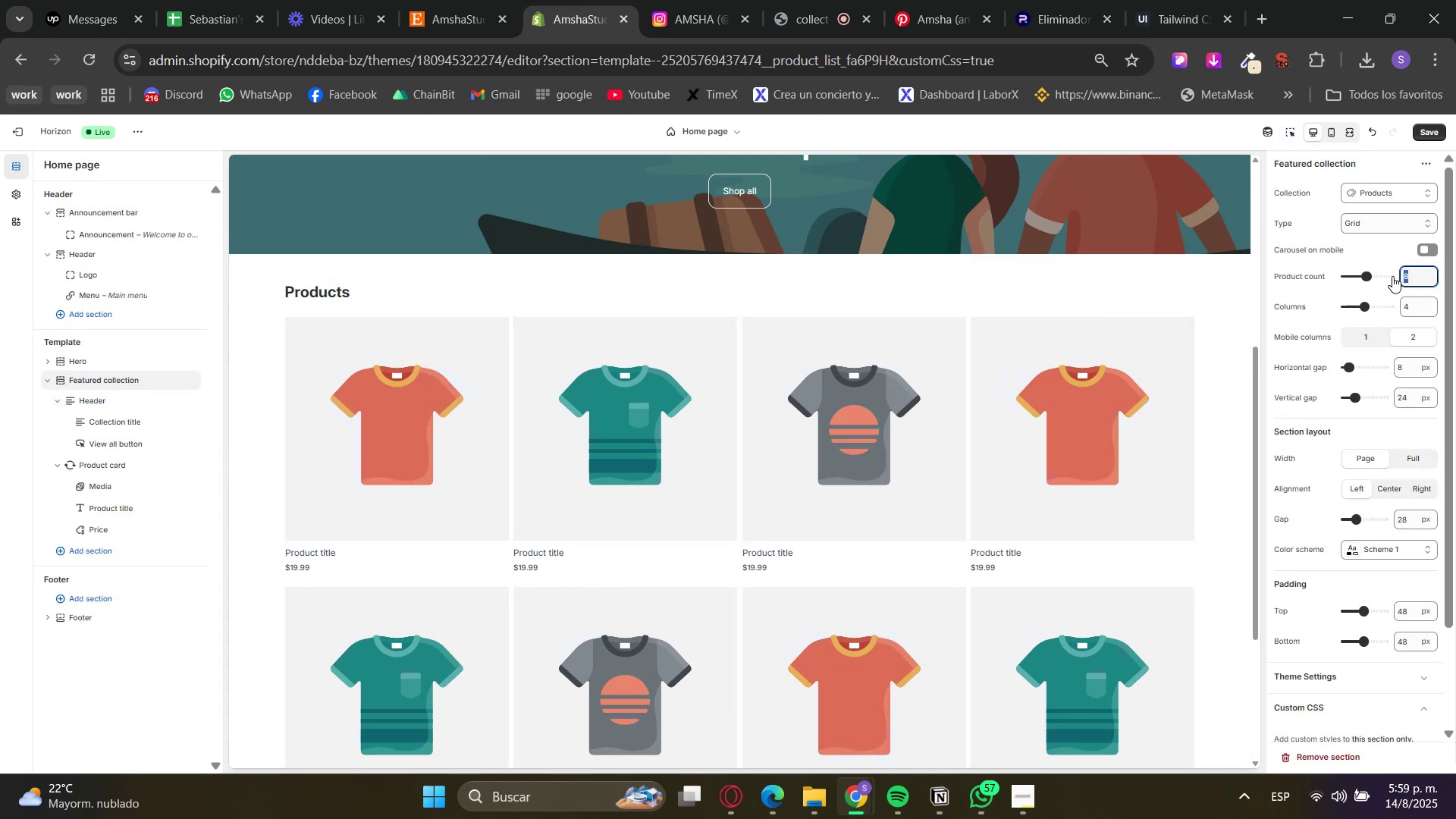 
key(Numpad4)
 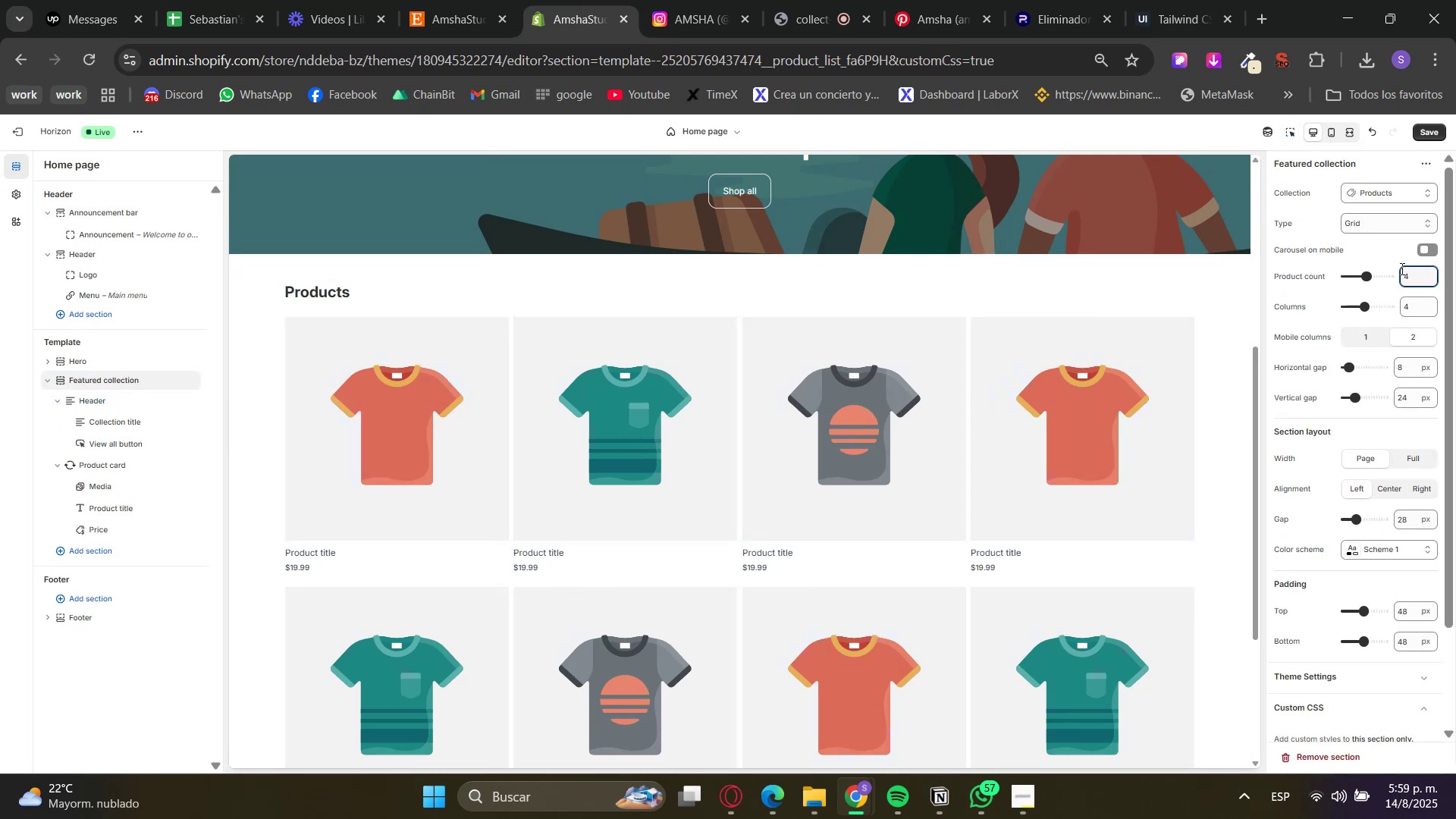 
left_click([1379, 255])
 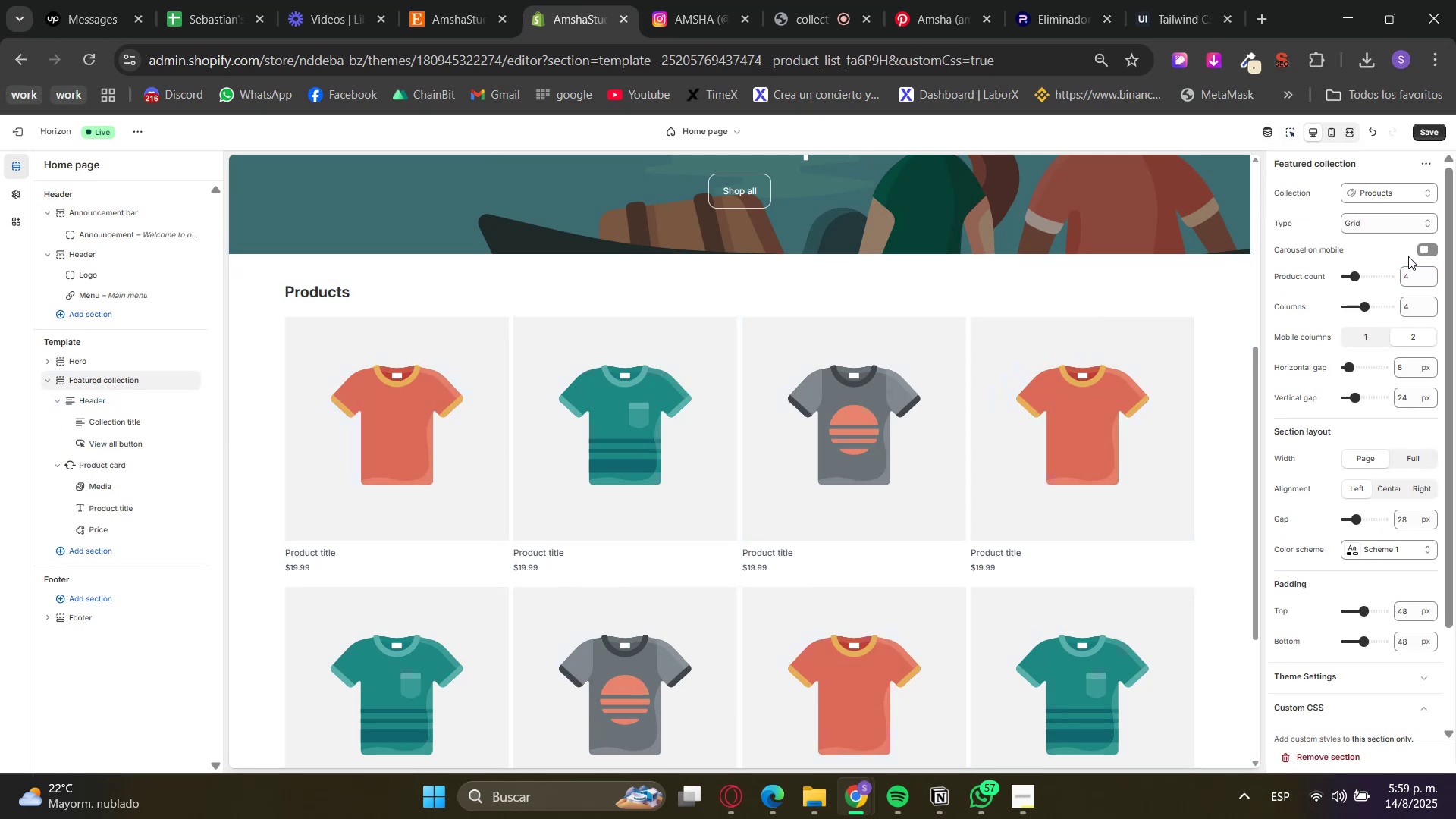 
left_click([1432, 259])
 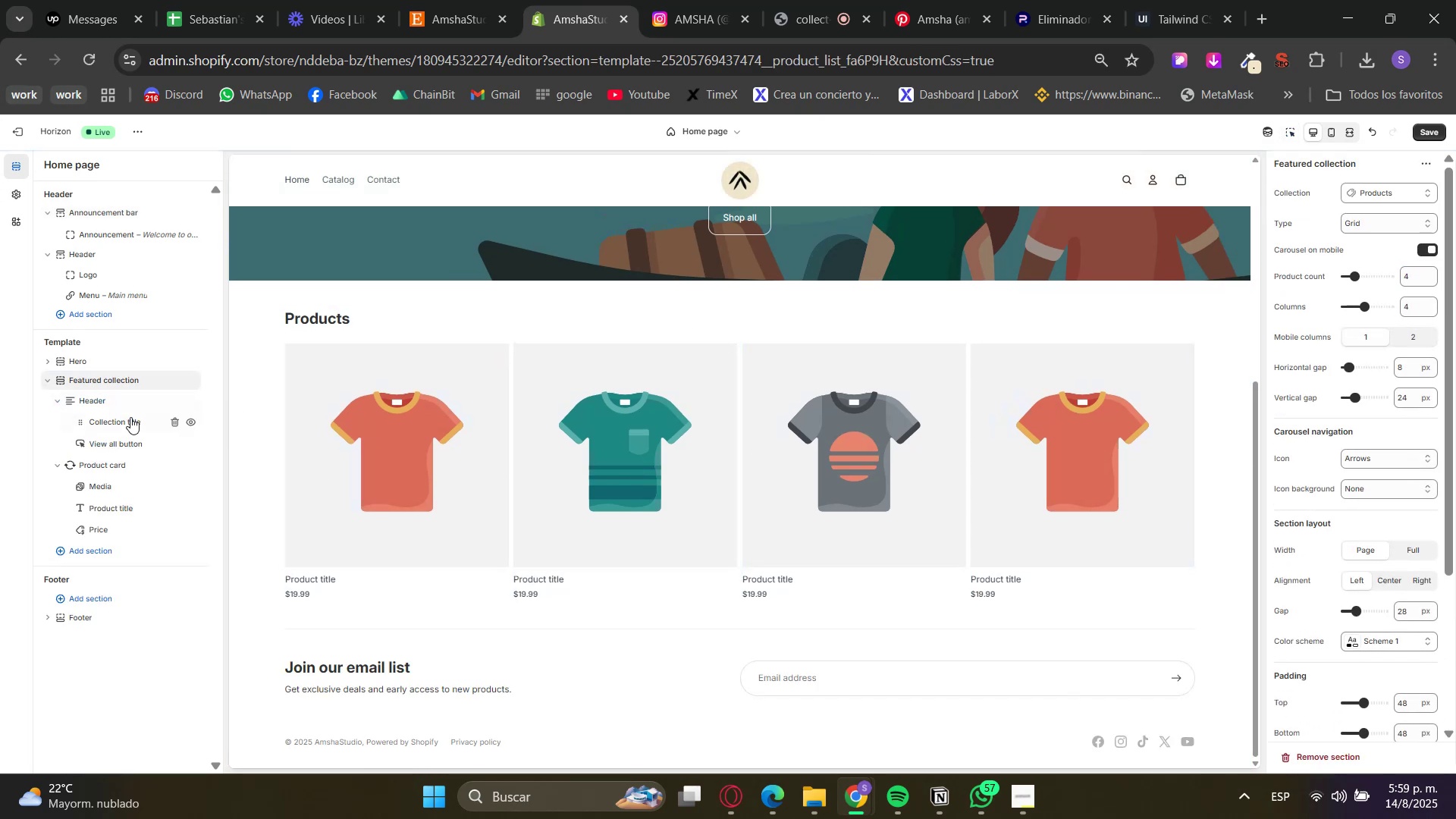 
left_click([106, 403])
 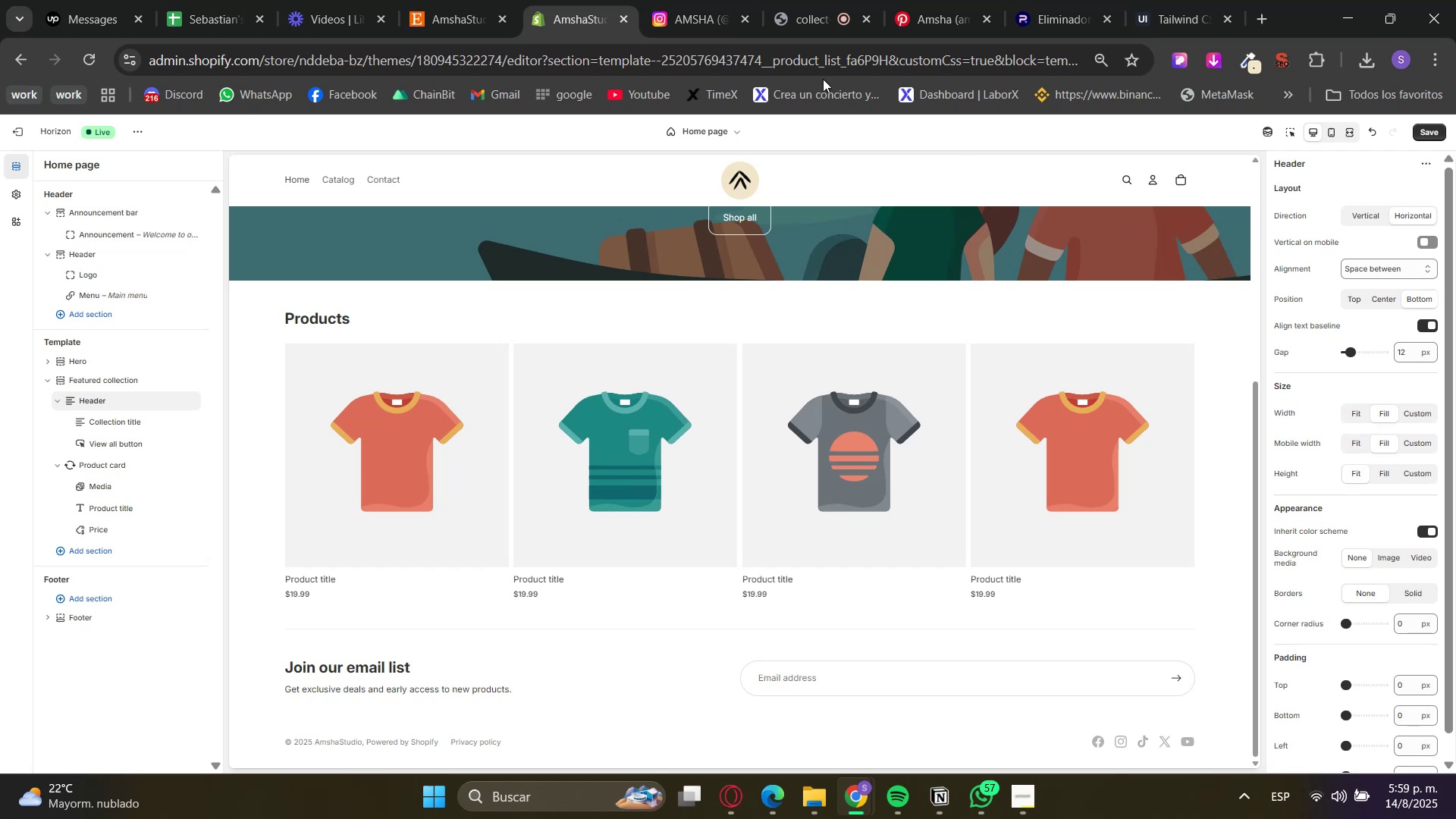 
left_click([462, 0])
 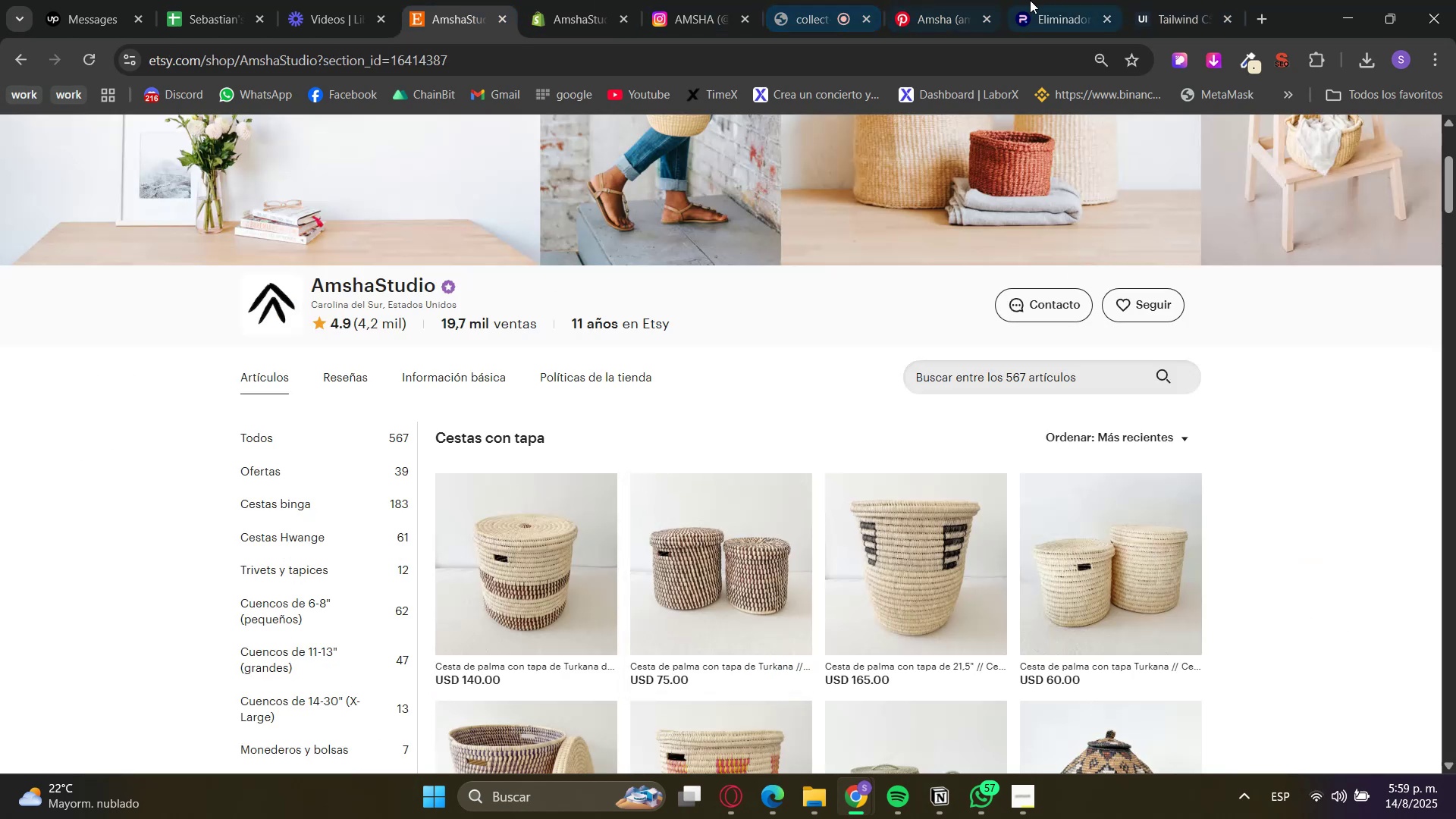 
left_click([704, 0])
 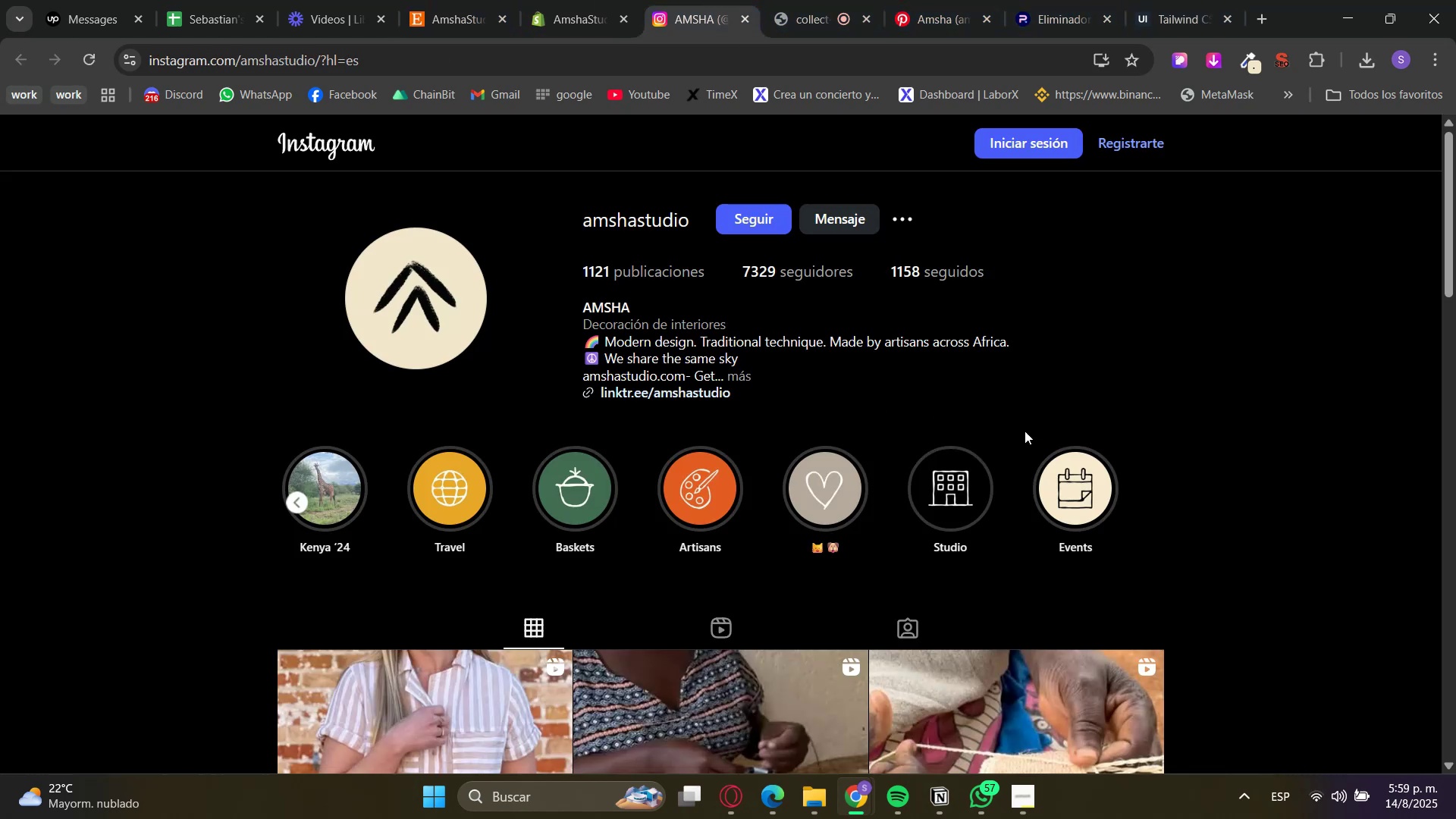 
scroll: coordinate [1276, 587], scroll_direction: down, amount: 13.0
 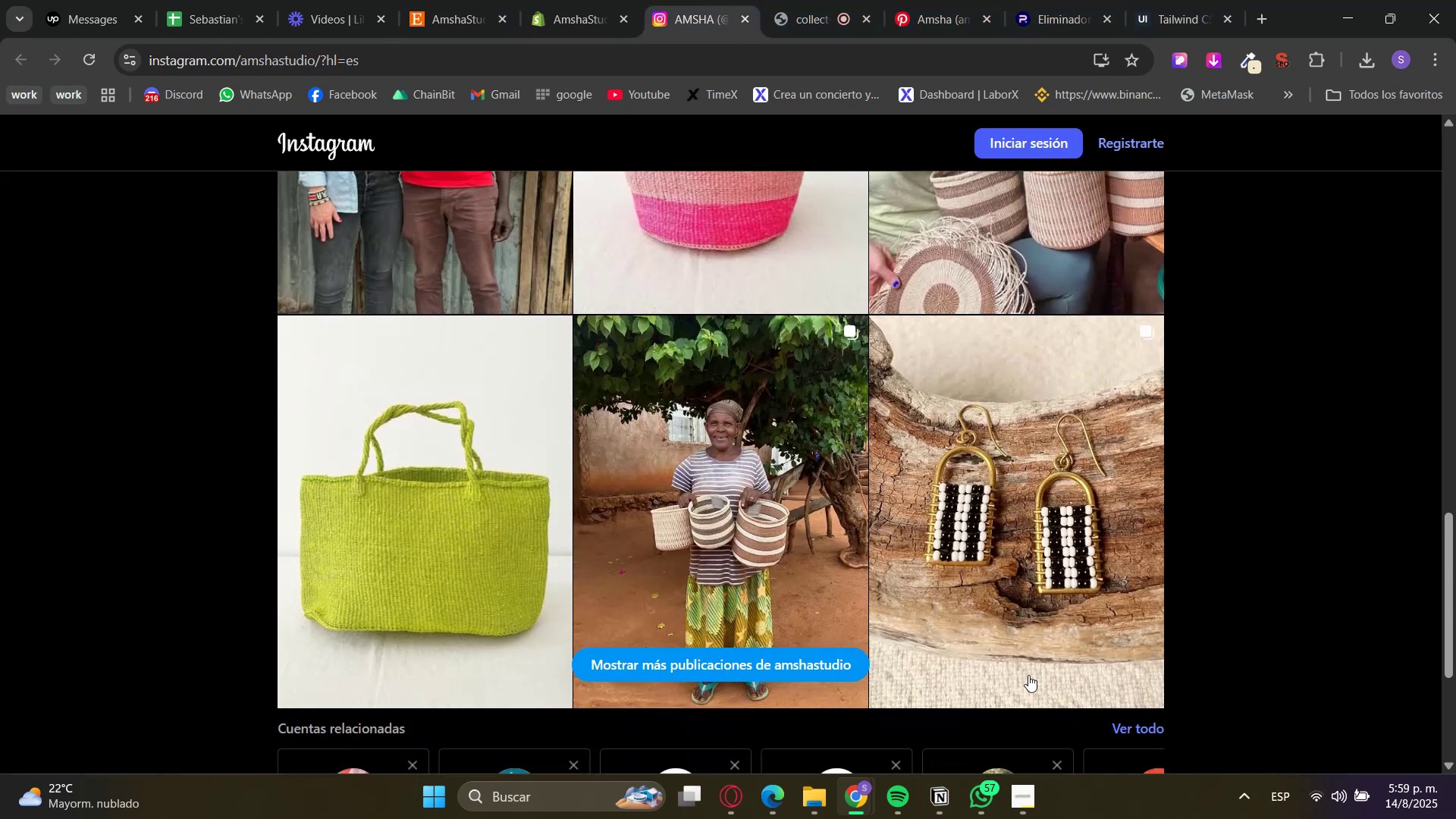 
scroll: coordinate [1036, 670], scroll_direction: up, amount: 15.0
 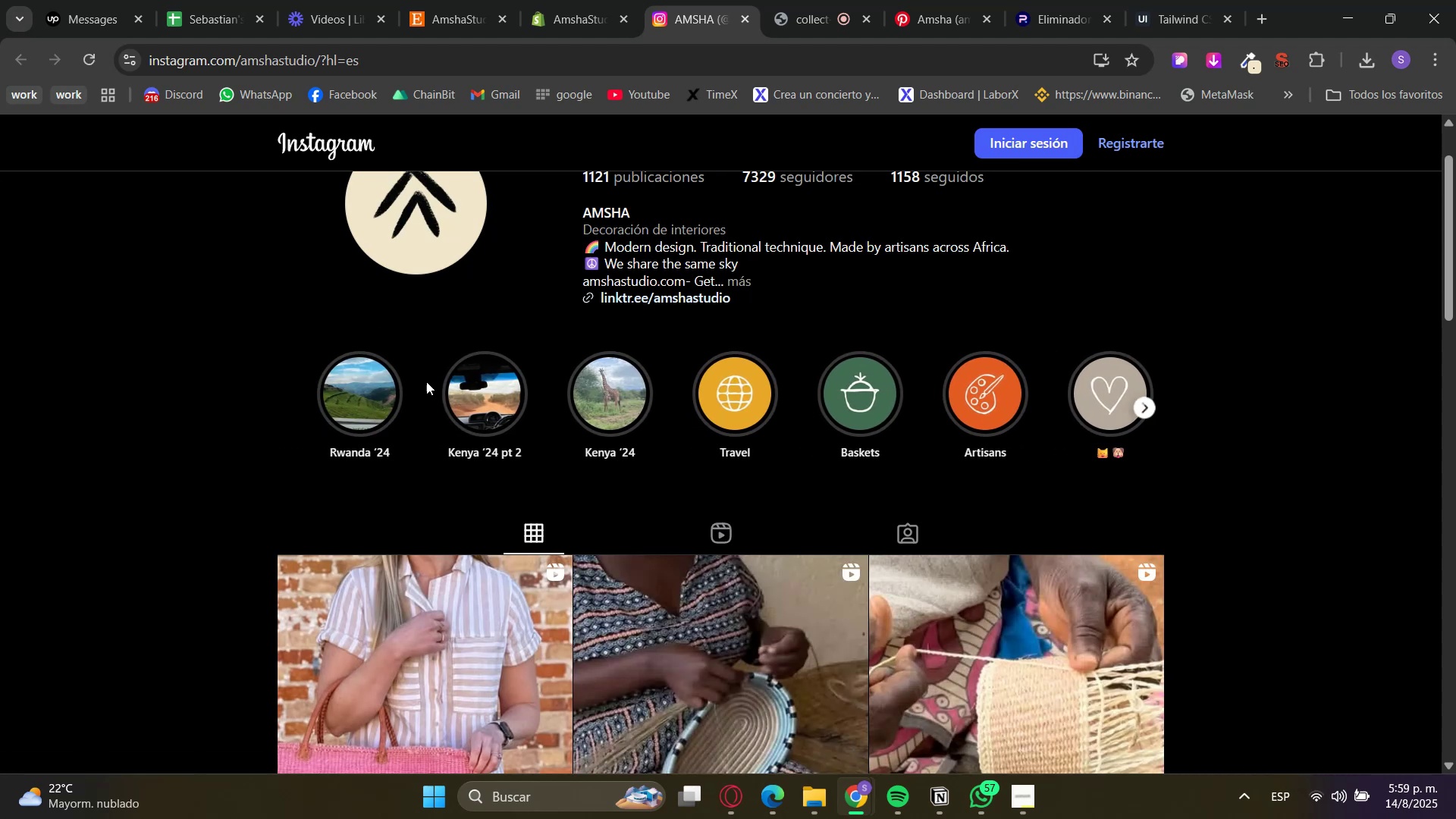 
left_click([626, 240])
 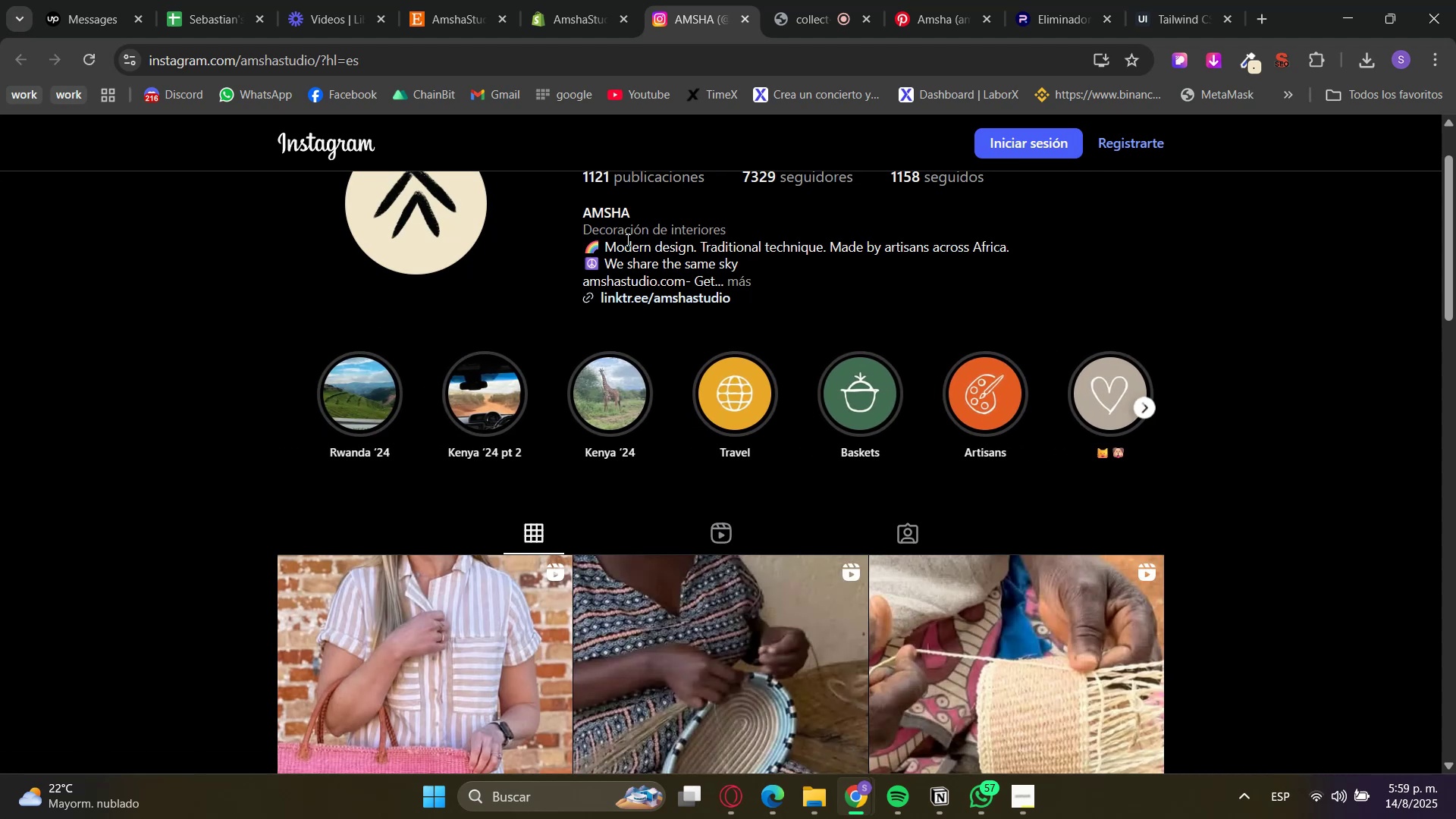 
left_click_drag(start_coordinate=[626, 240], to_coordinate=[1003, 244])
 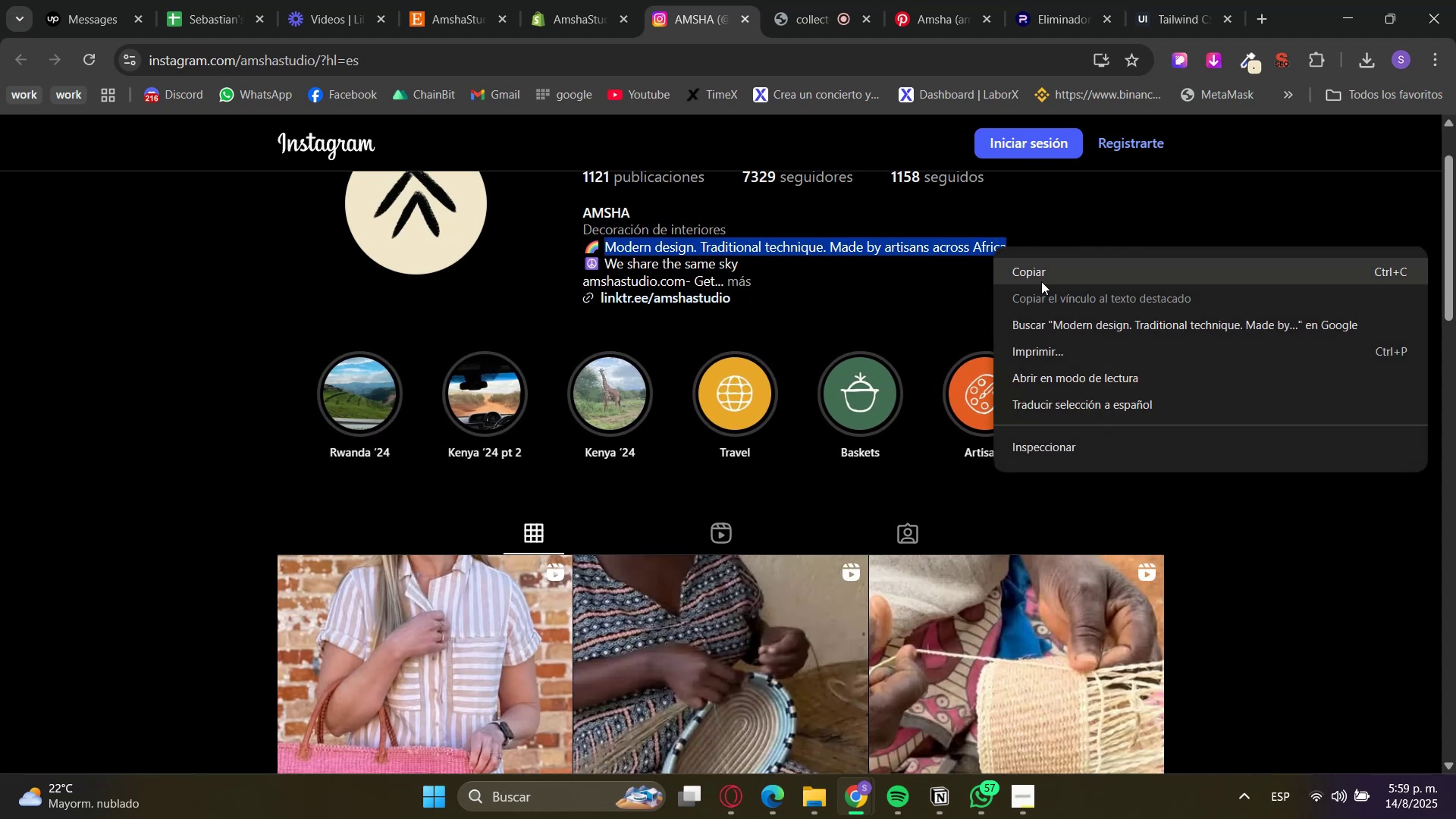 
left_click([1069, 278])
 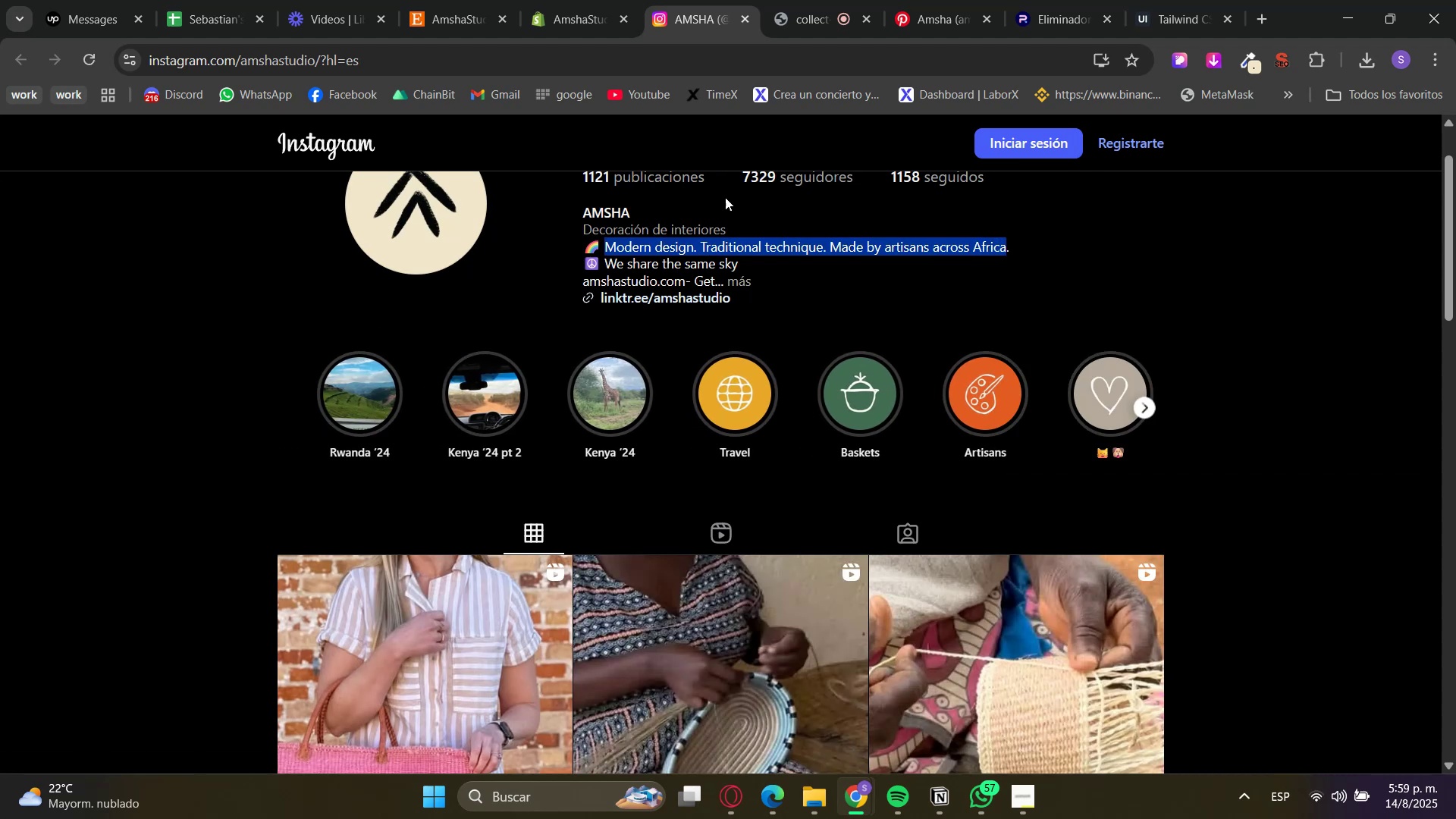 
left_click([625, 0])
 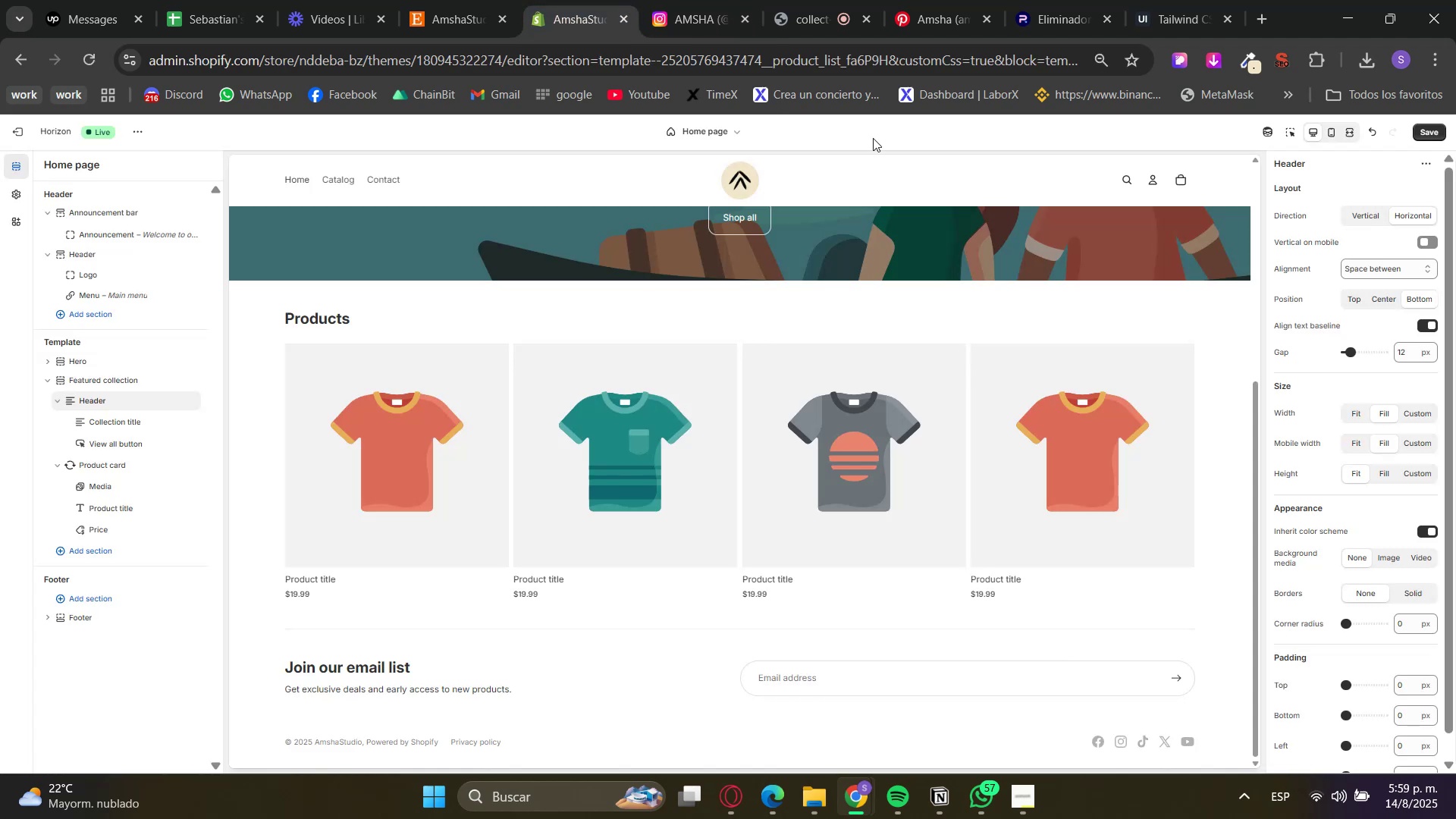 
scroll: coordinate [960, 313], scroll_direction: up, amount: 5.0
 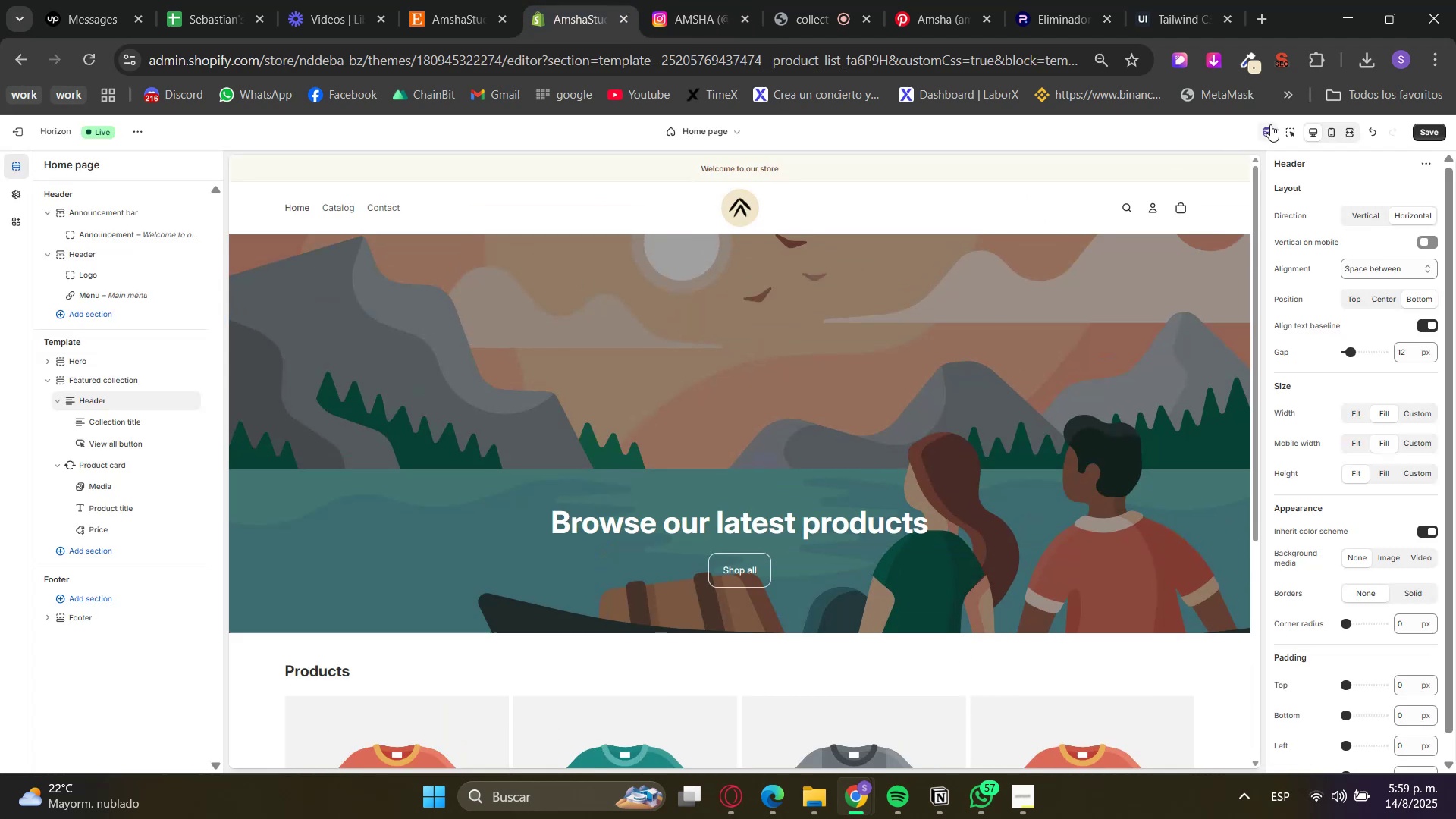 
left_click([1292, 125])
 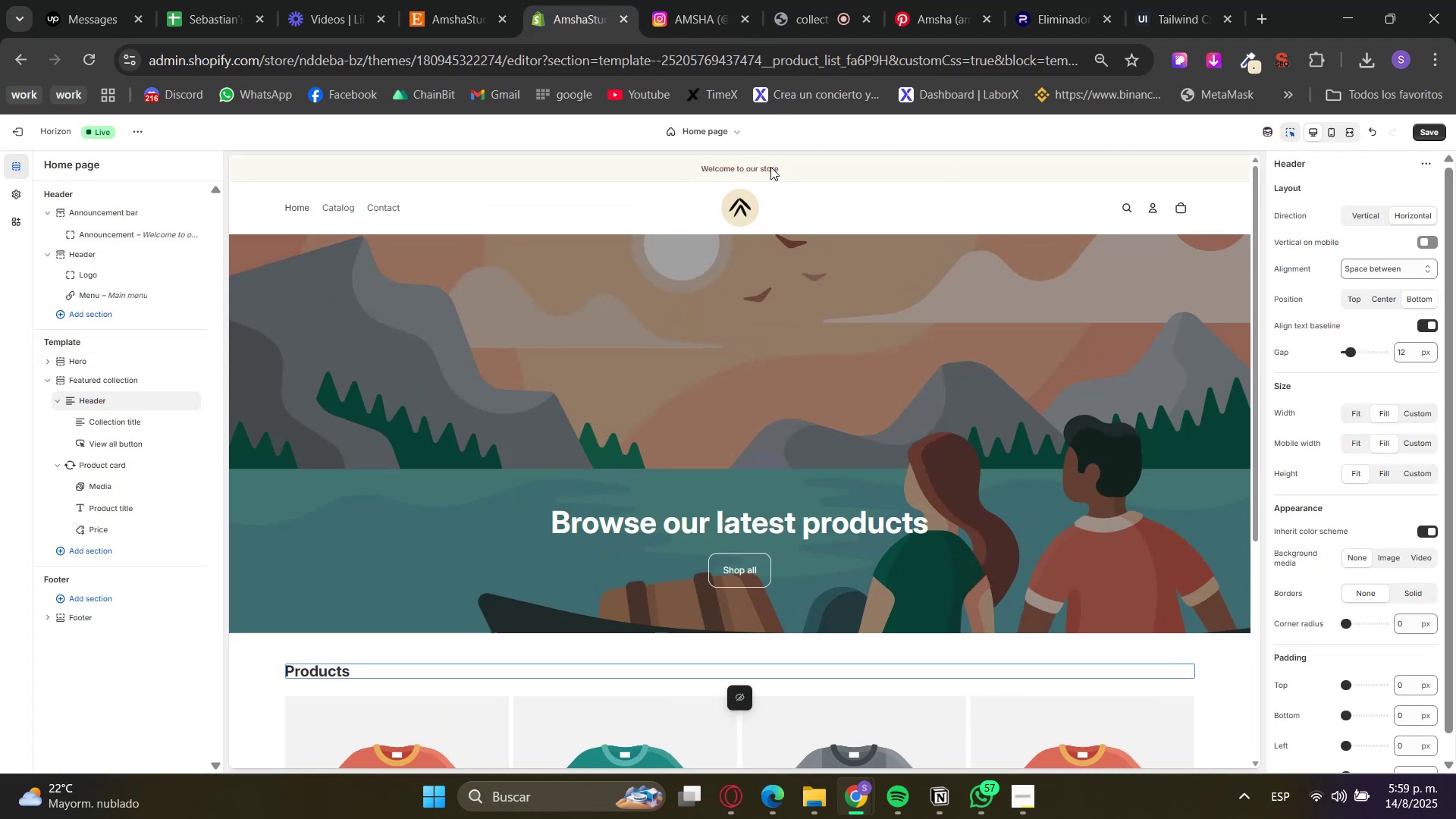 
left_click([755, 167])
 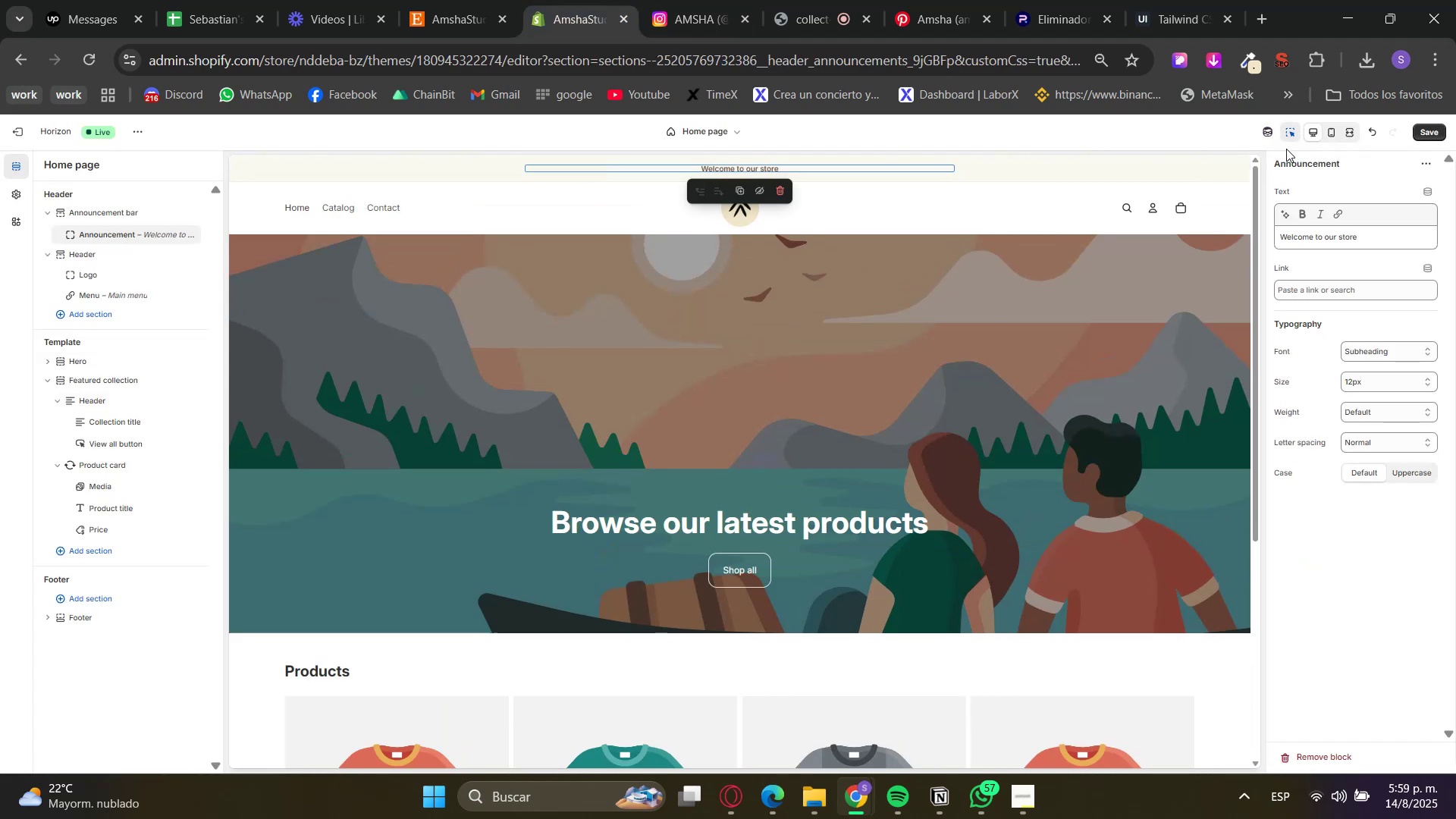 
left_click([1293, 136])
 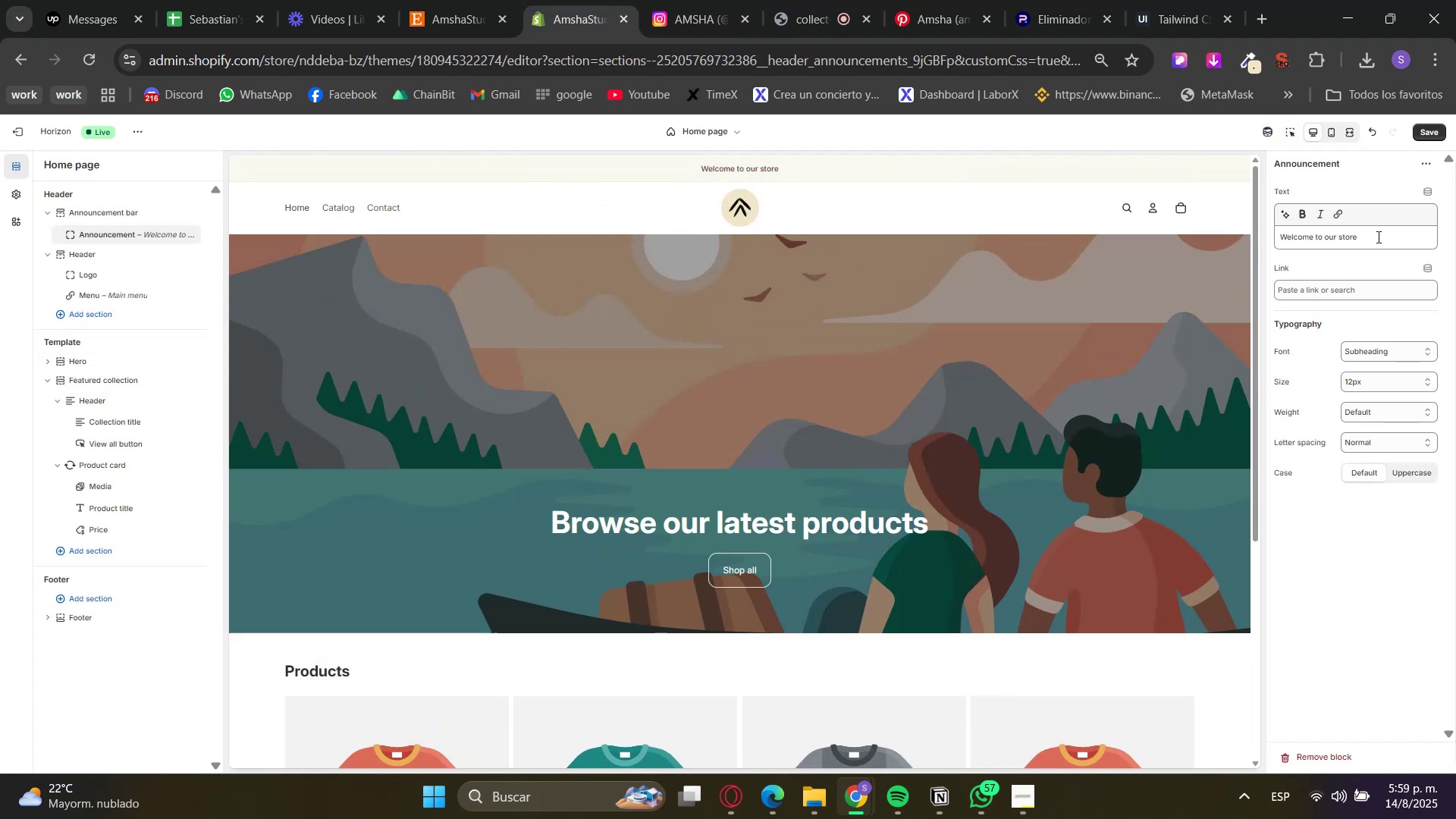 
key(Control+ControlLeft)
 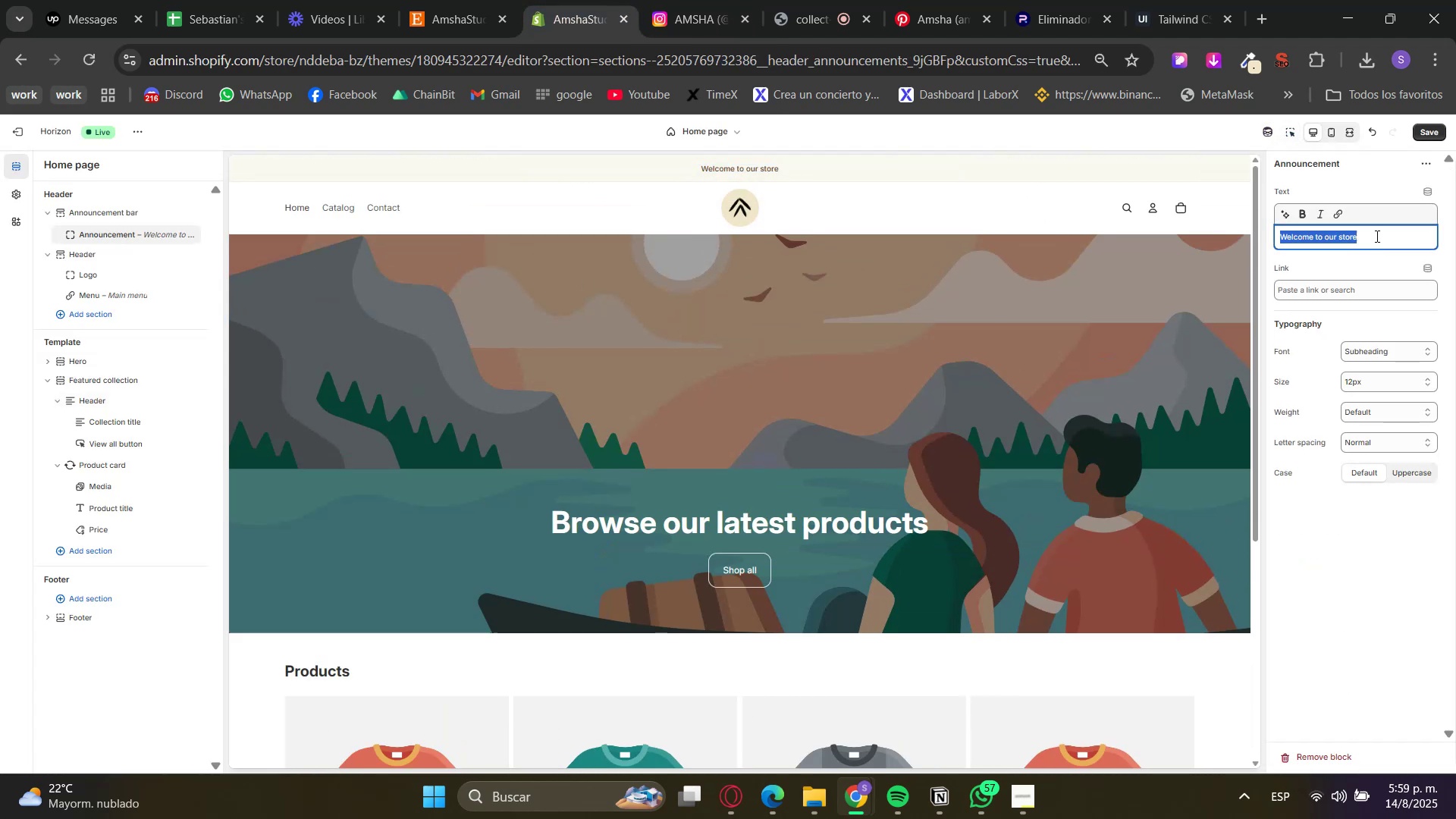 
triple_click([1376, 236])
 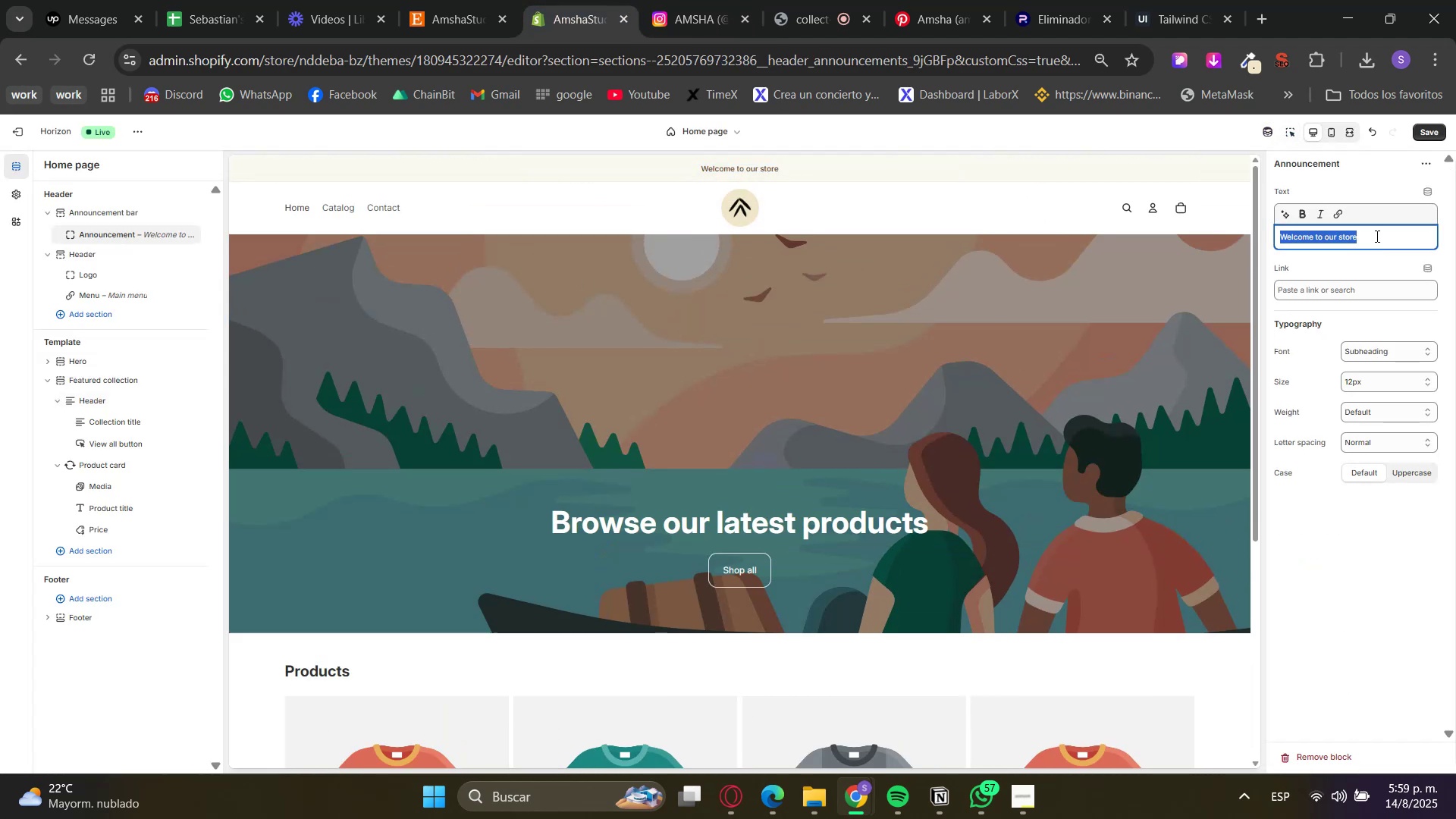 
key(Control+V)
 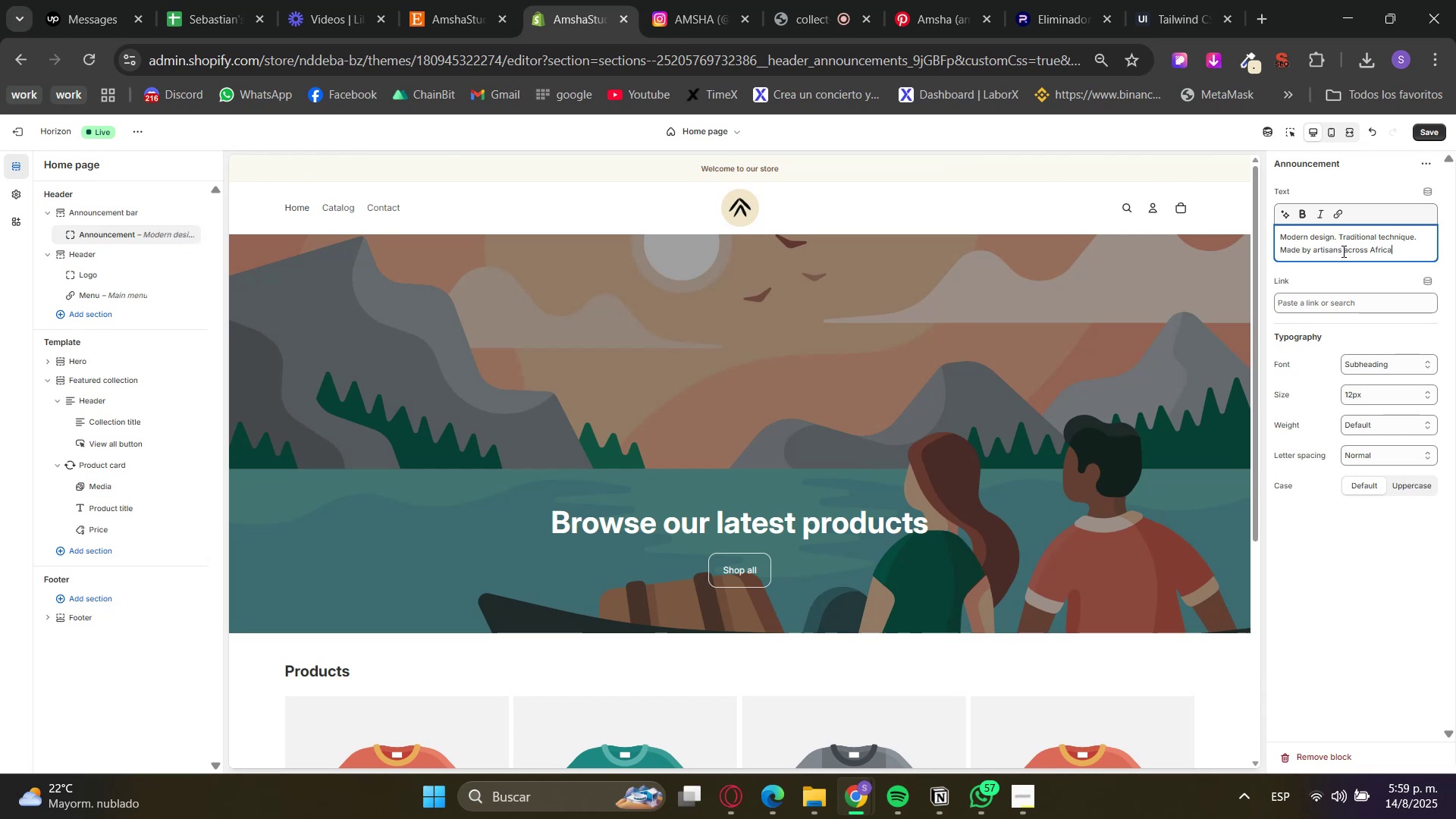 
double_click([1342, 251])
 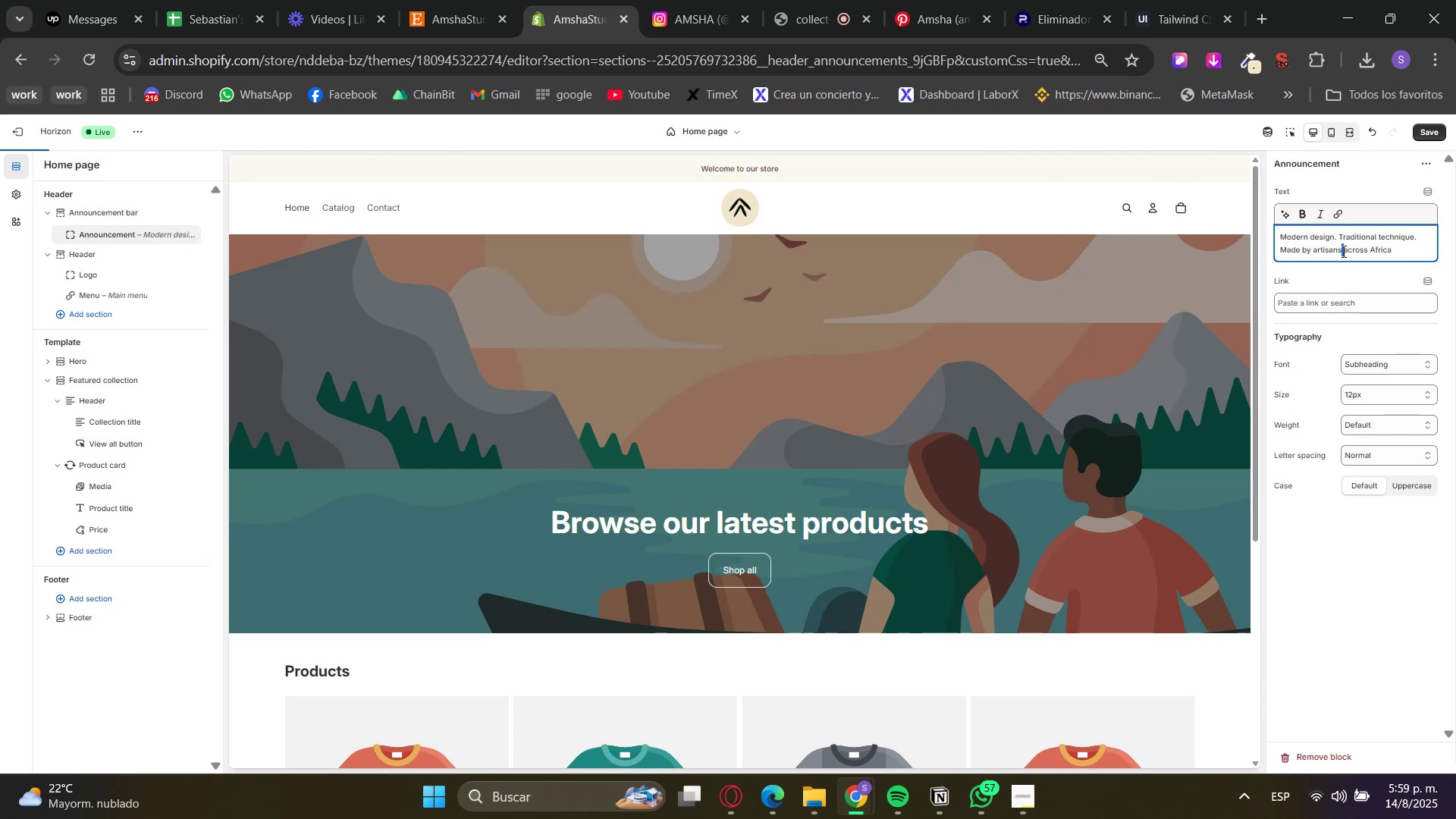 
triple_click([1342, 251])
 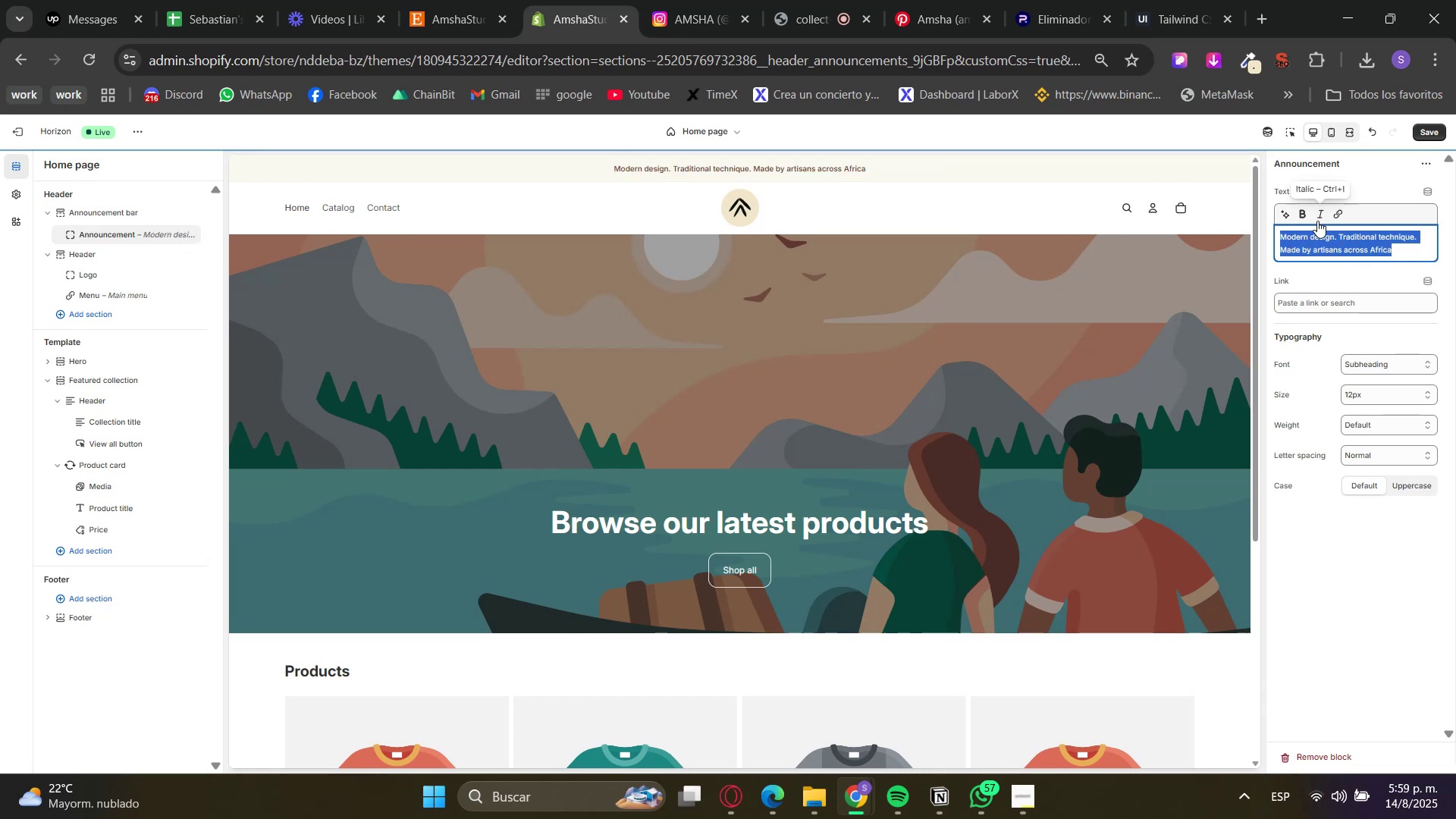 
left_click([1304, 212])
 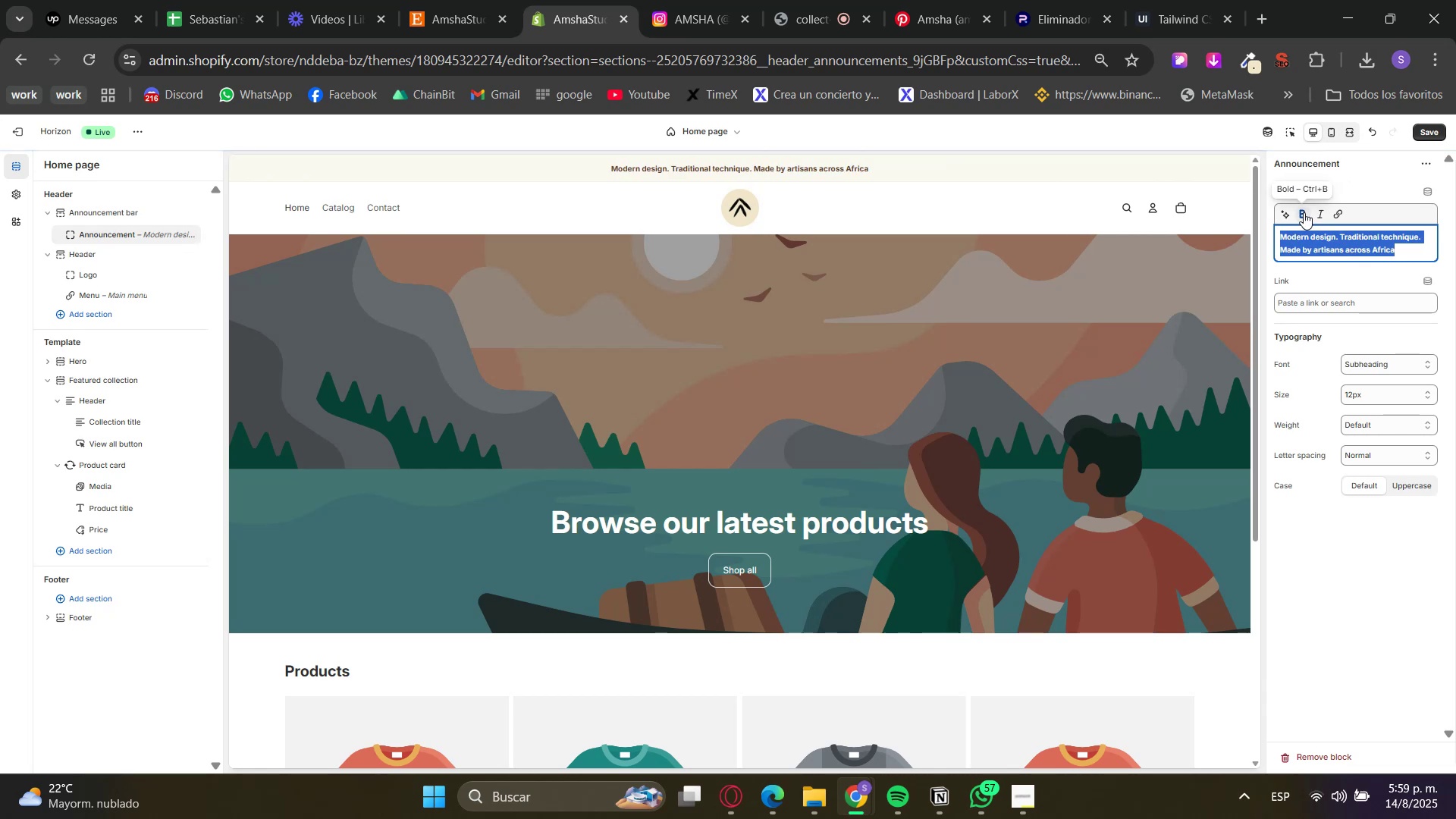 
left_click([1304, 212])
 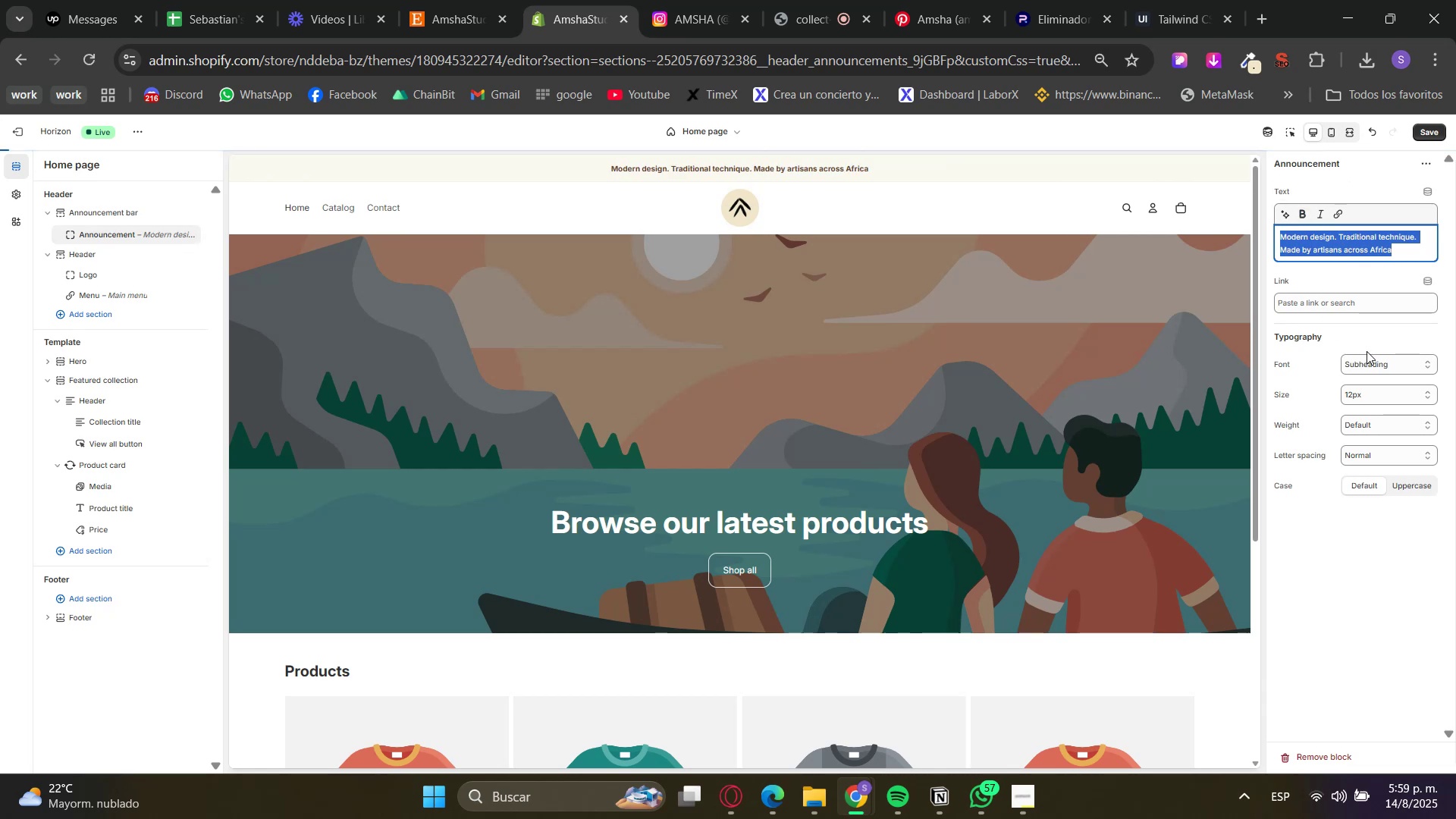 
double_click([1366, 357])
 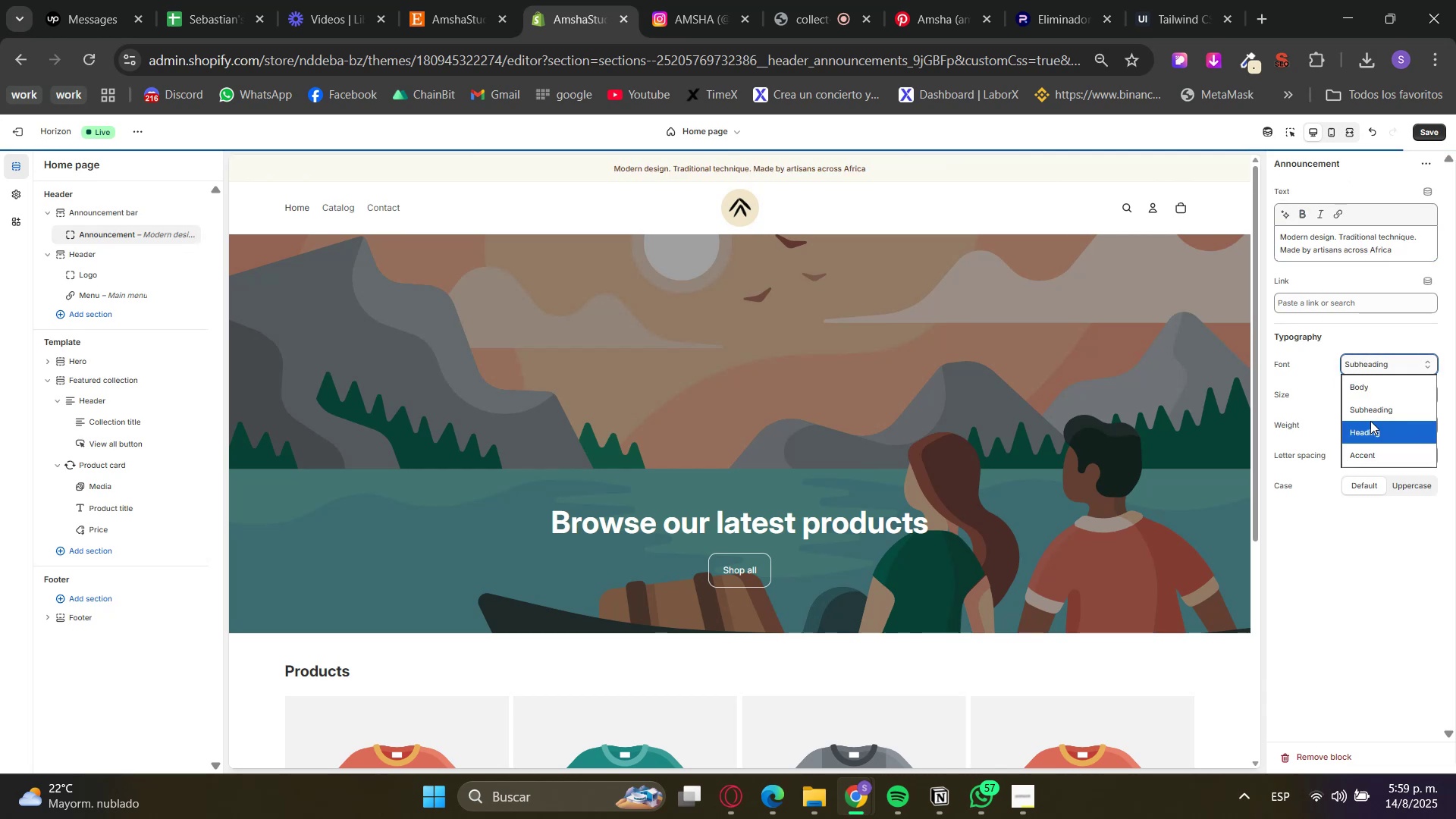 
left_click([1367, 428])
 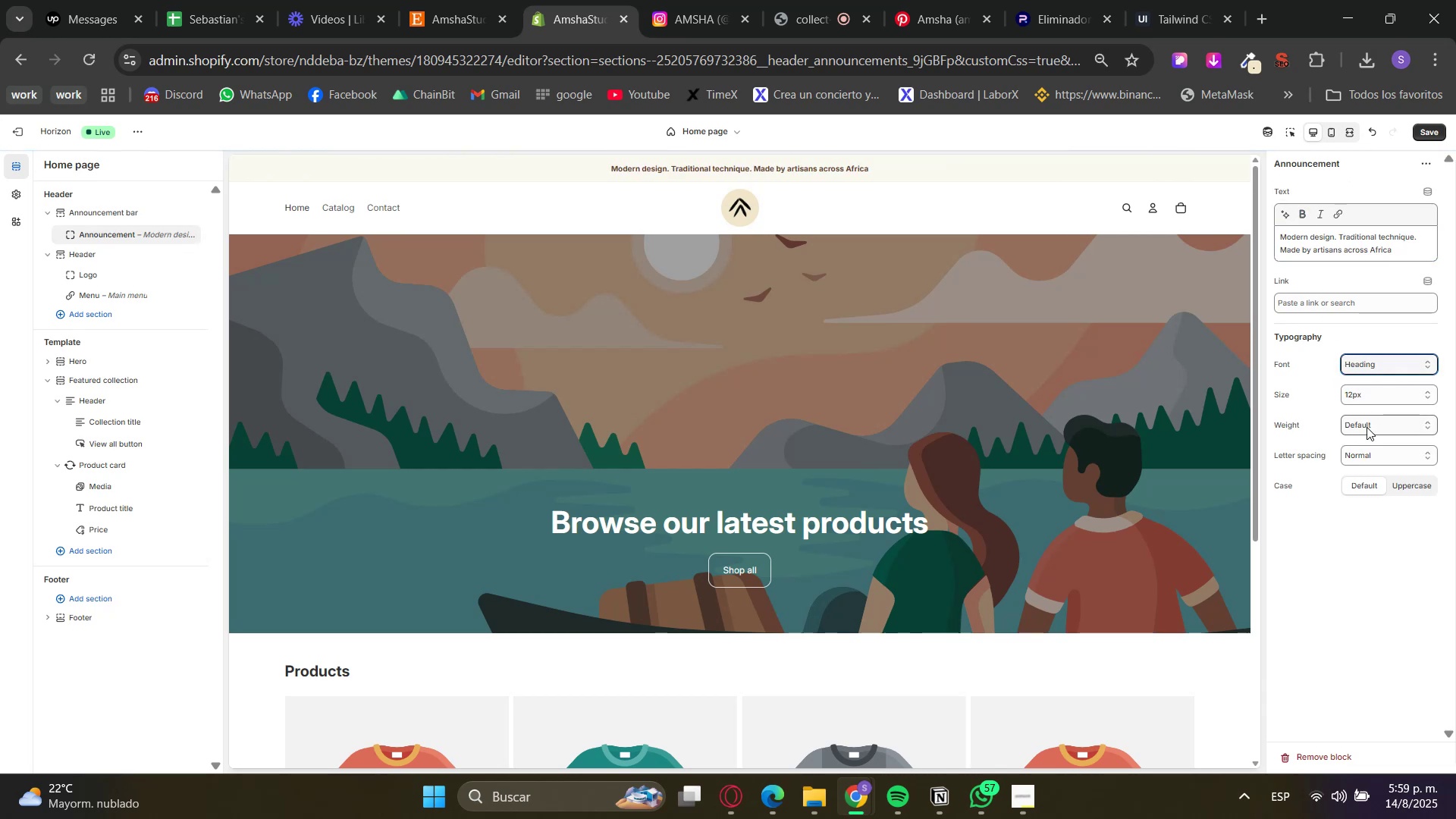 
left_click([1374, 330])
 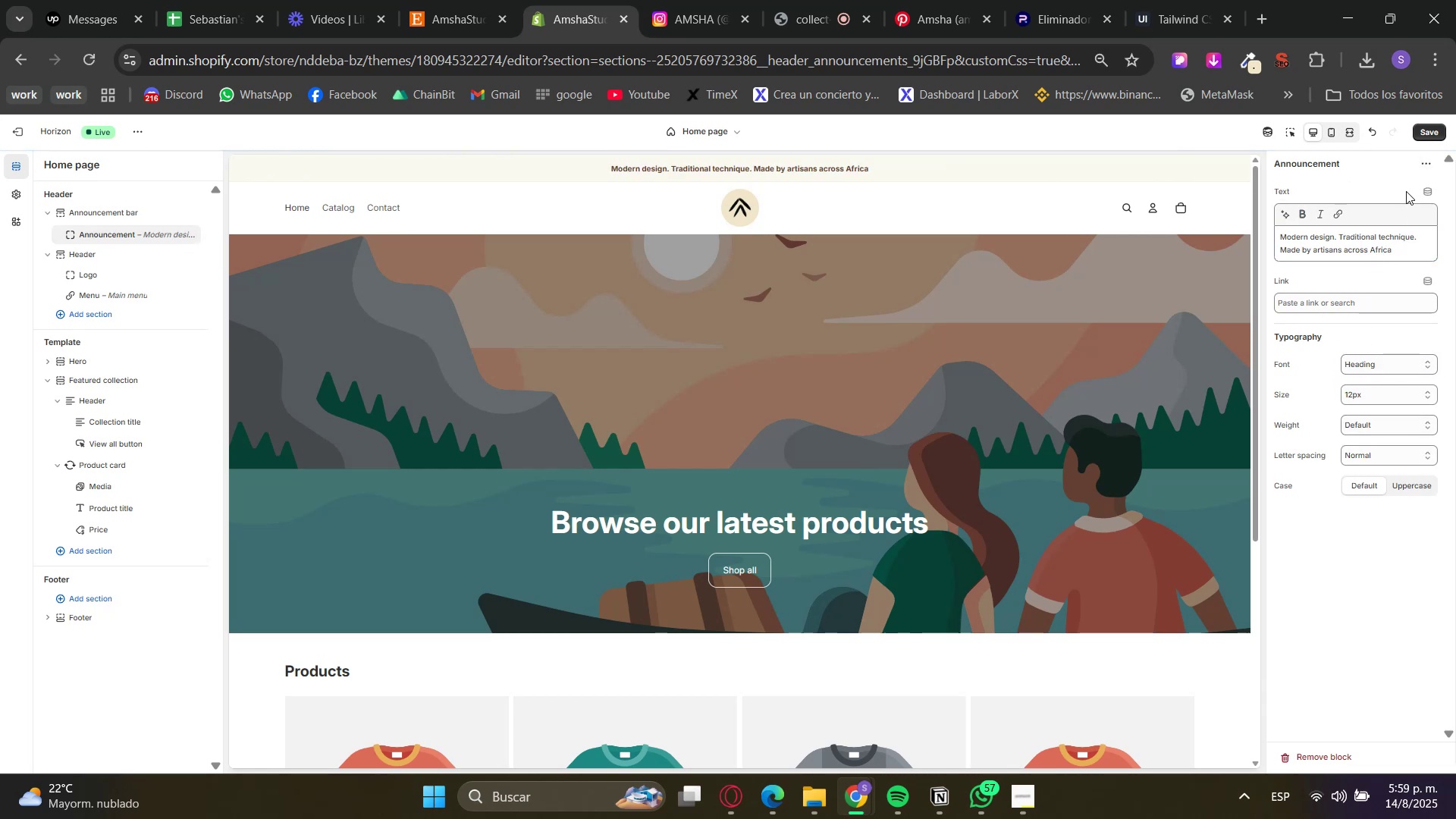 
wait(8.41)
 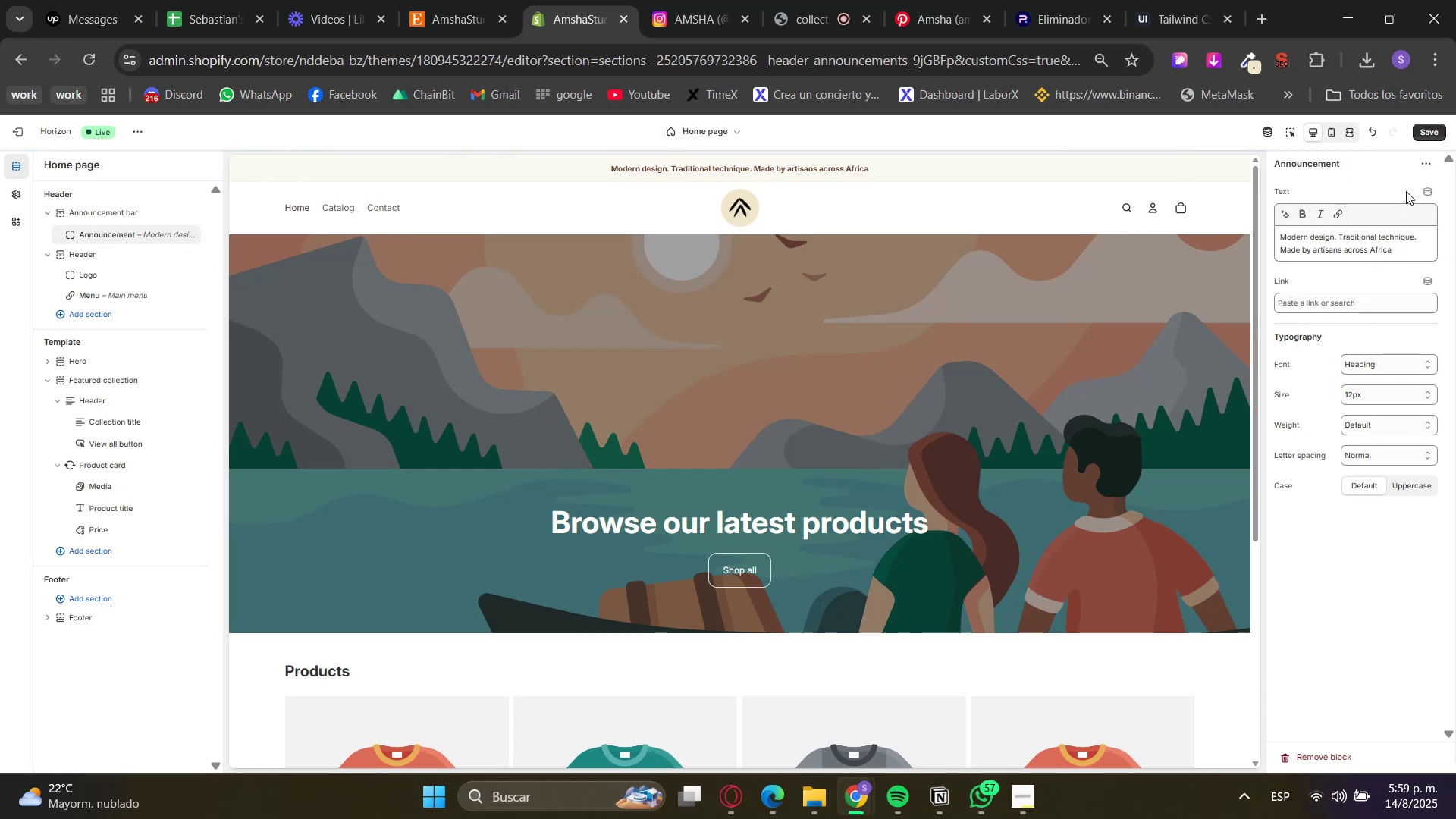 
left_click([1405, 191])
 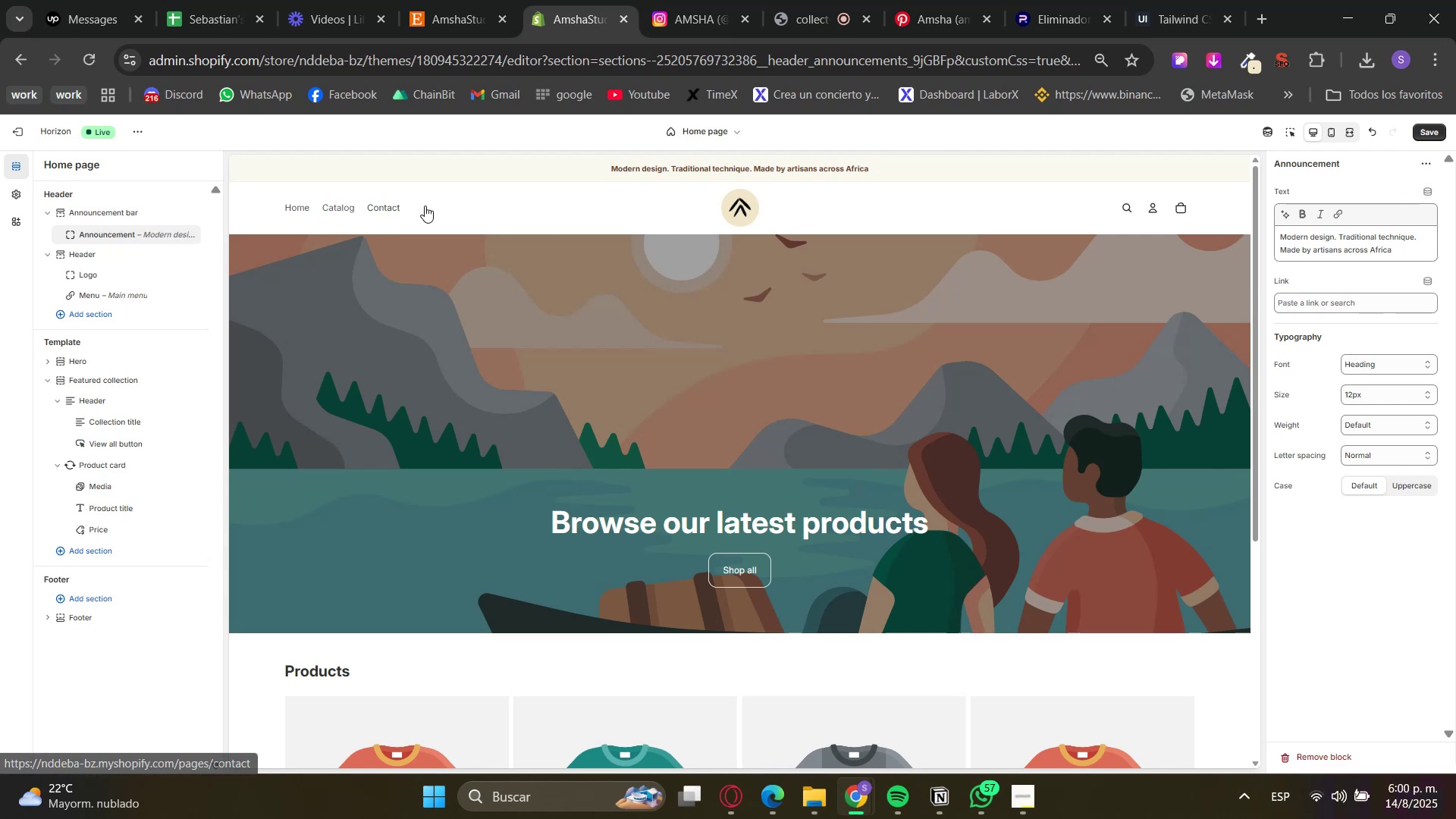 
left_click([1423, 130])
 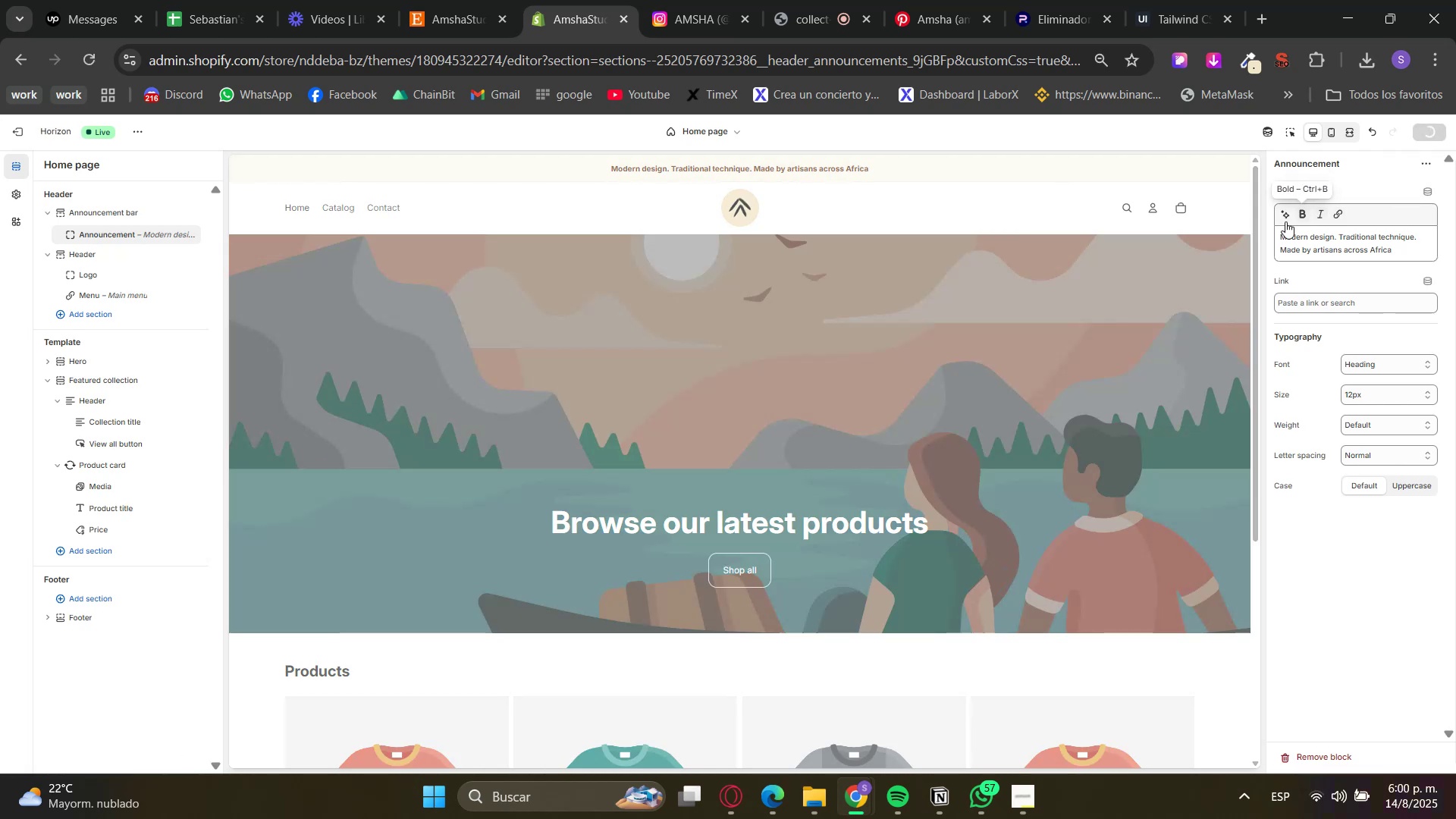 
scroll: coordinate [971, 361], scroll_direction: down, amount: 3.0
 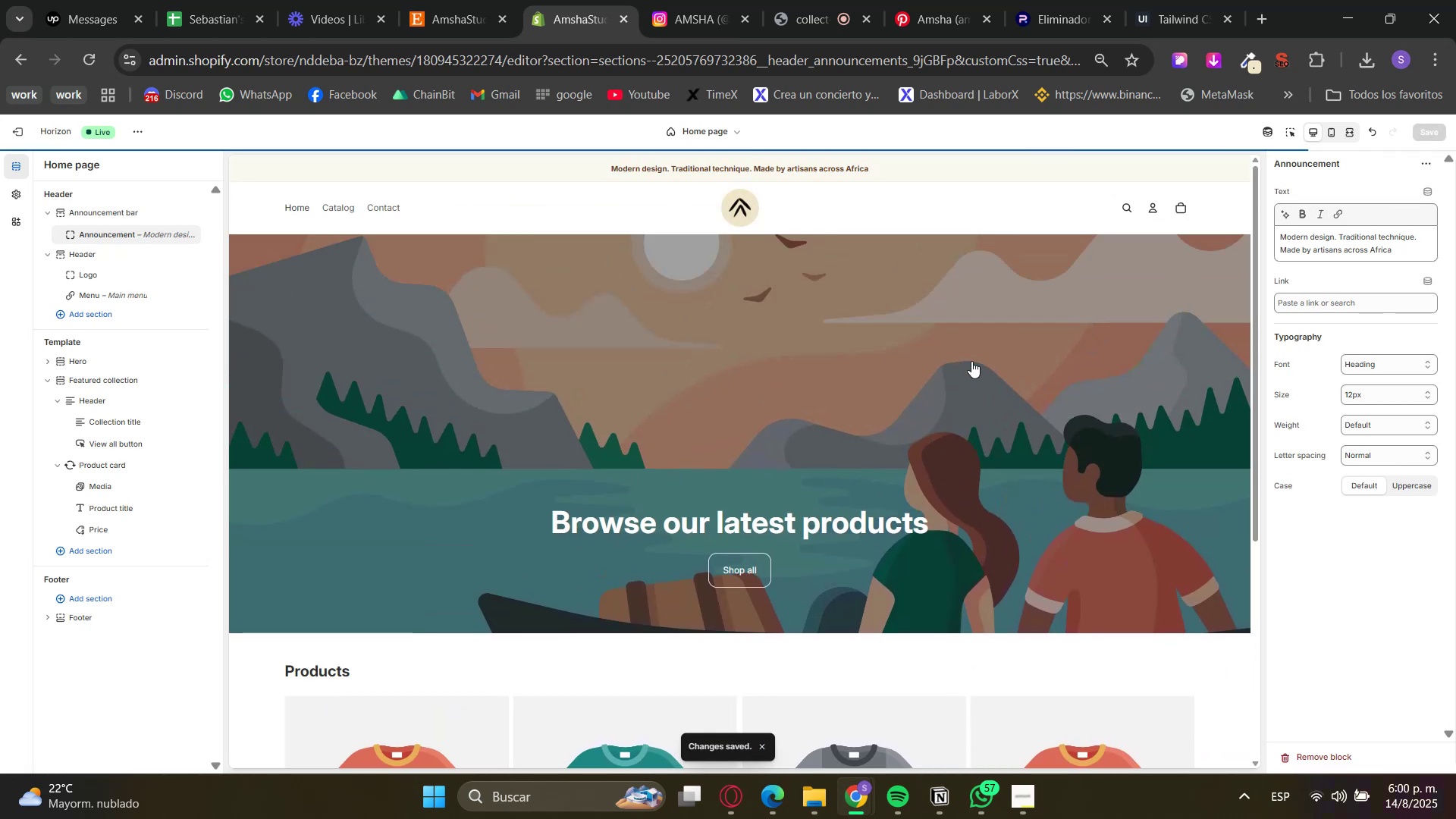 
scroll: coordinate [952, 369], scroll_direction: up, amount: 4.0
 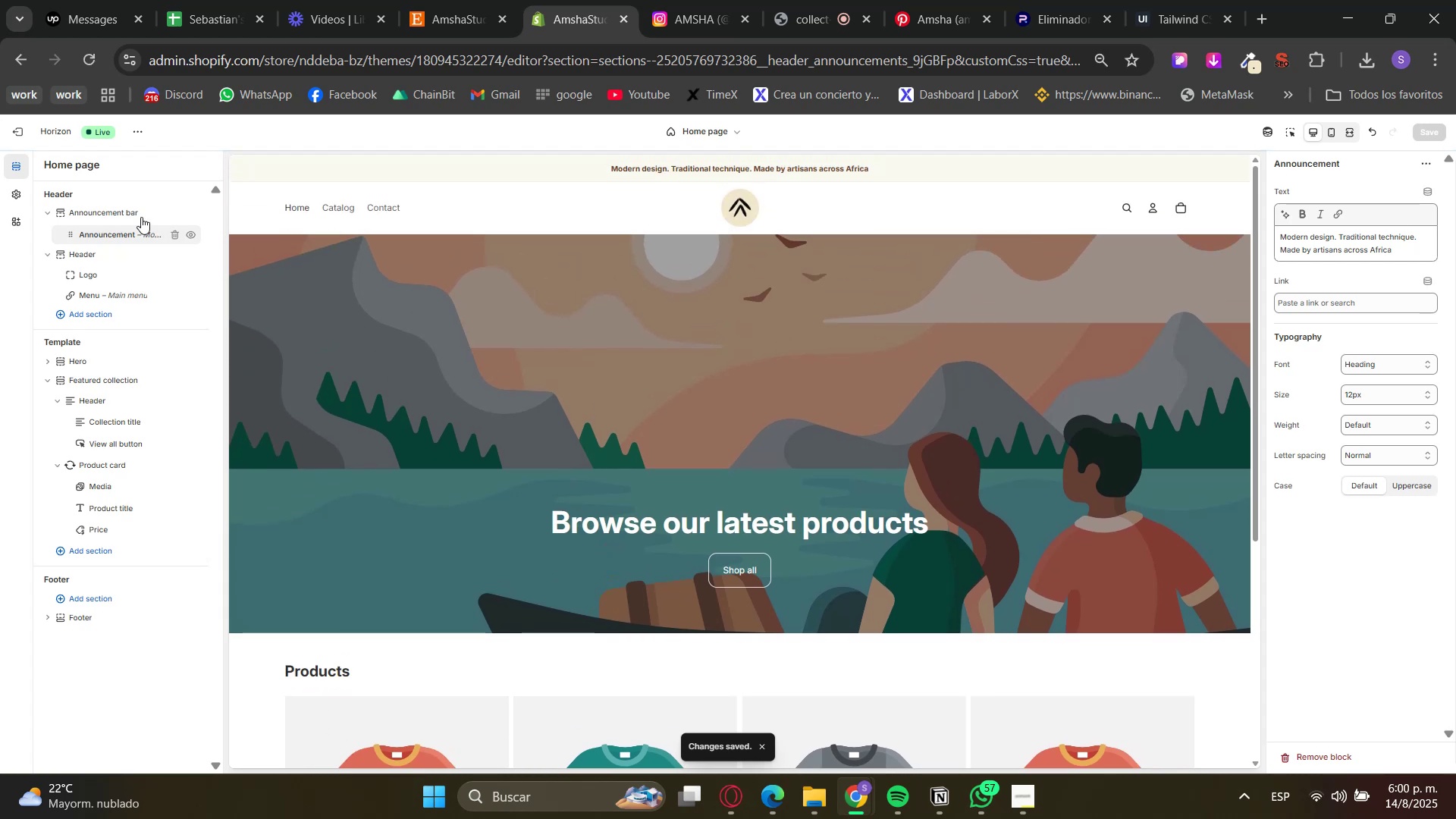 
left_click([114, 206])
 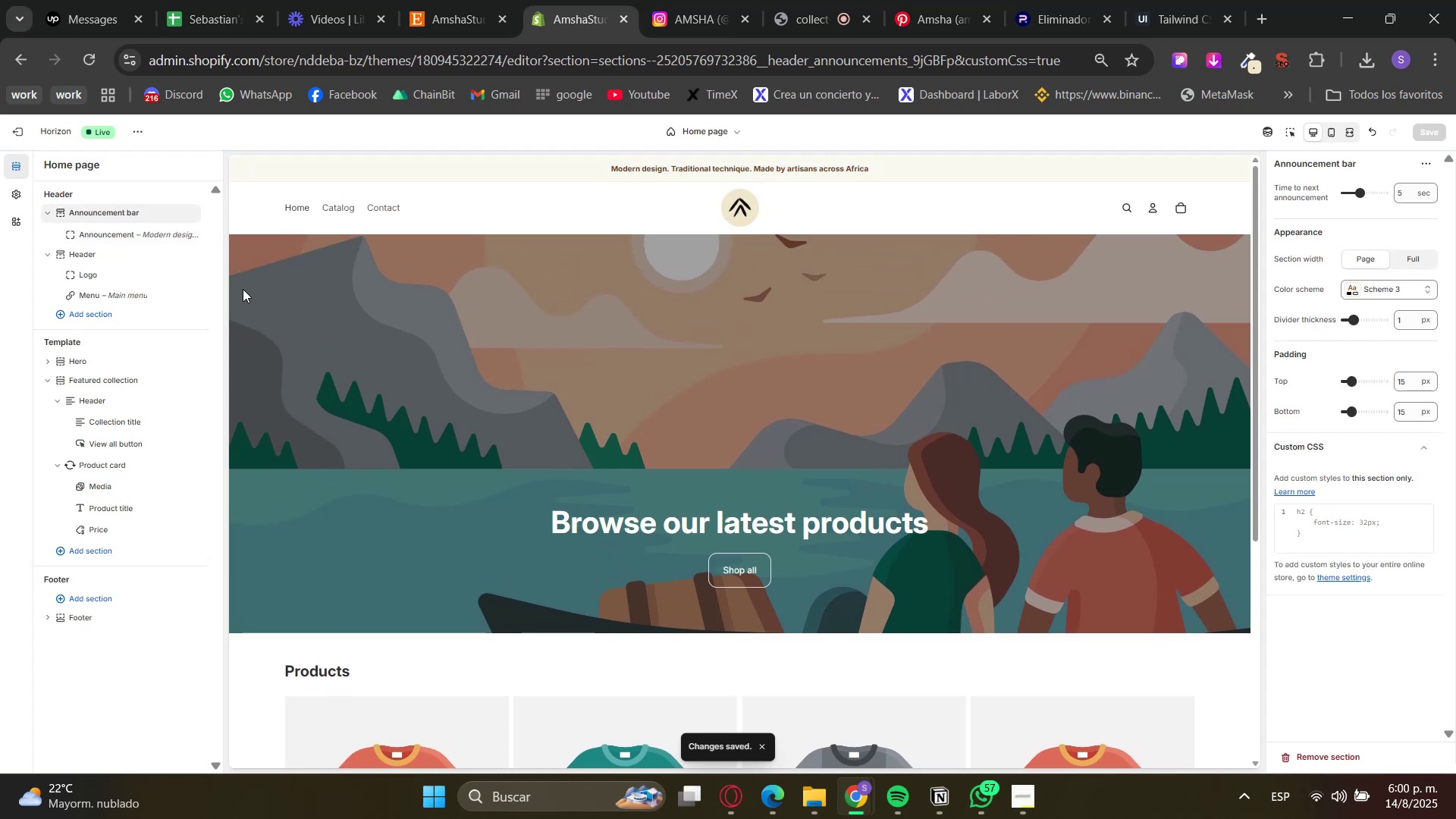 
left_click([108, 234])
 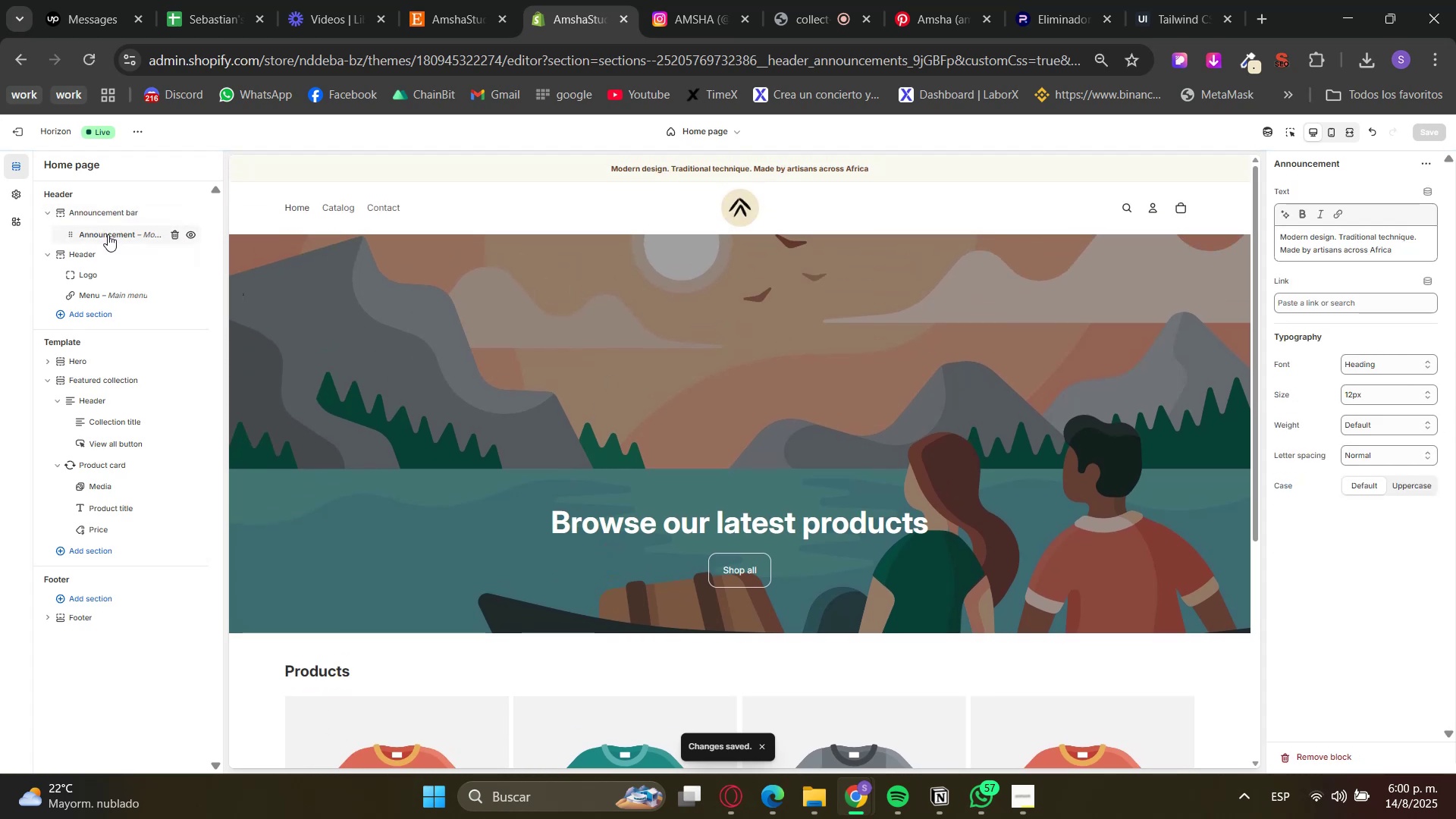 
right_click([108, 234])
 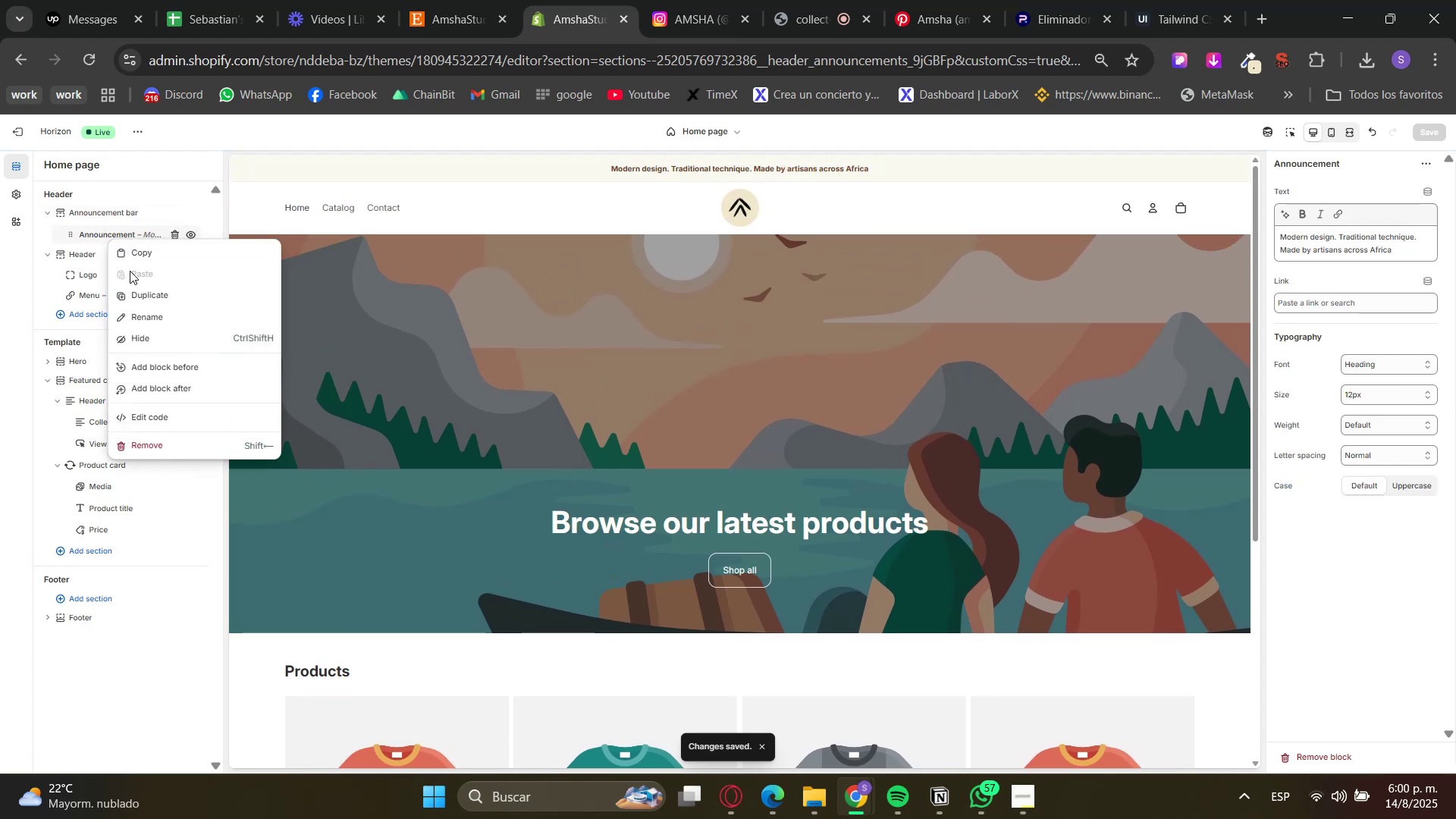 
left_click([142, 290])
 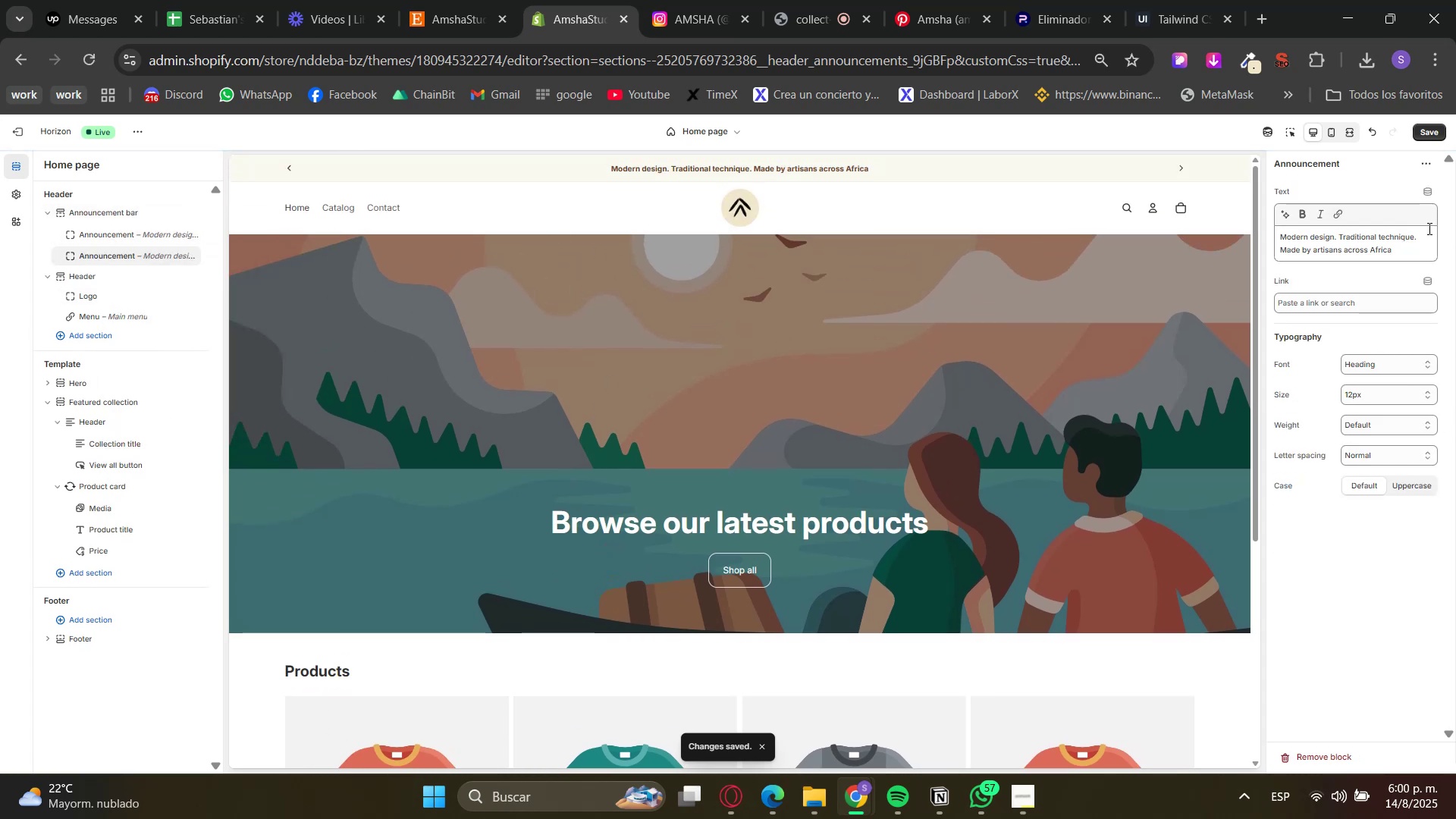 
double_click([1379, 249])
 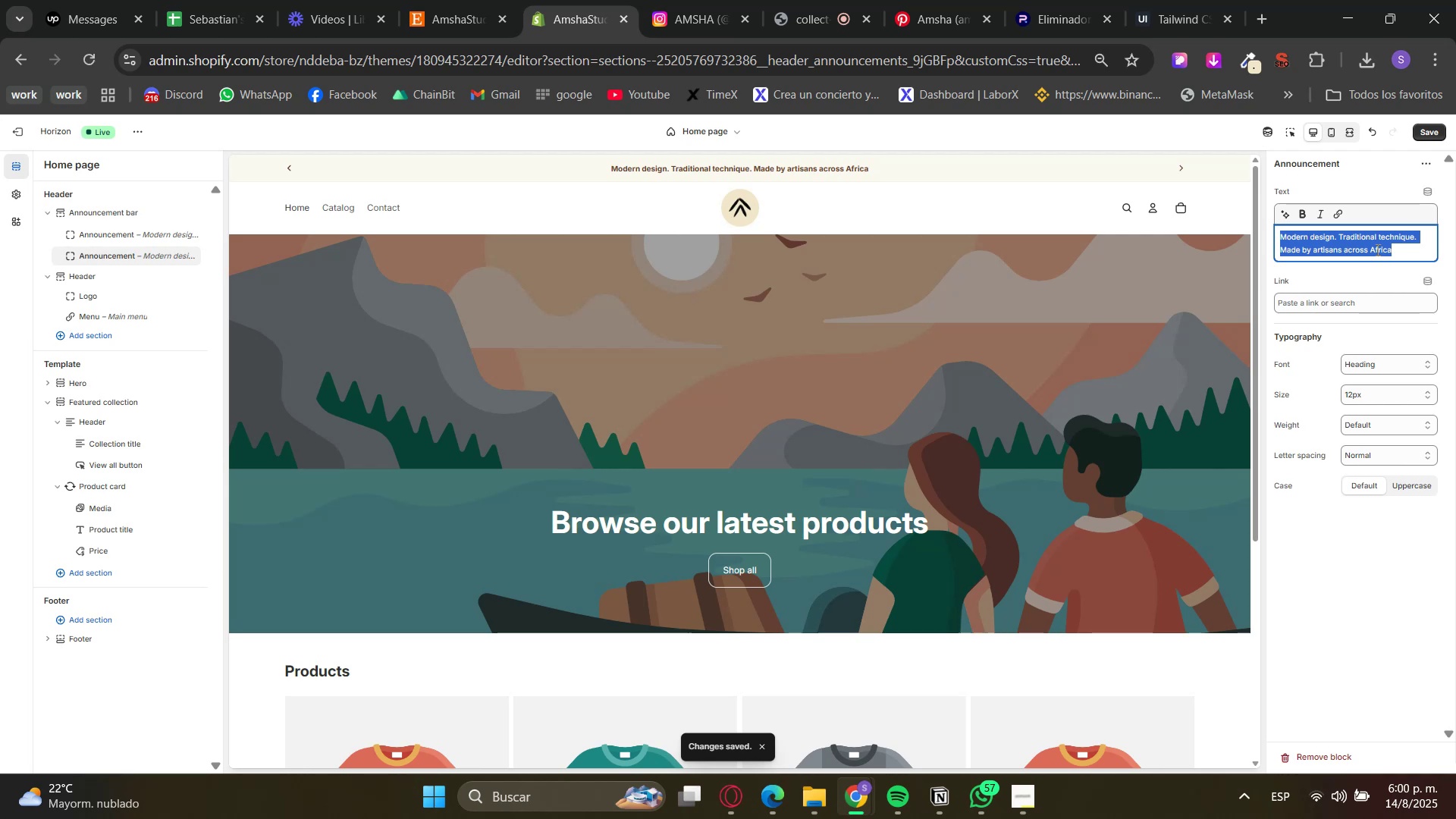 
left_click([727, 0])
 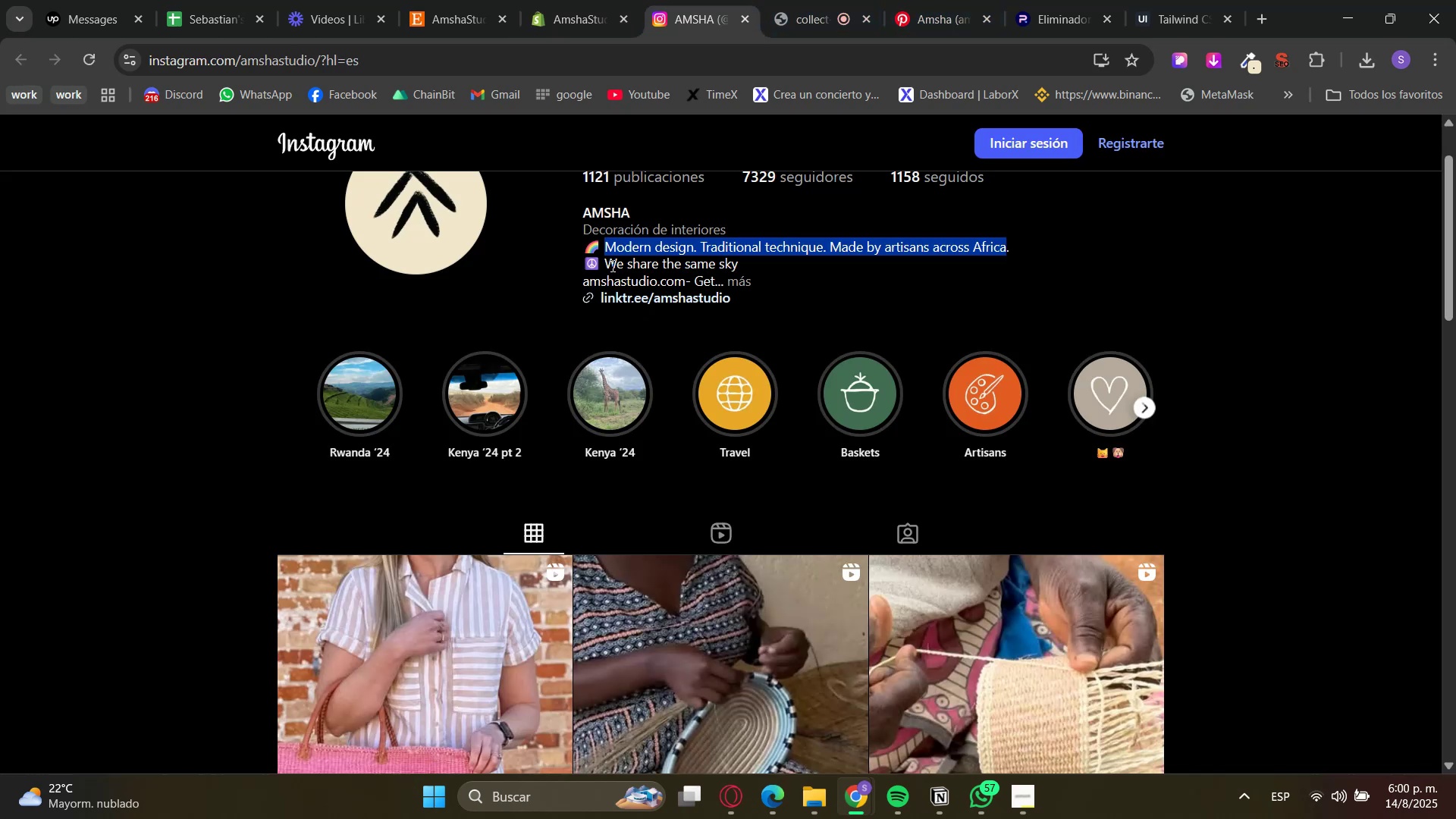 
left_click([611, 265])
 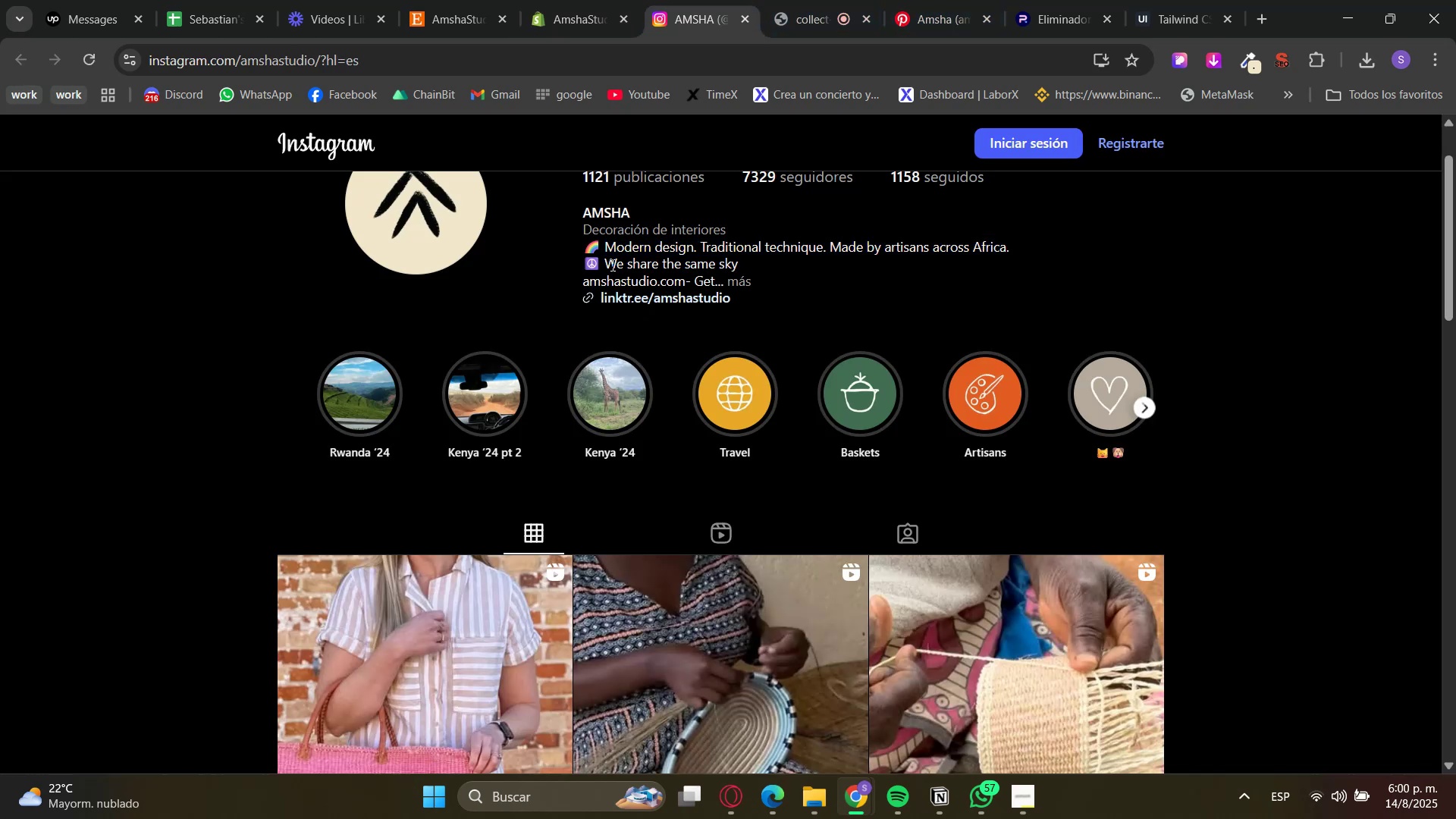 
left_click_drag(start_coordinate=[611, 265], to_coordinate=[729, 270])
 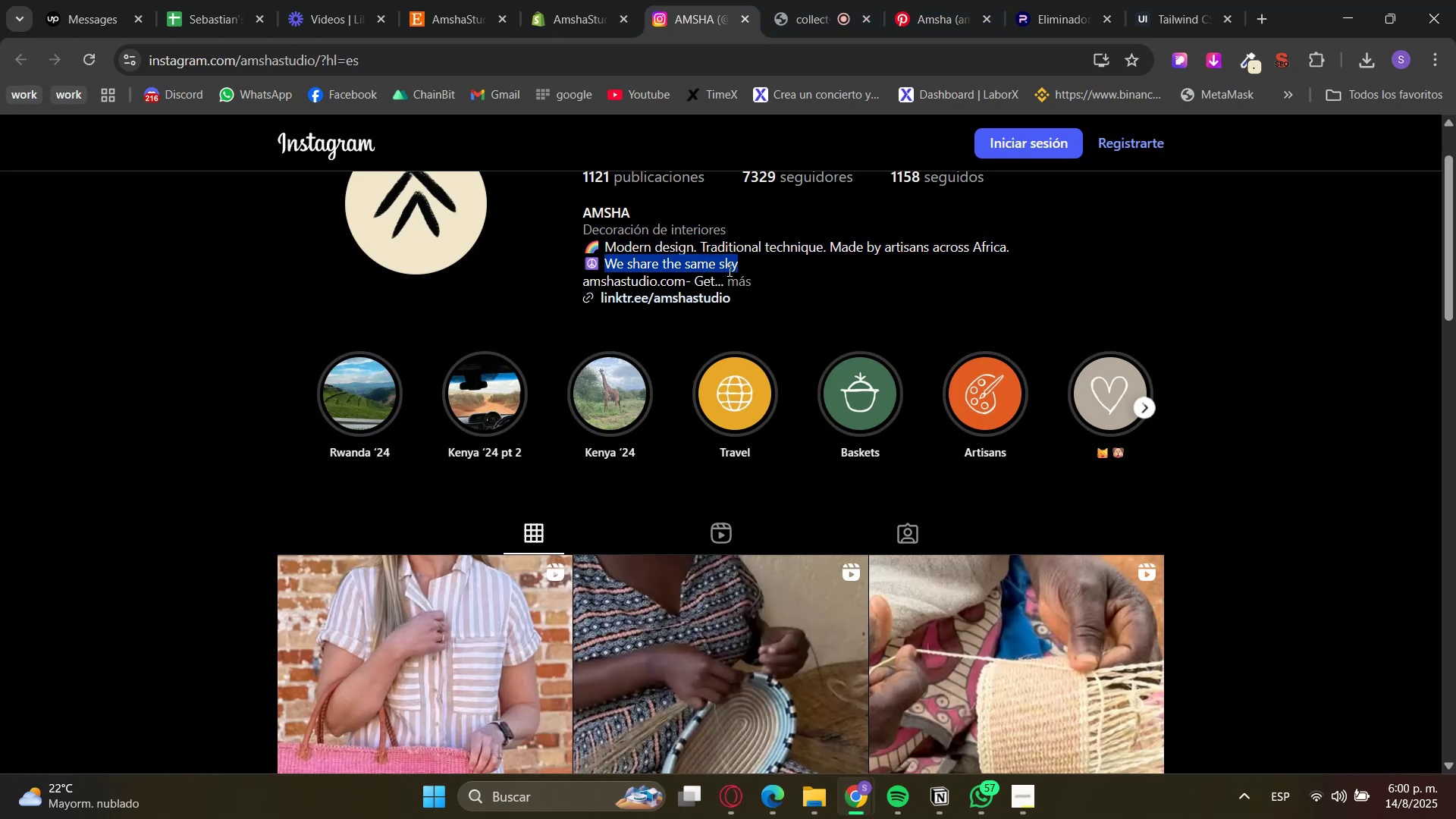 
key(Control+ControlLeft)
 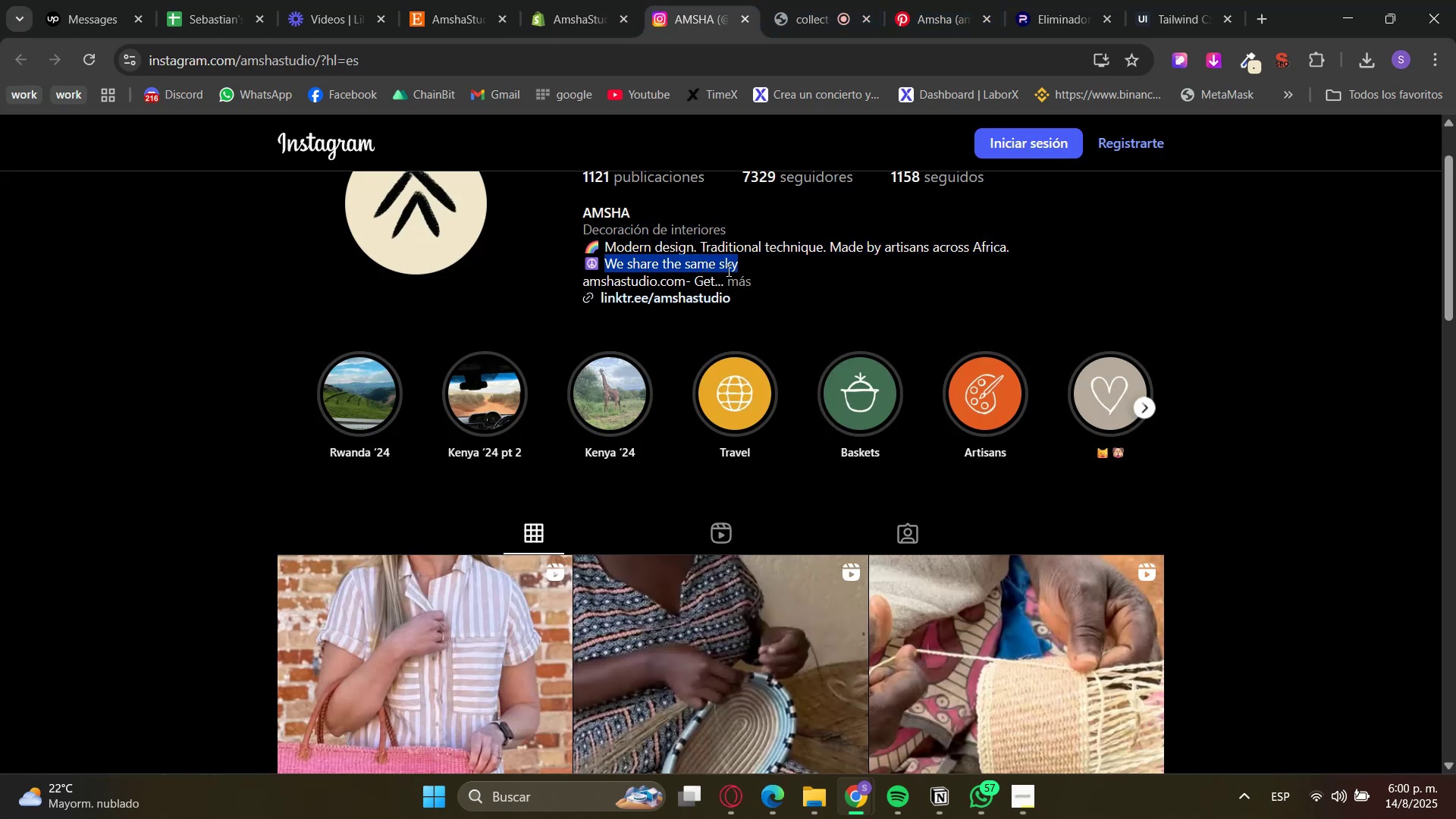 
key(Control+C)
 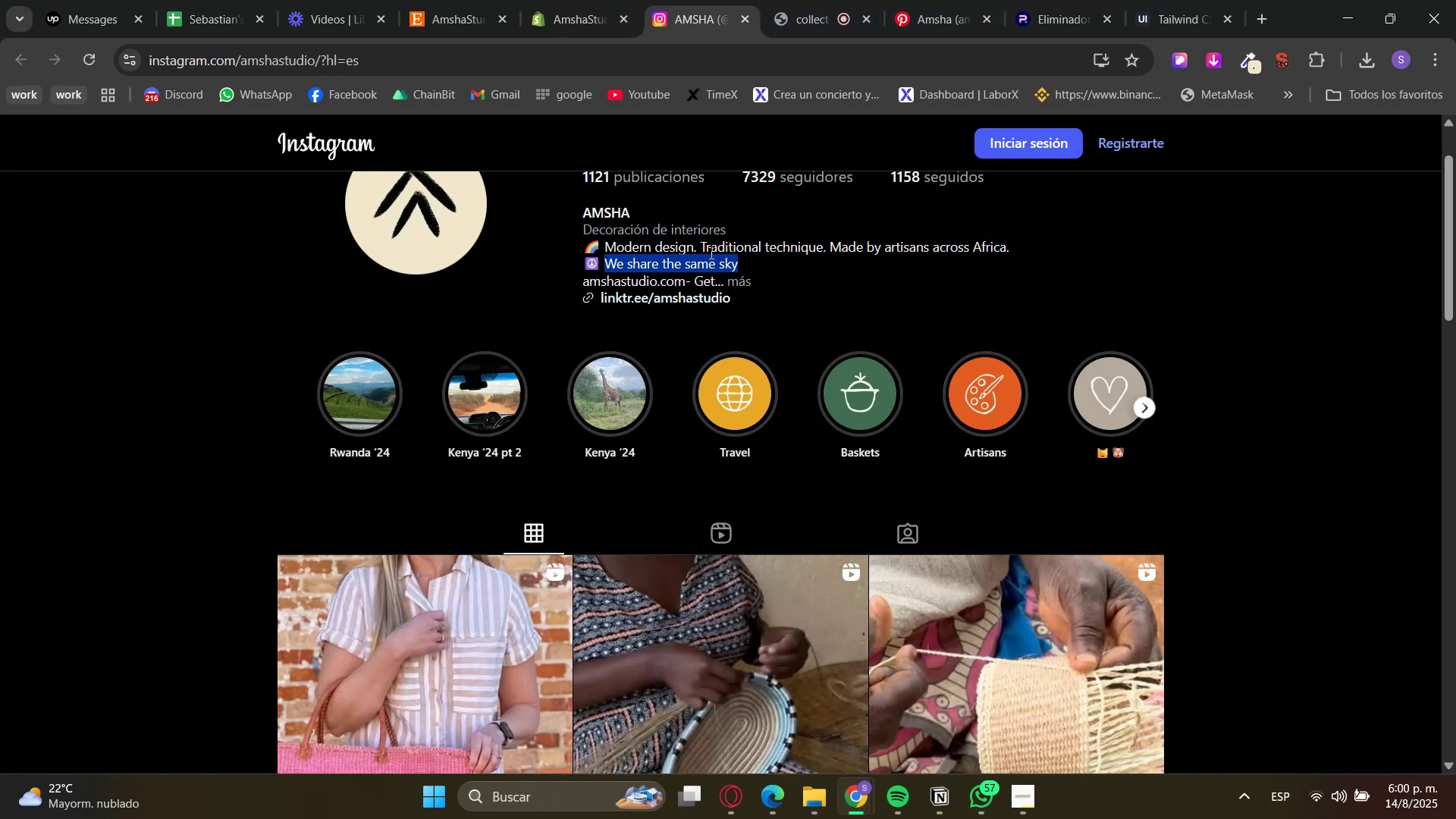 
key(Control+C)
 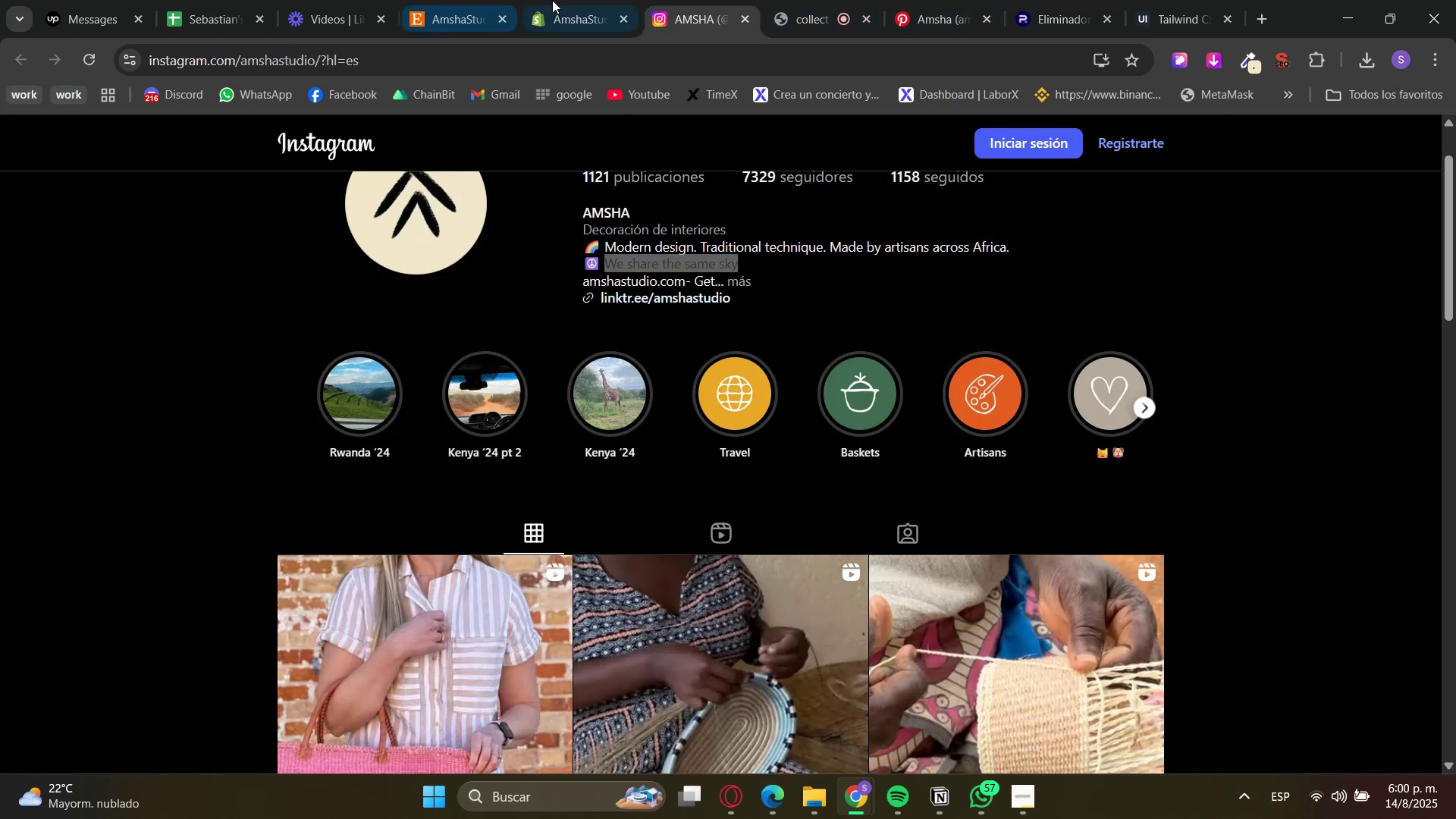 
key(Control+V)
 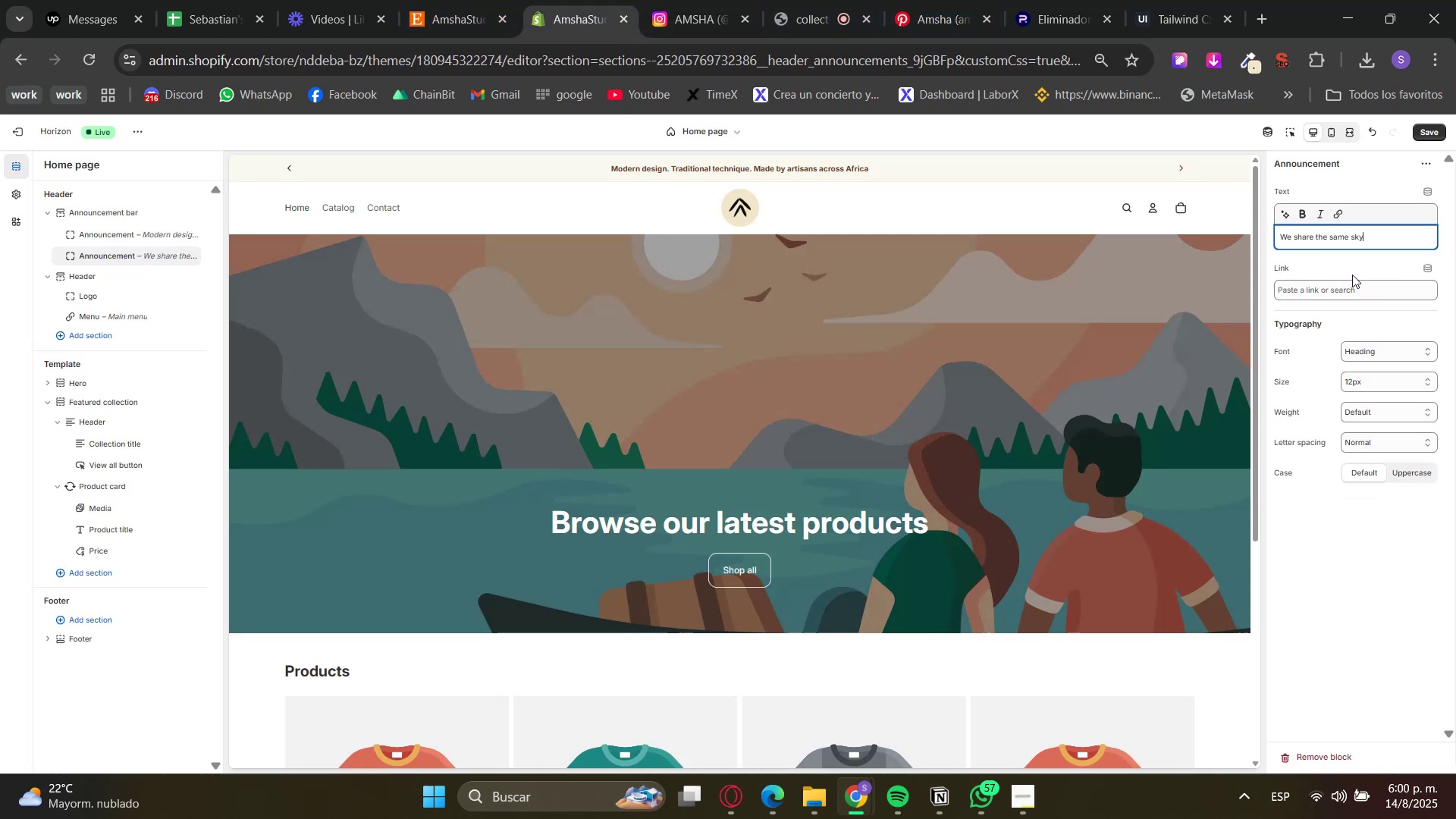 
type( - look our collections)
 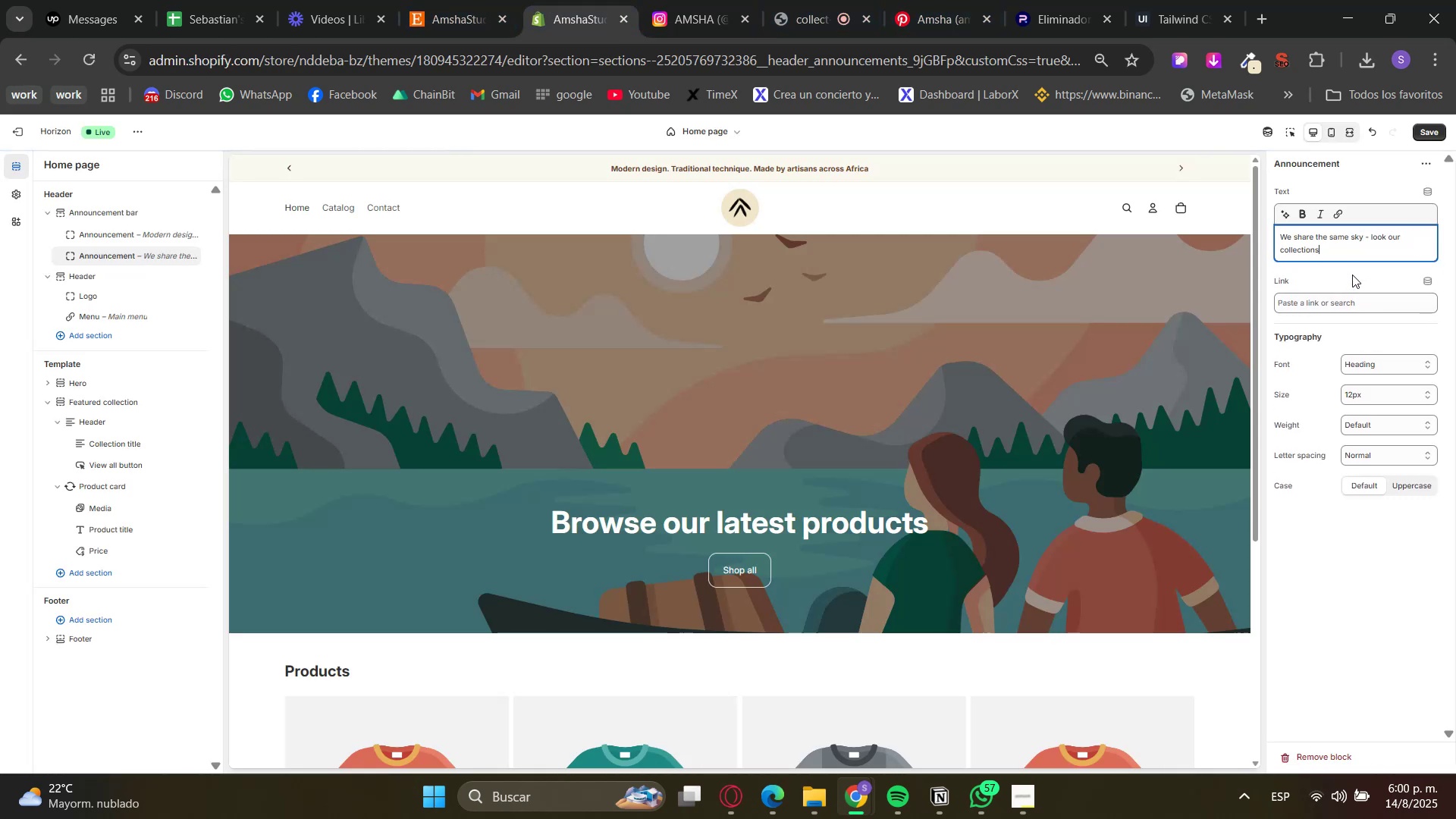 
left_click([1352, 275])
 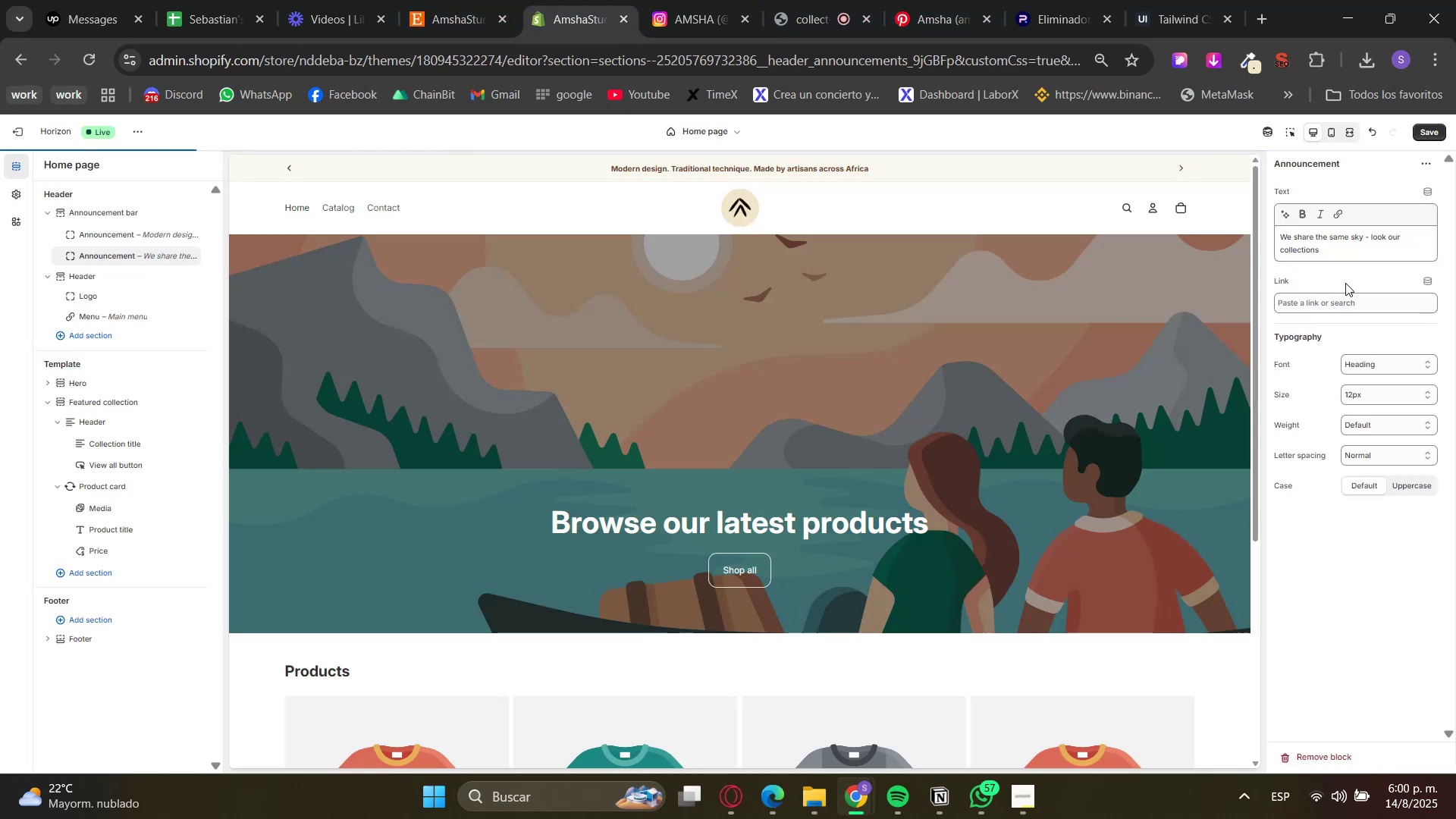 
left_click([1346, 296])
 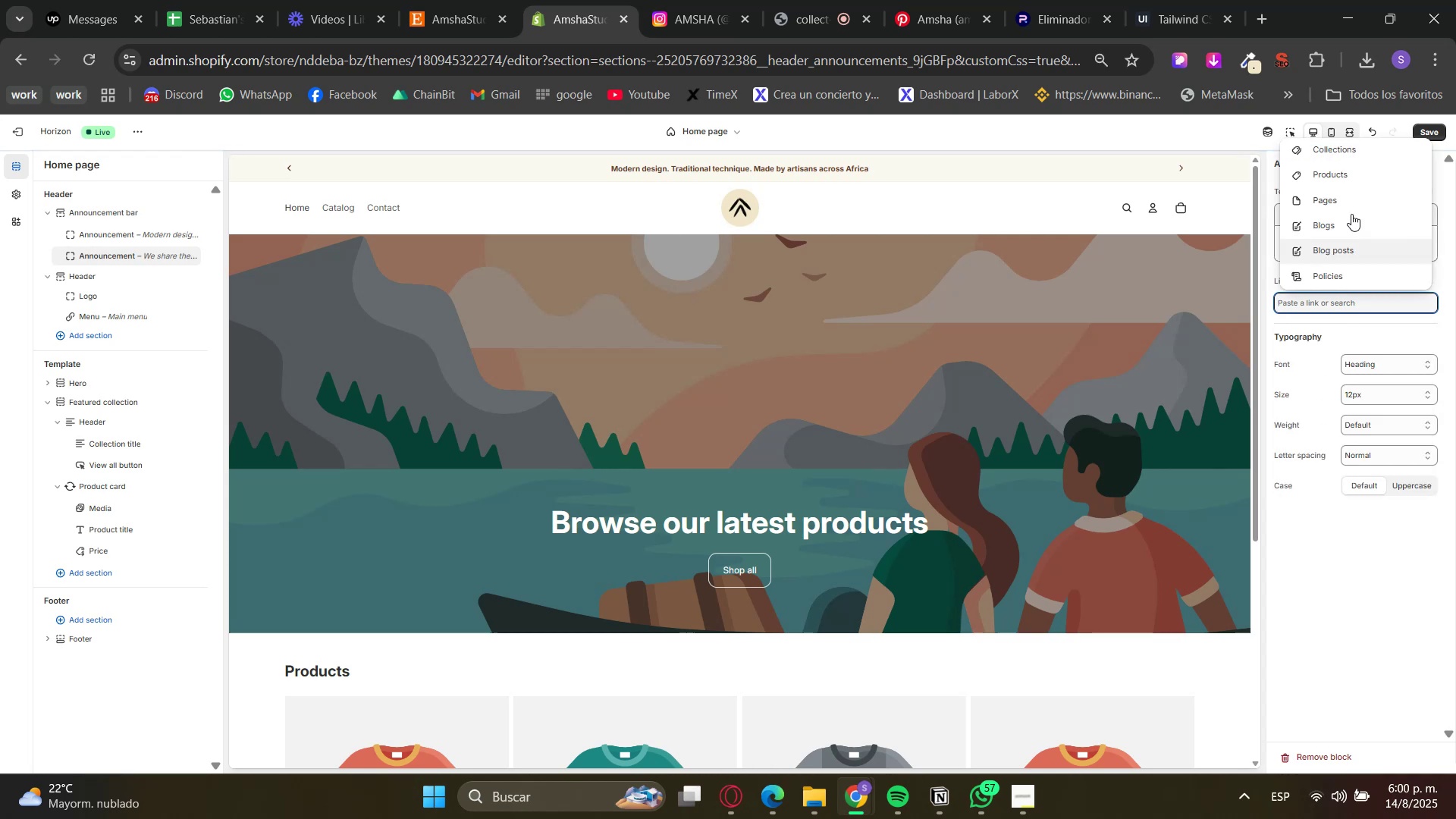 
left_click([1337, 146])
 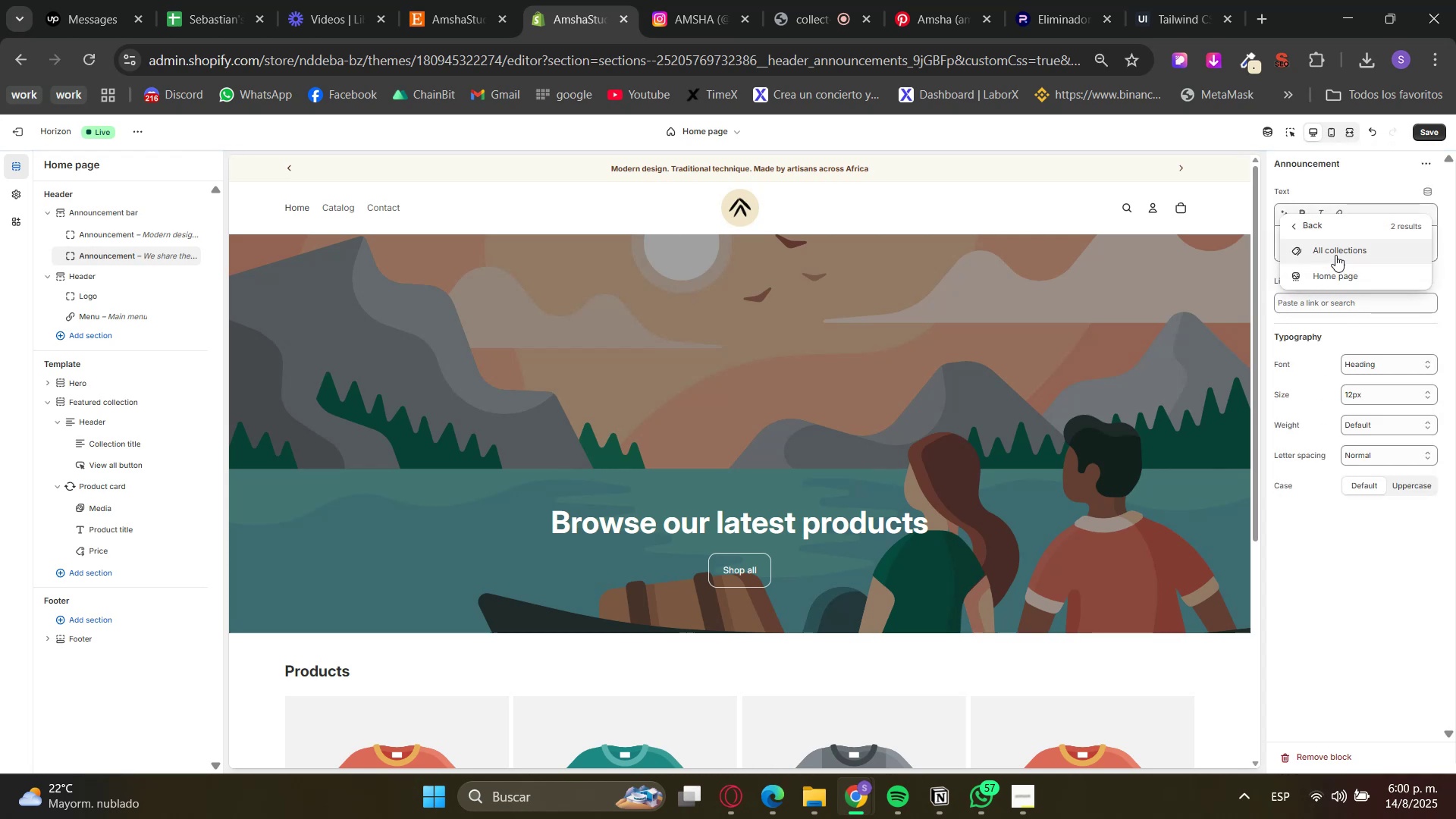 
left_click_drag(start_coordinate=[1326, 332], to_coordinate=[1335, 311])
 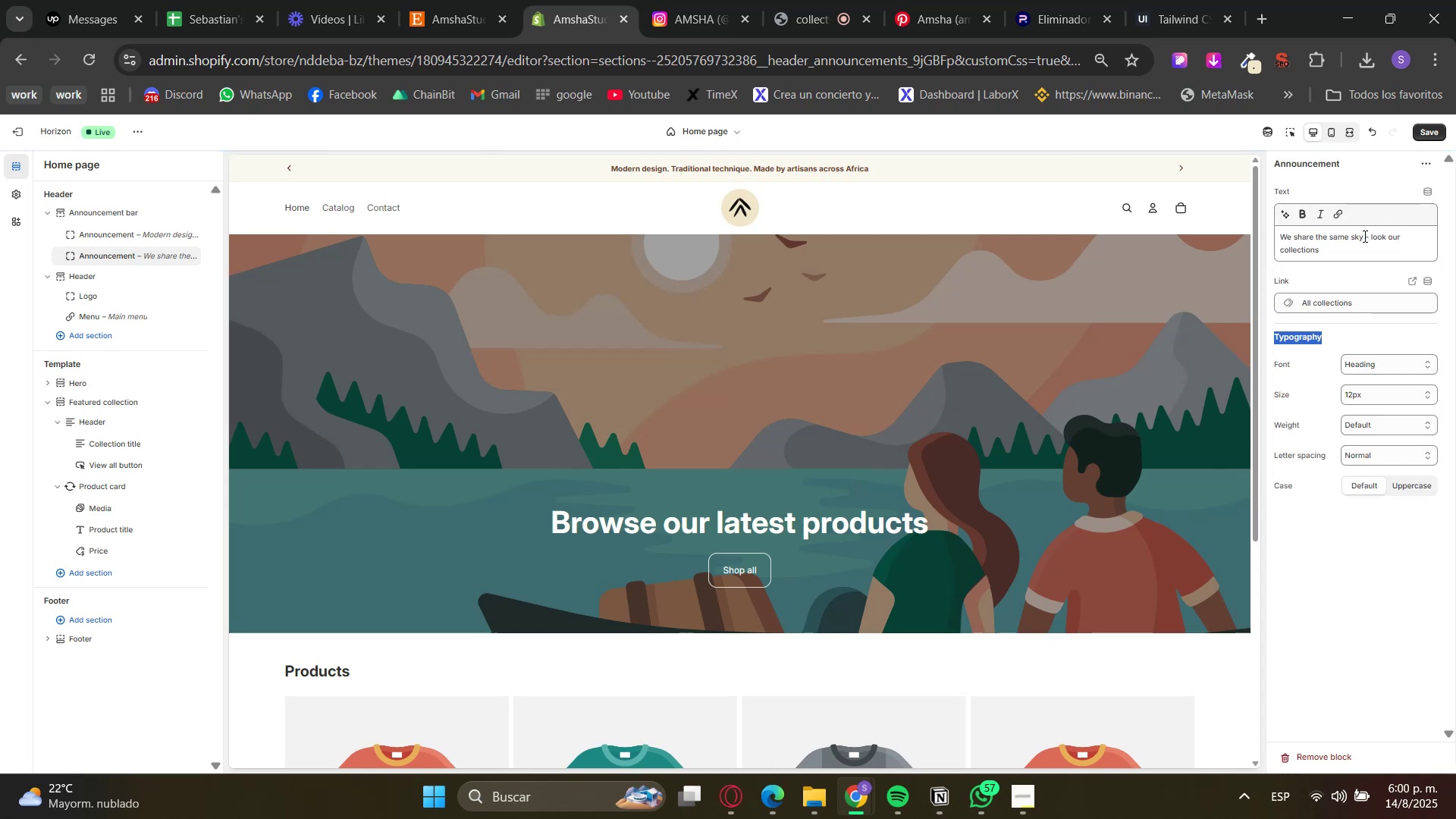 
left_click_drag(start_coordinate=[1373, 236], to_coordinate=[1371, 240])
 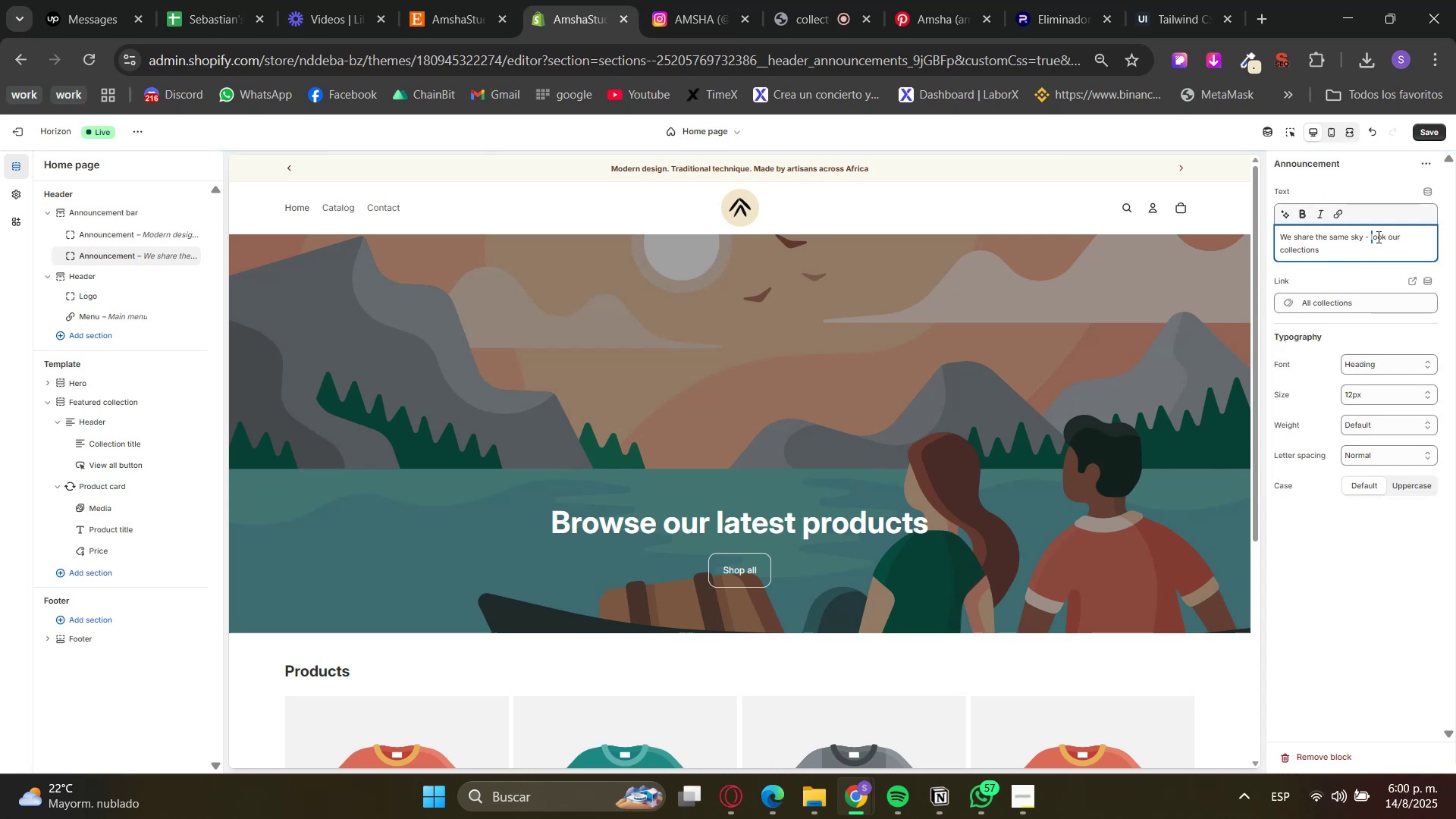 
key(CapsLock)
 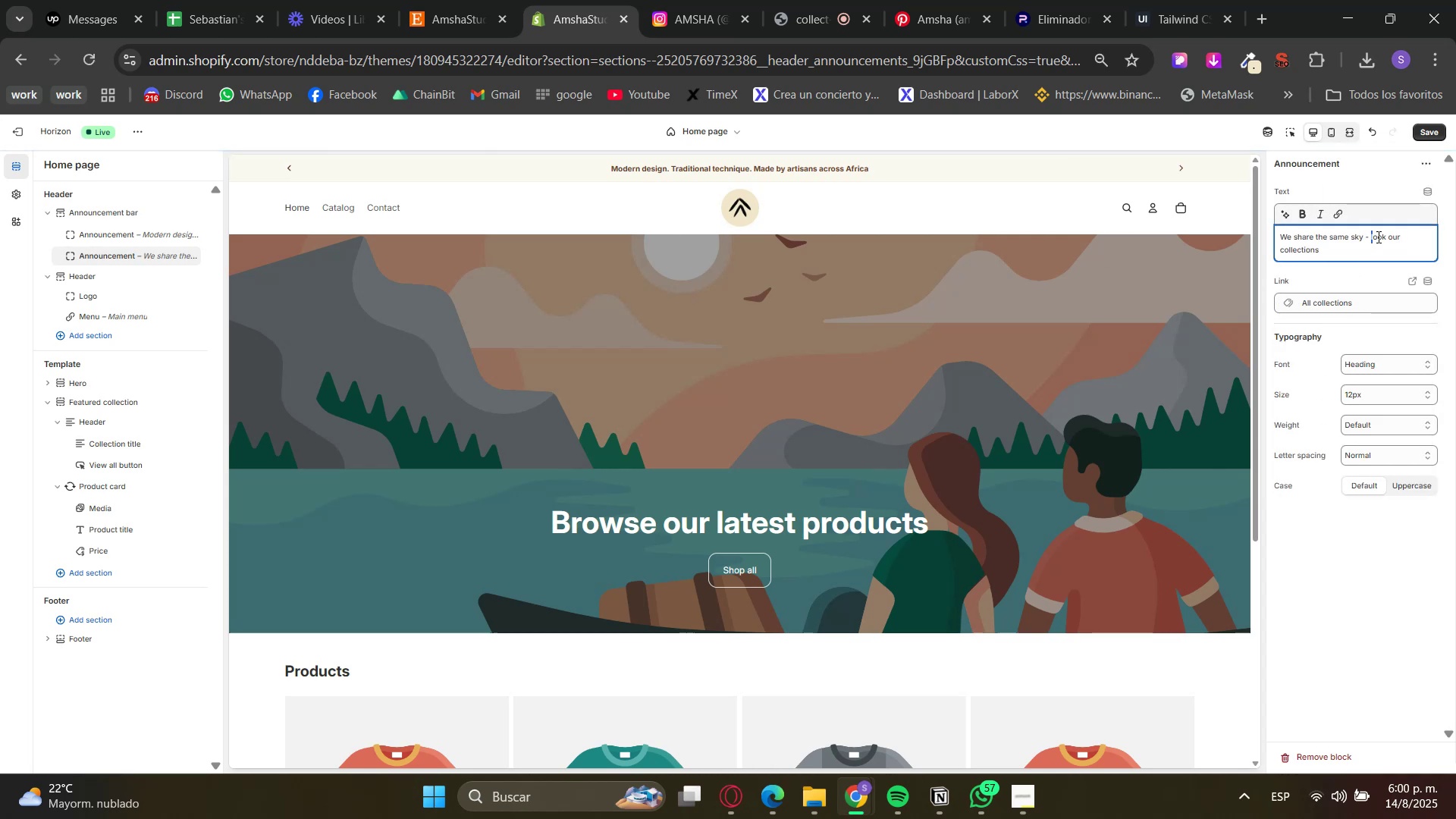 
key(L)
 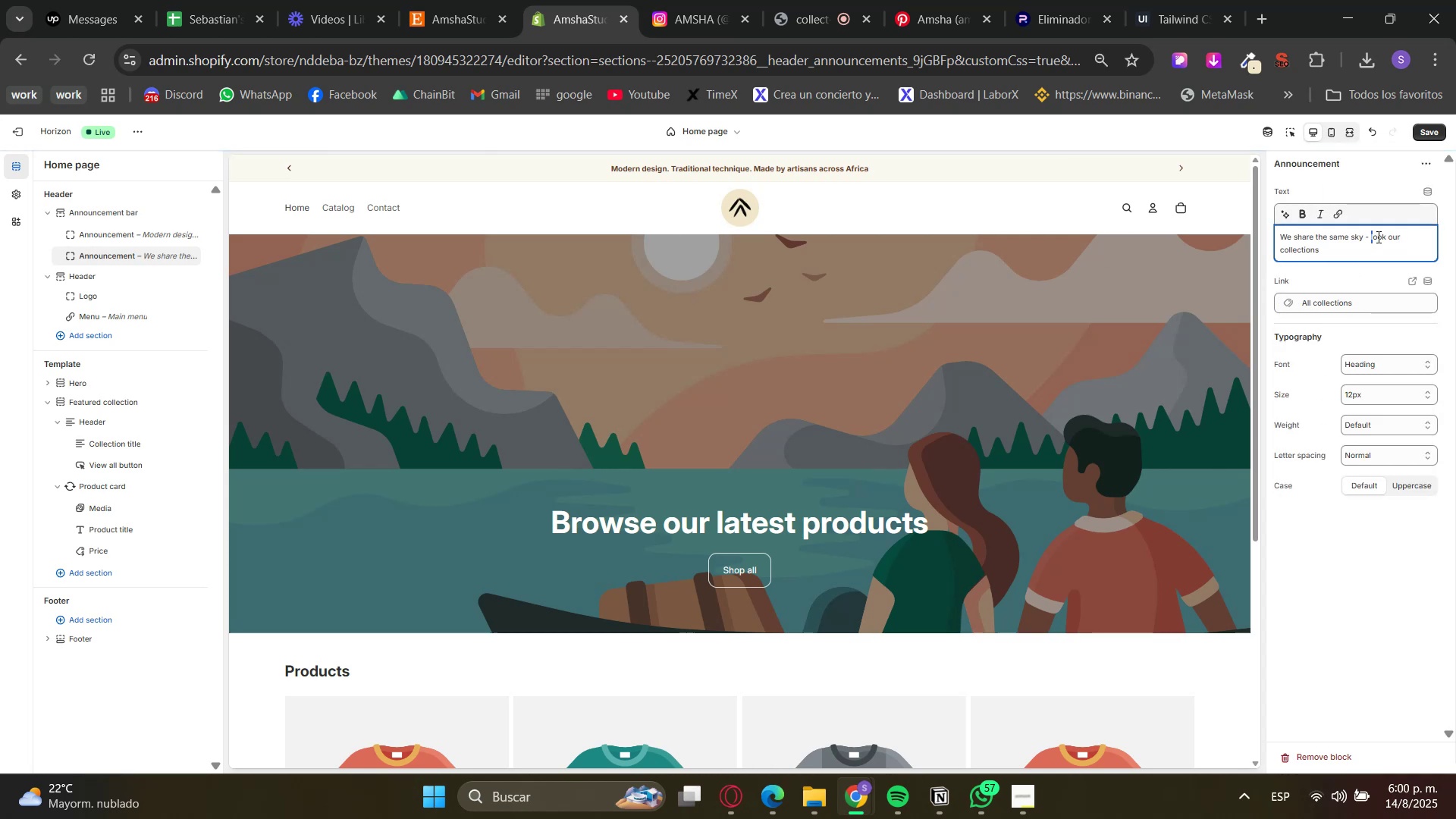 
key(CapsLock)
 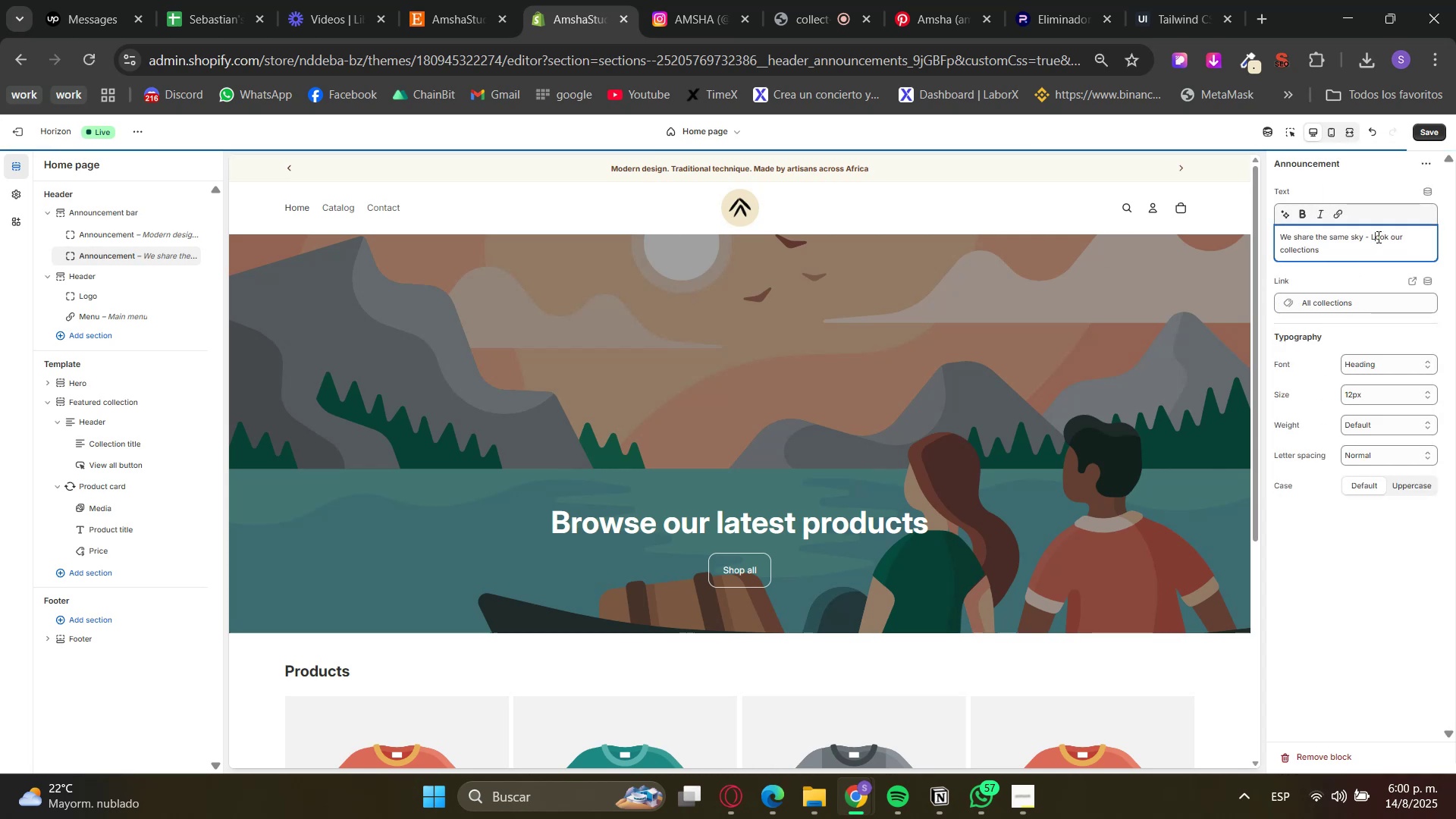 
left_click([1361, 291])
 